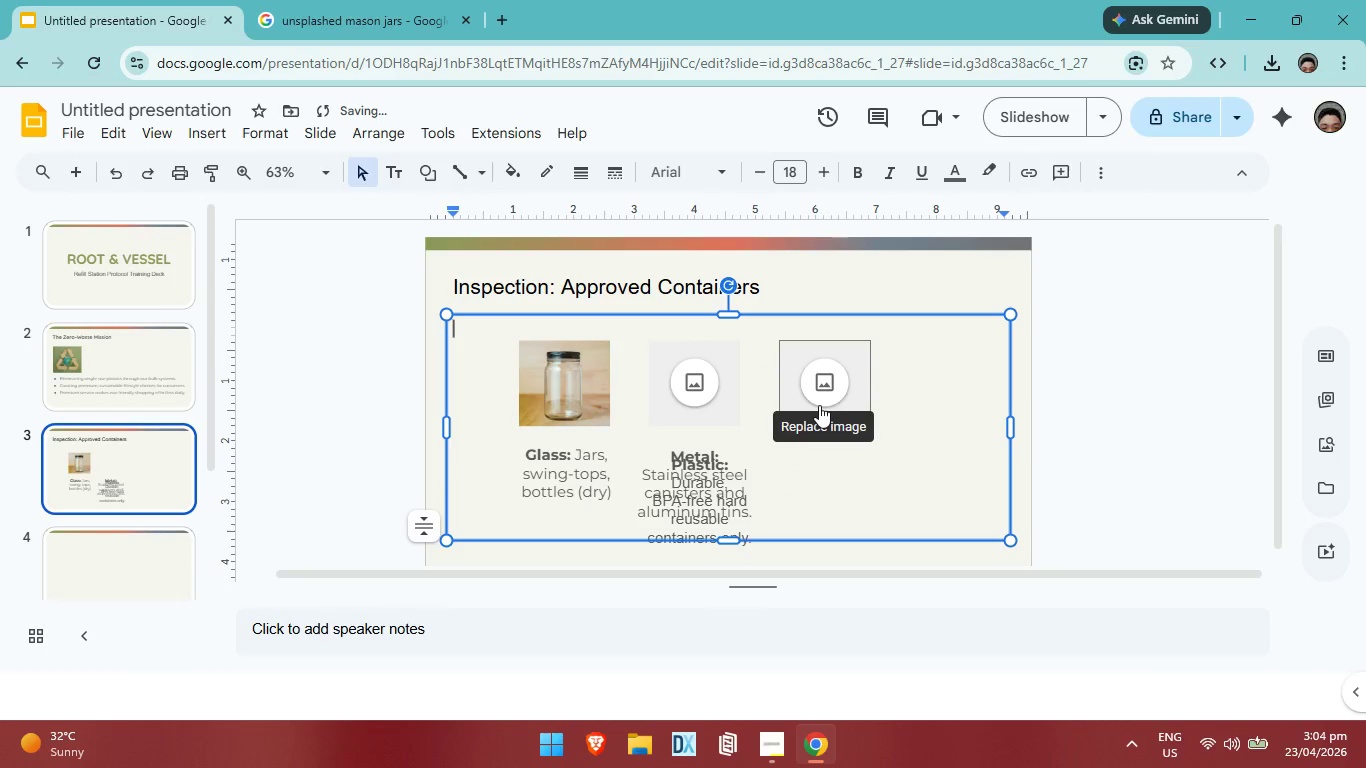 
double_click([819, 405])
 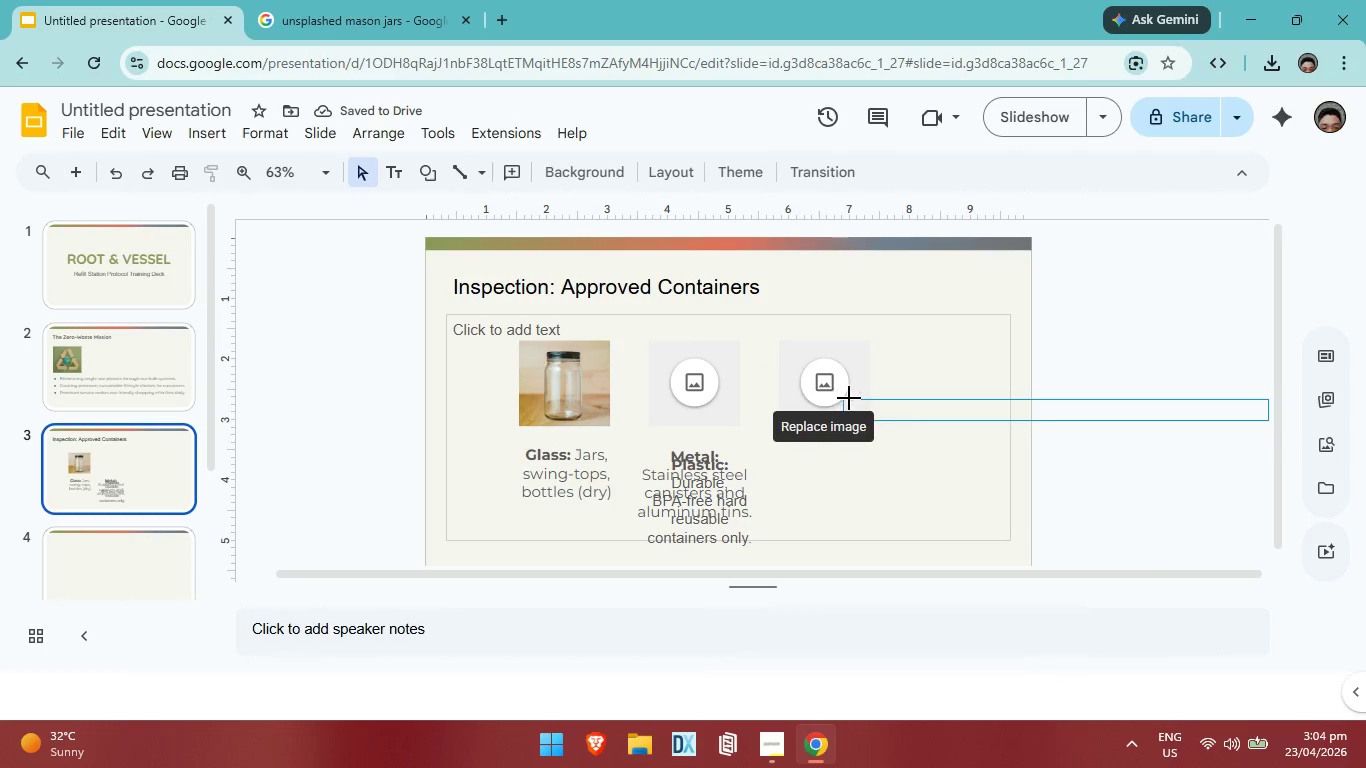 
left_click([900, 419])
 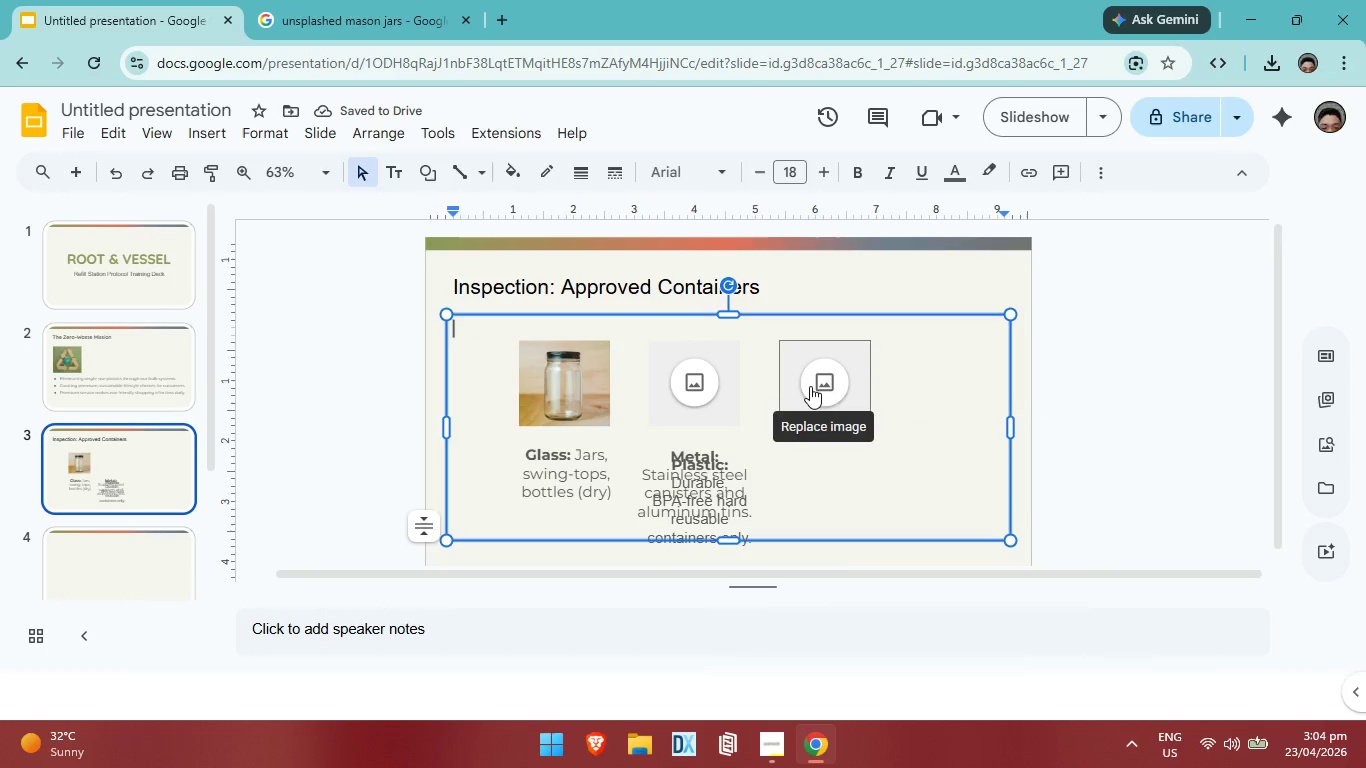 
left_click([810, 386])
 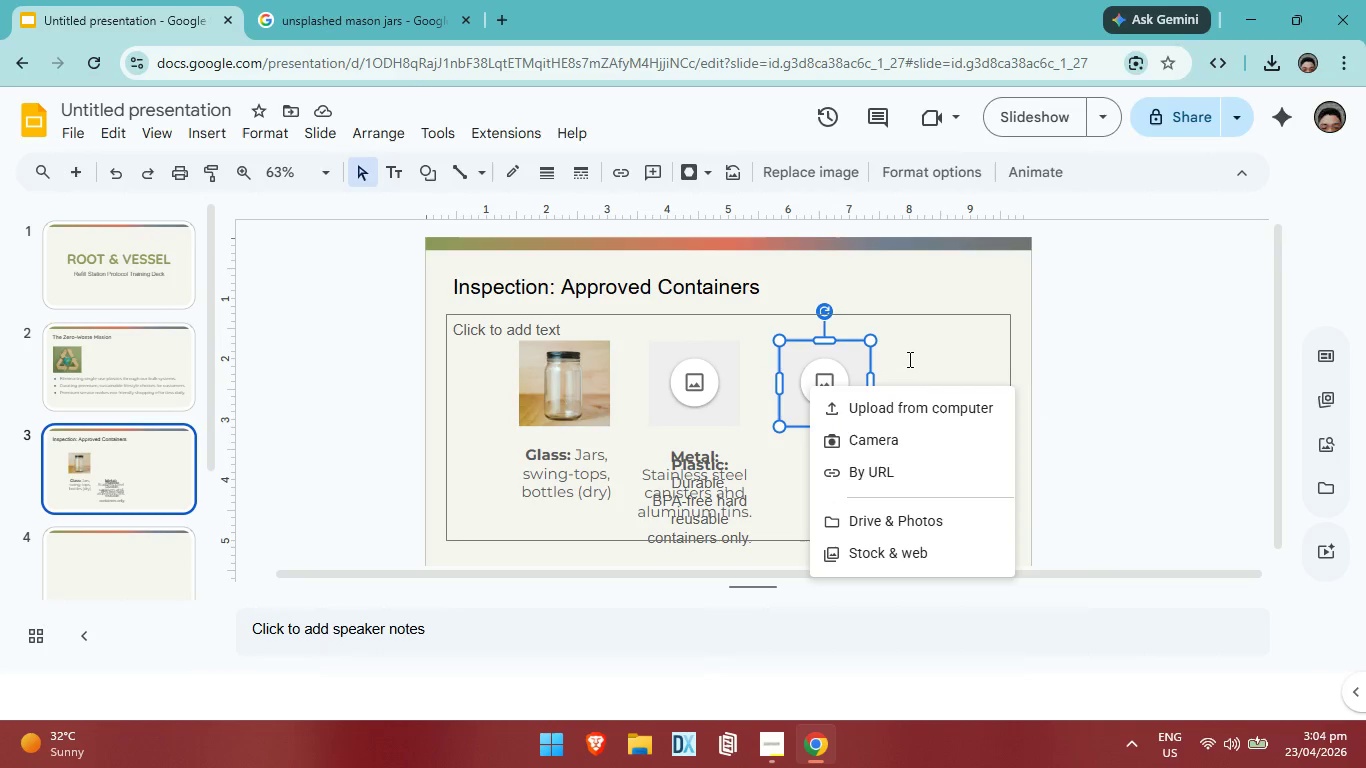 
left_click([911, 358])
 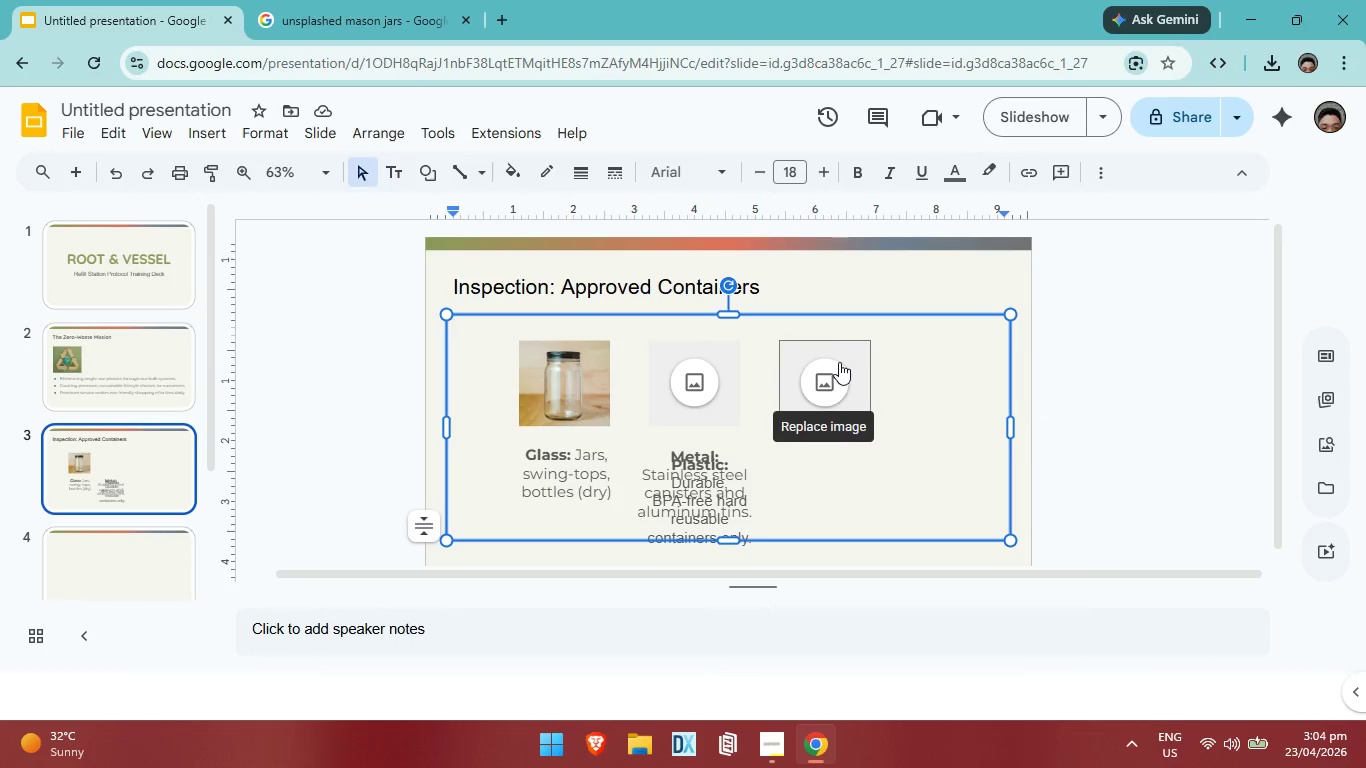 
left_click_drag(start_coordinate=[836, 361], to_coordinate=[871, 364])
 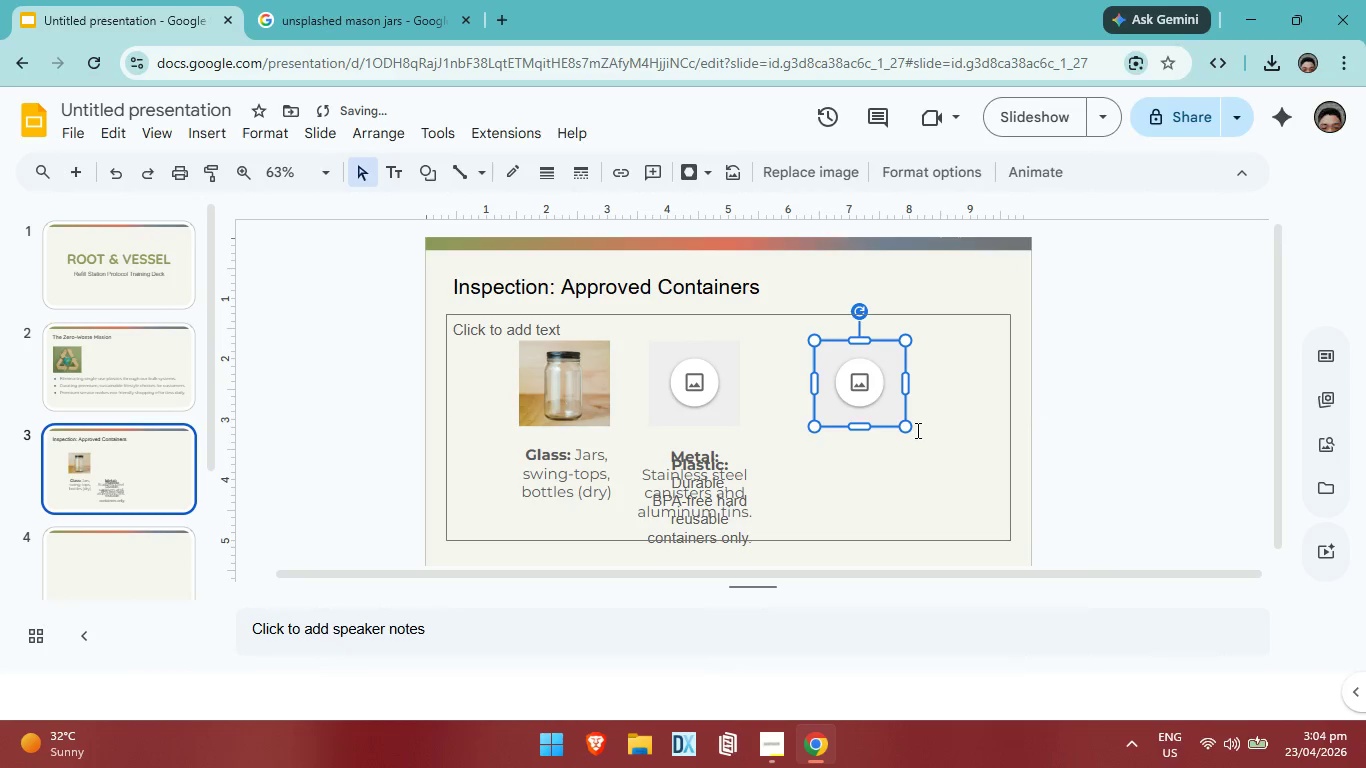 
left_click([929, 440])
 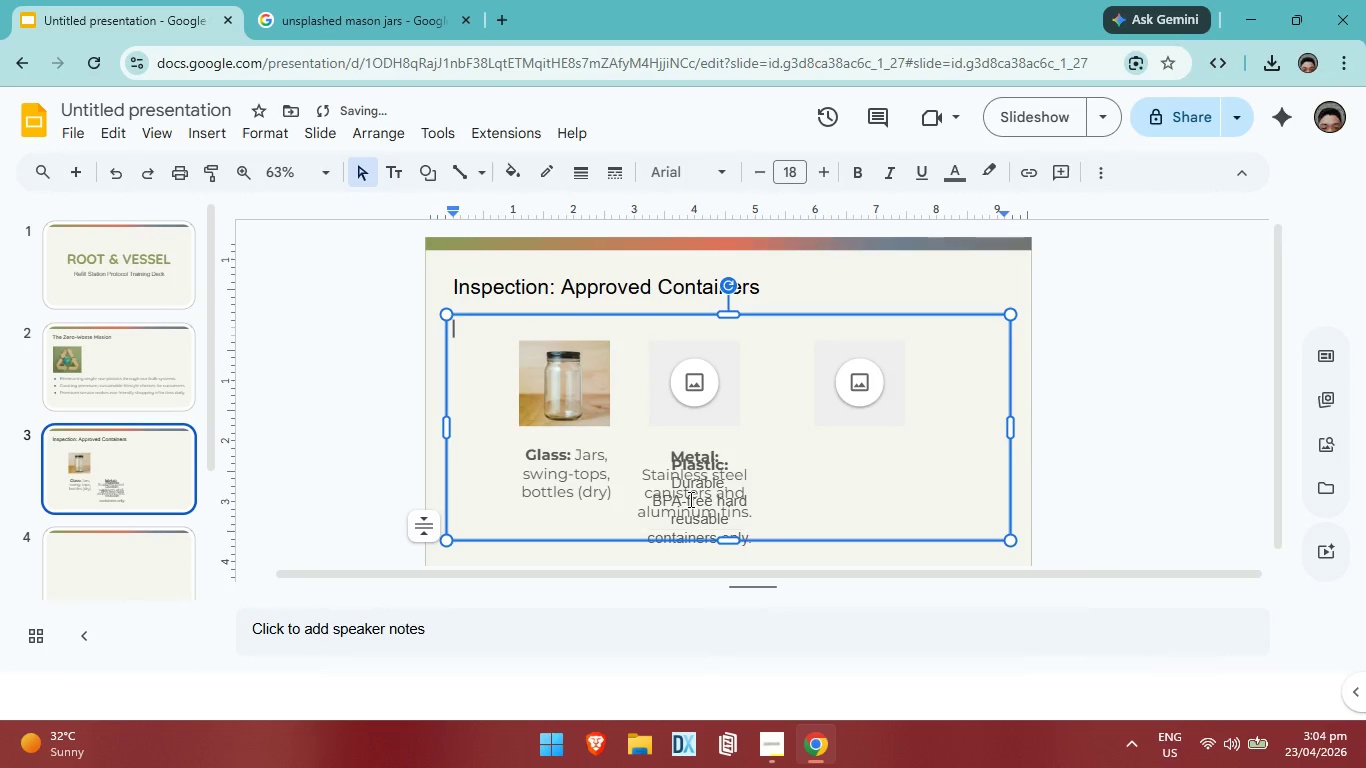 
left_click([689, 499])
 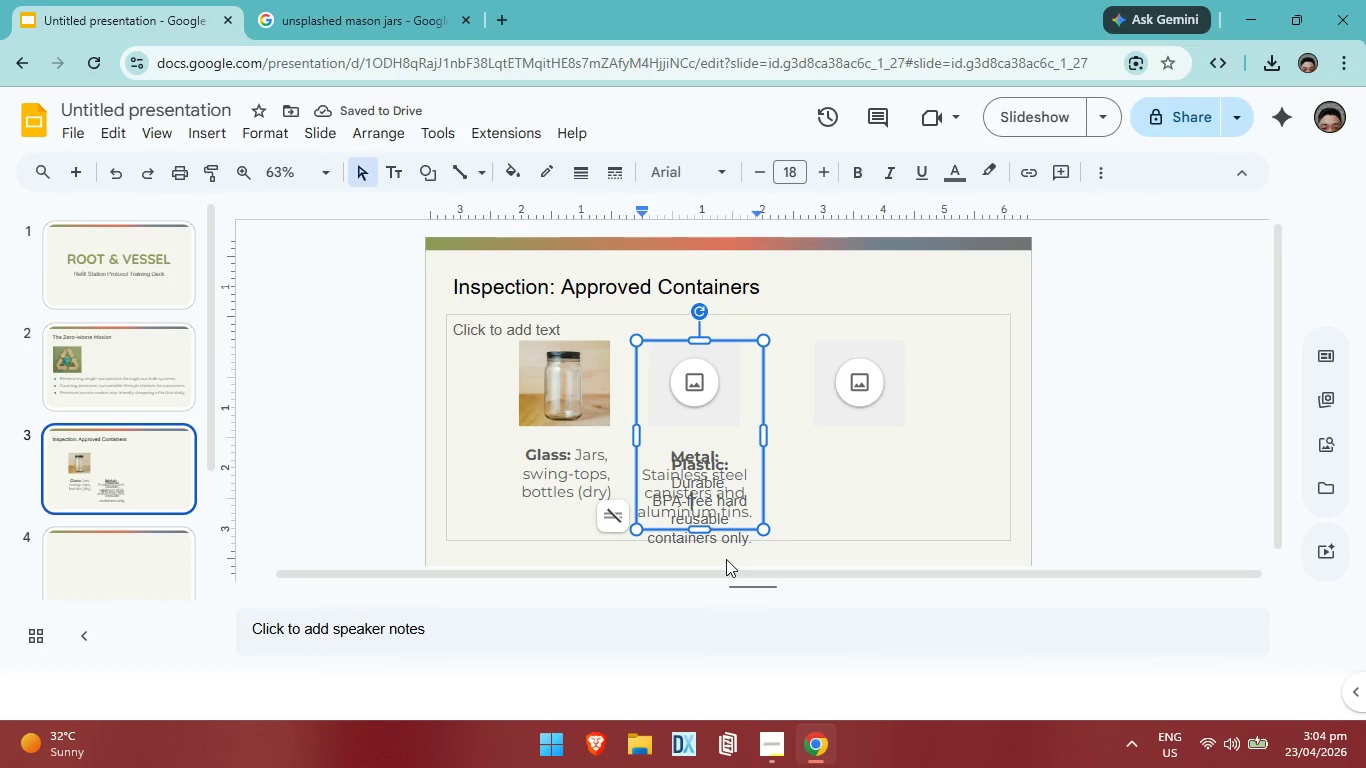 
left_click([735, 541])
 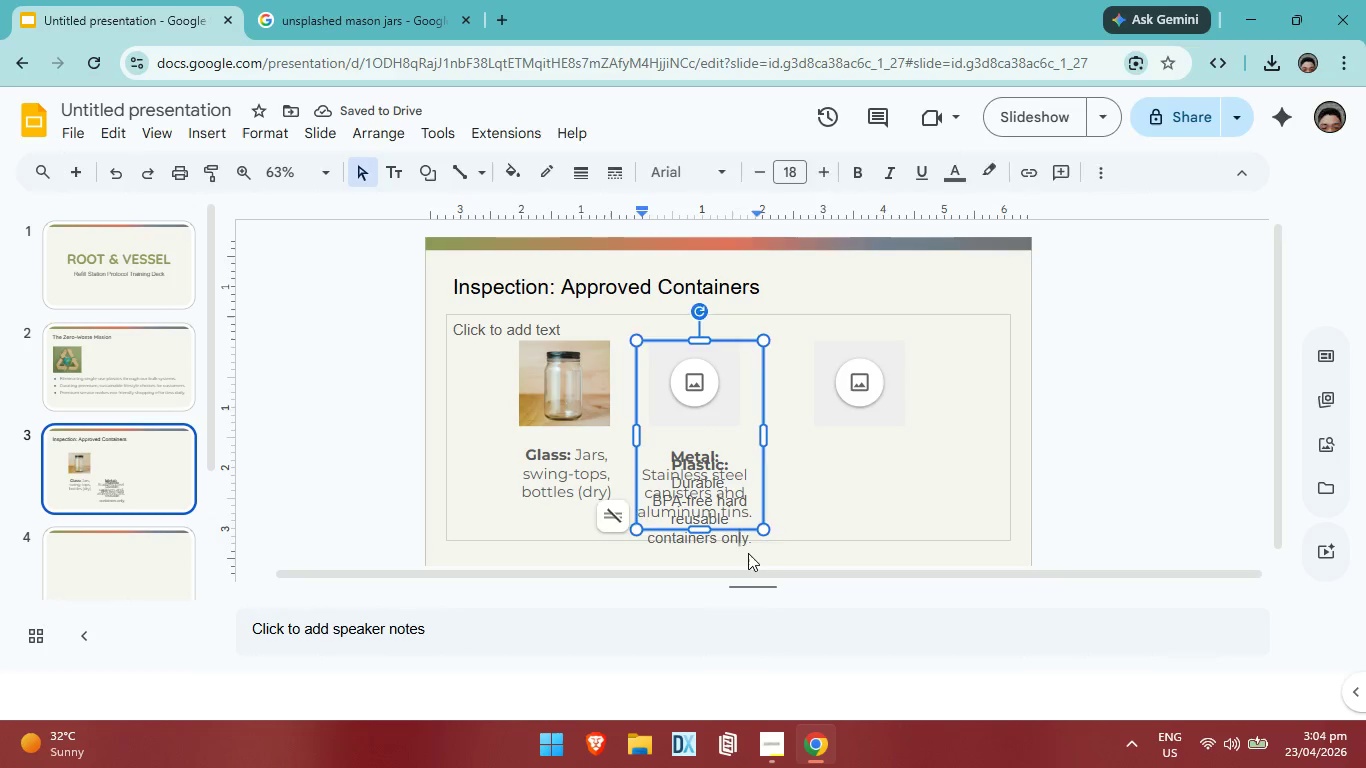 
left_click([748, 553])
 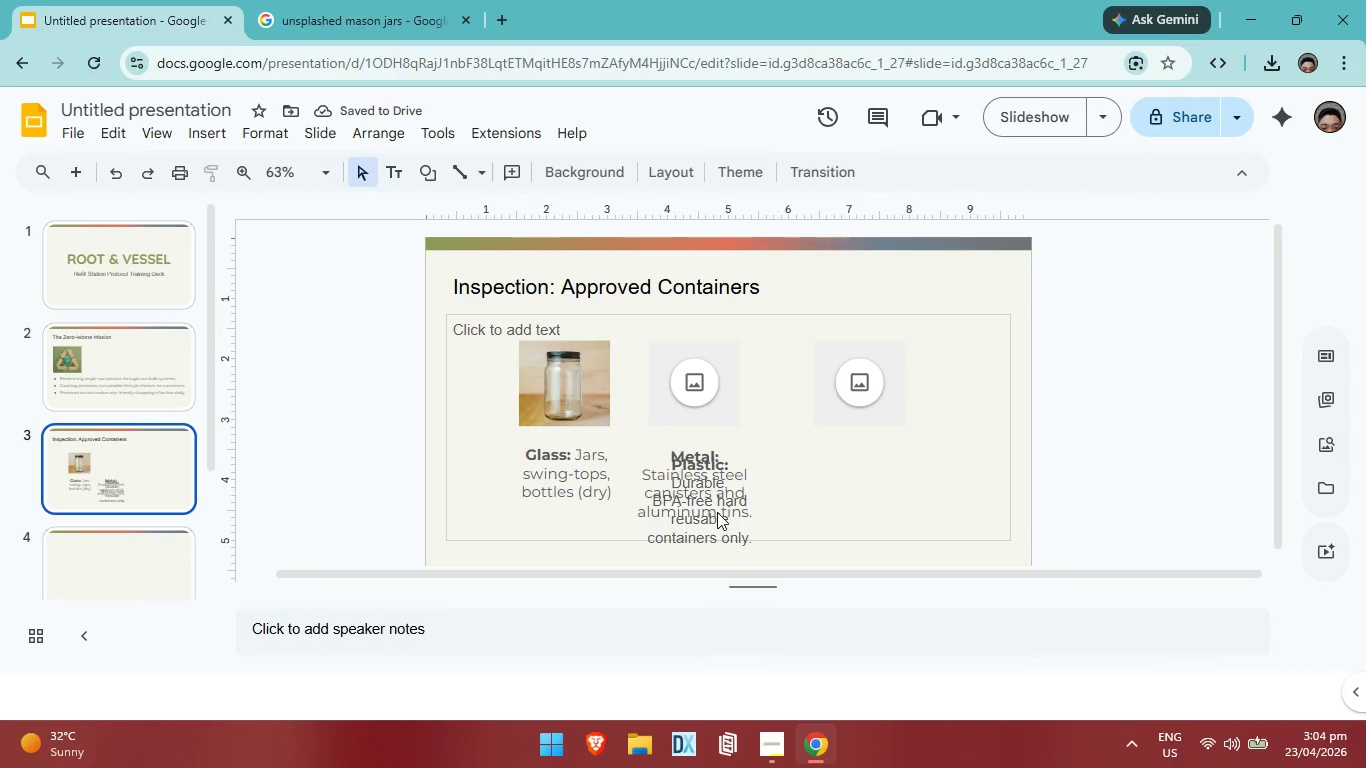 
left_click_drag(start_coordinate=[717, 512], to_coordinate=[788, 509])
 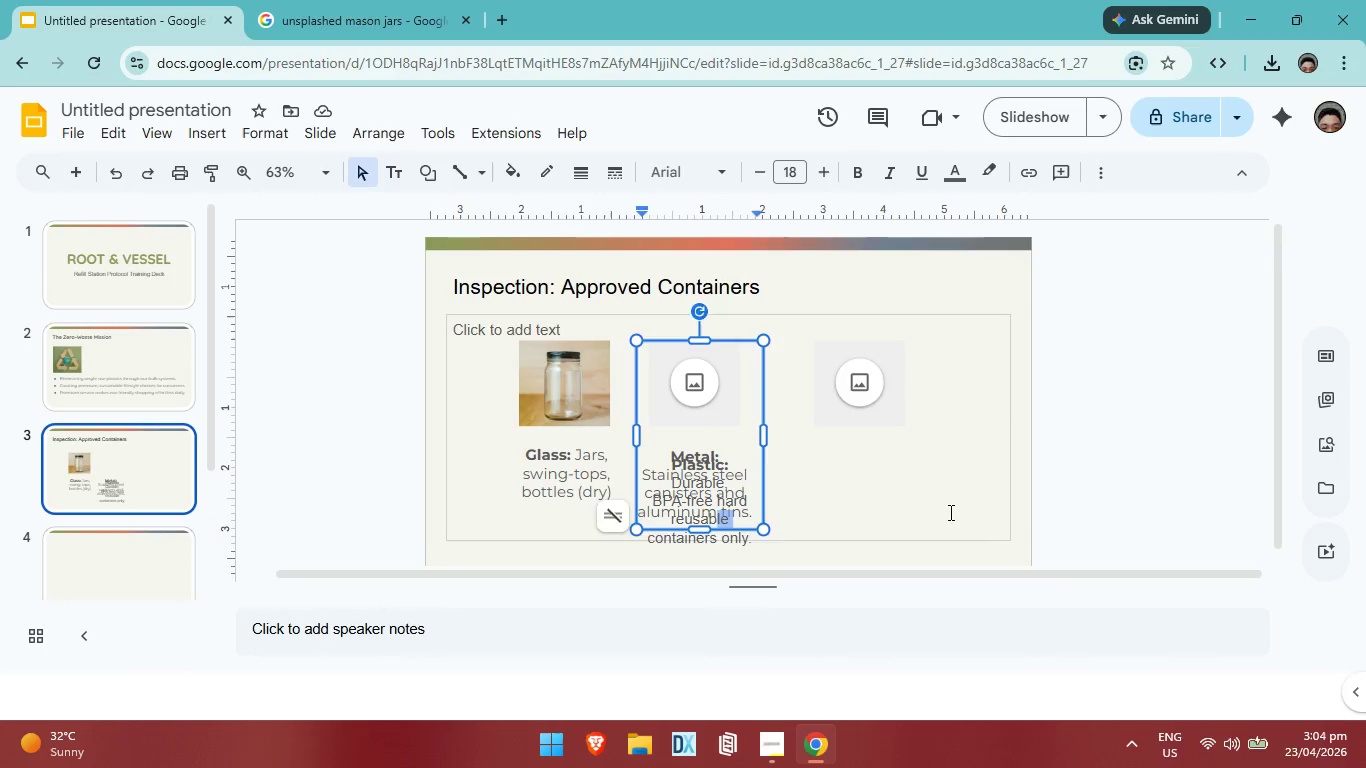 
left_click([949, 516])
 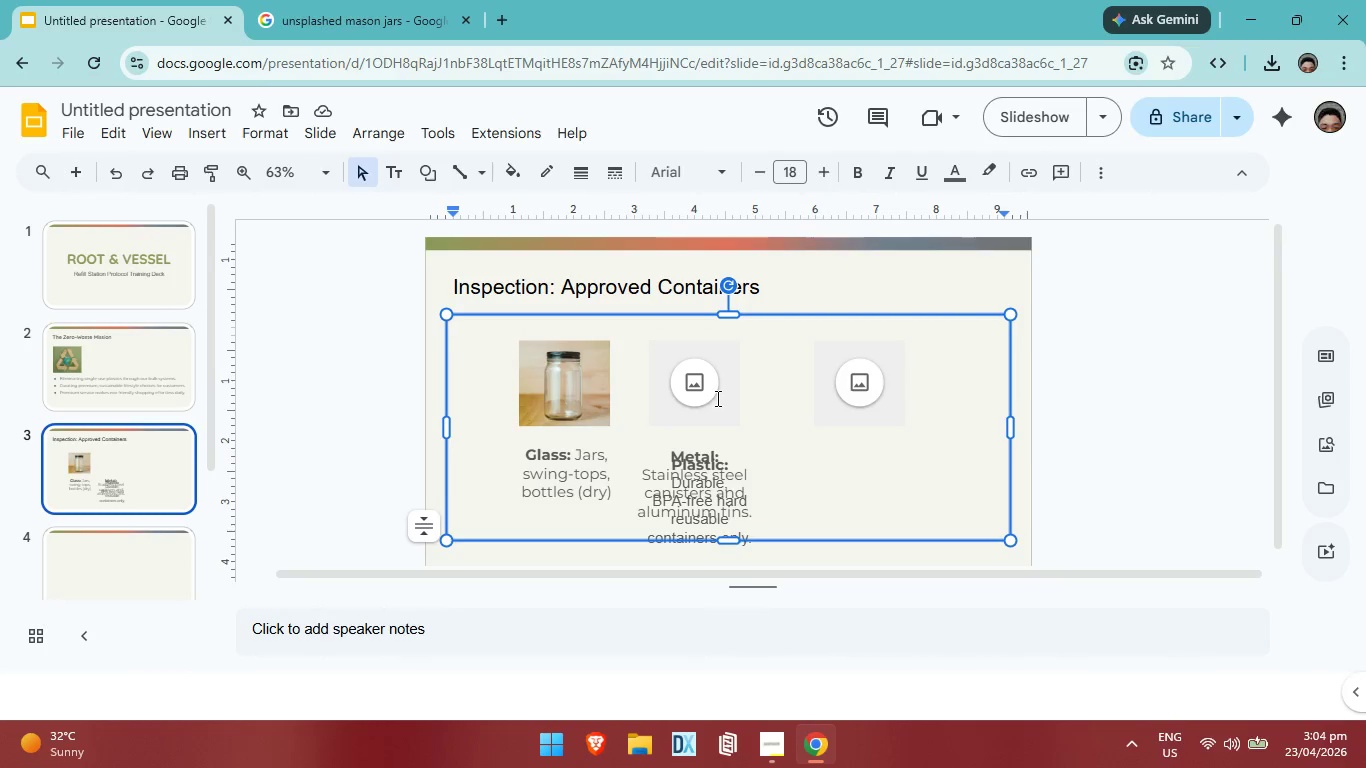 
left_click_drag(start_coordinate=[716, 398], to_coordinate=[606, 395])
 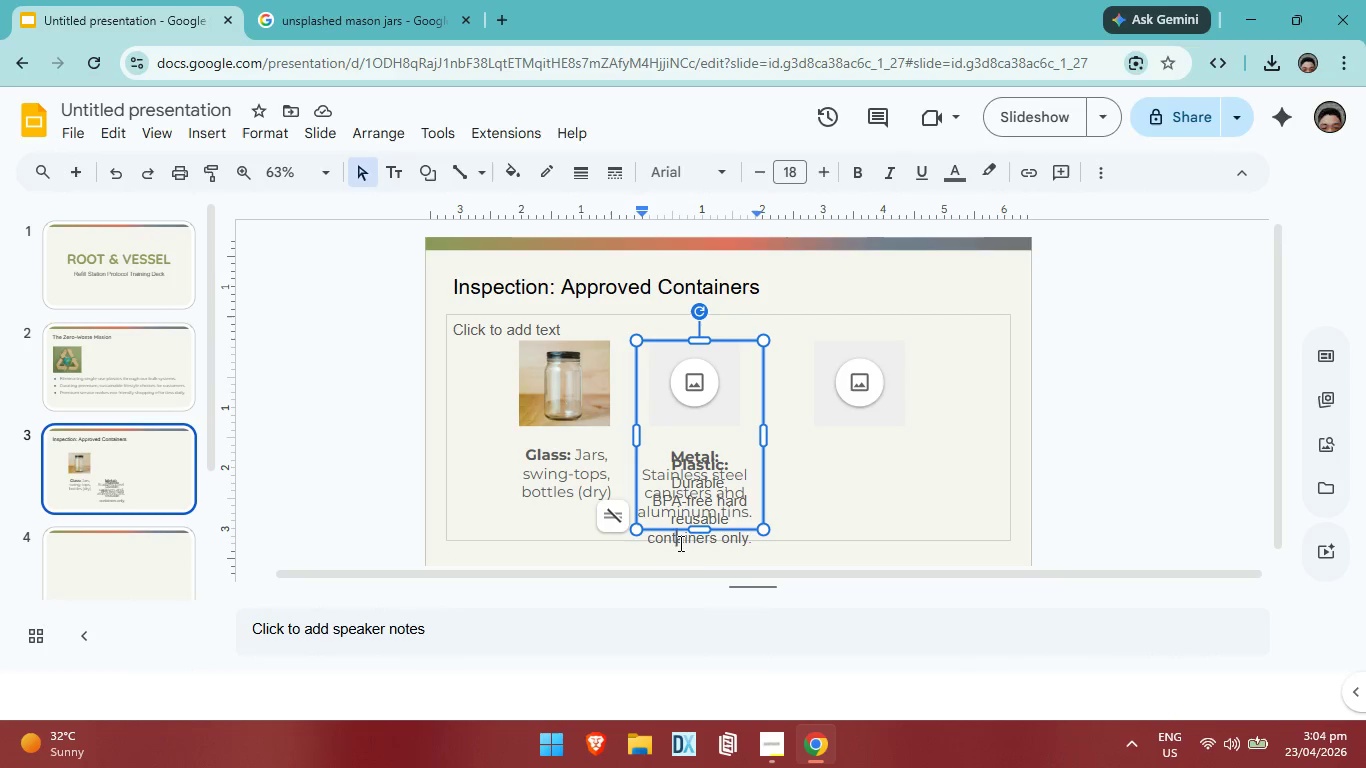 
double_click([694, 555])
 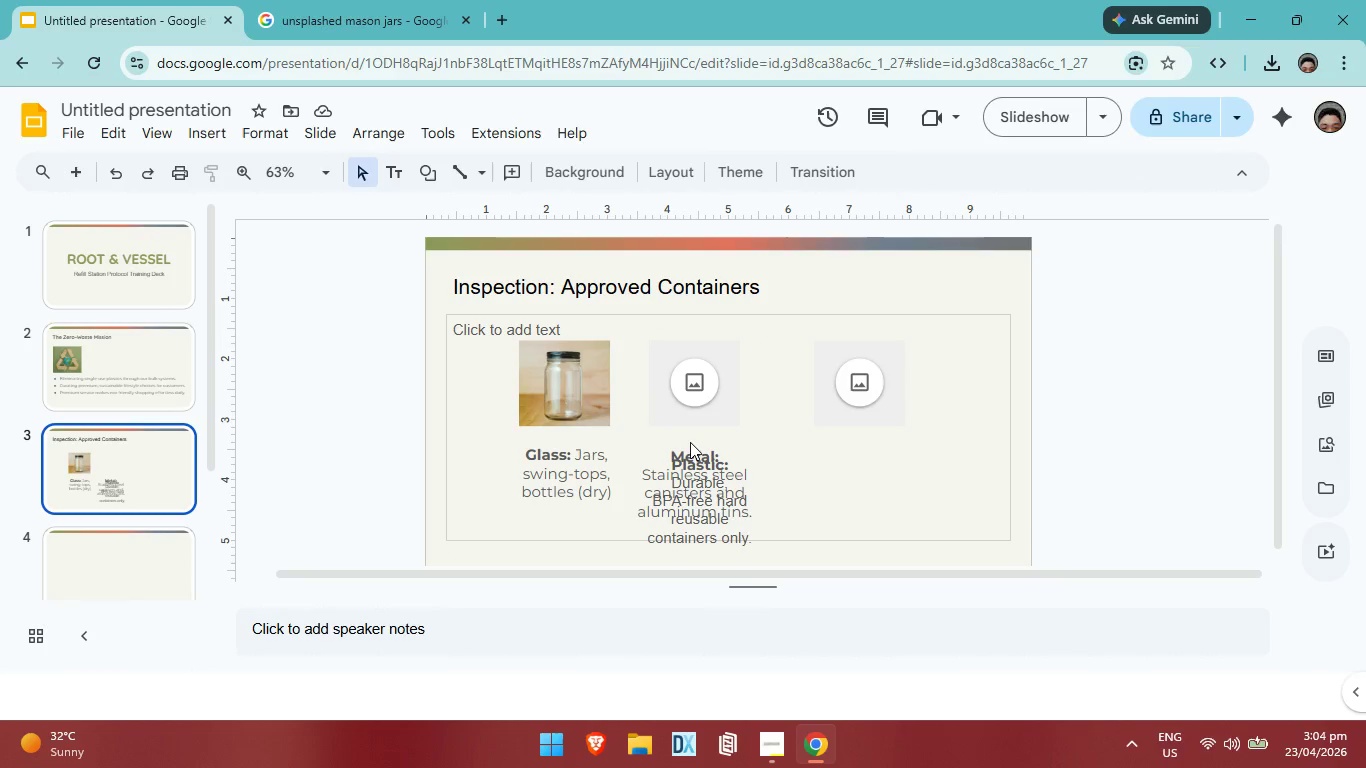 
left_click_drag(start_coordinate=[697, 383], to_coordinate=[588, 393])
 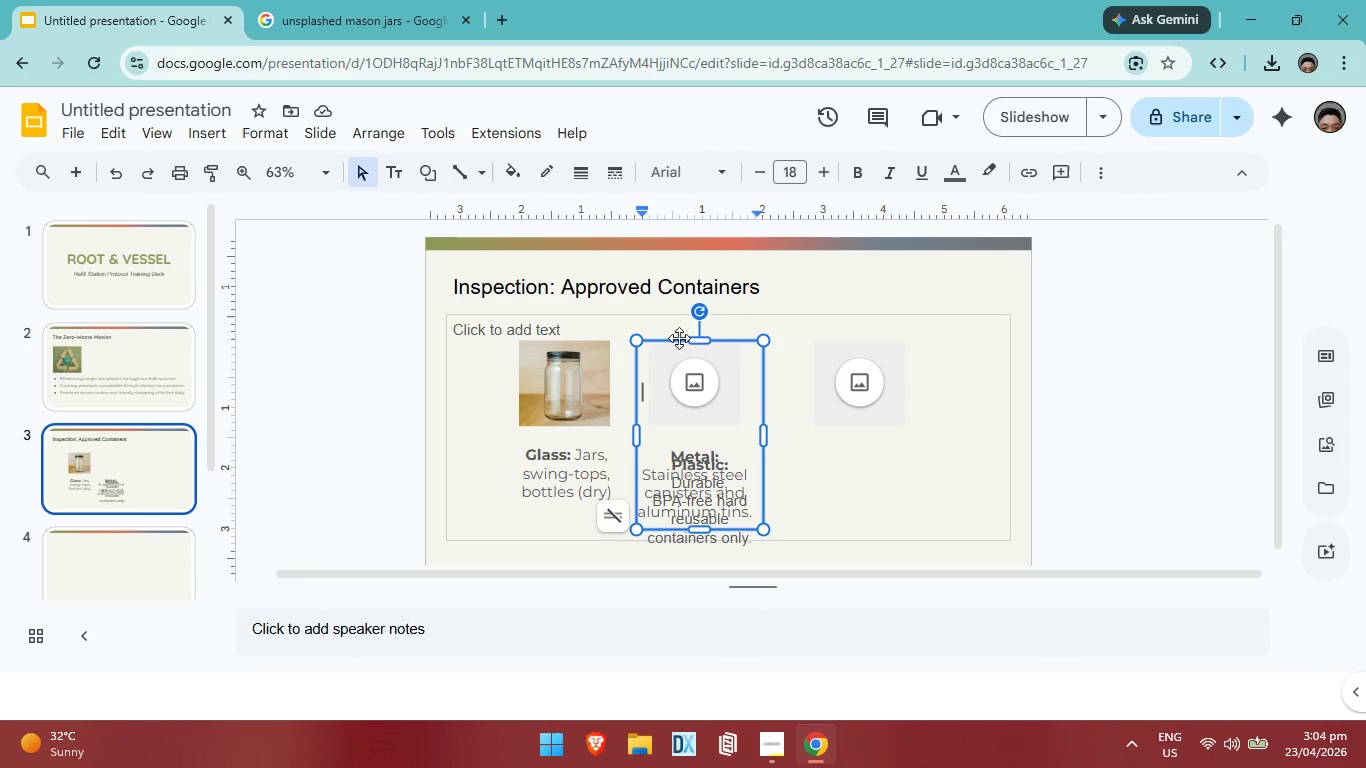 
left_click_drag(start_coordinate=[679, 338], to_coordinate=[481, 332])
 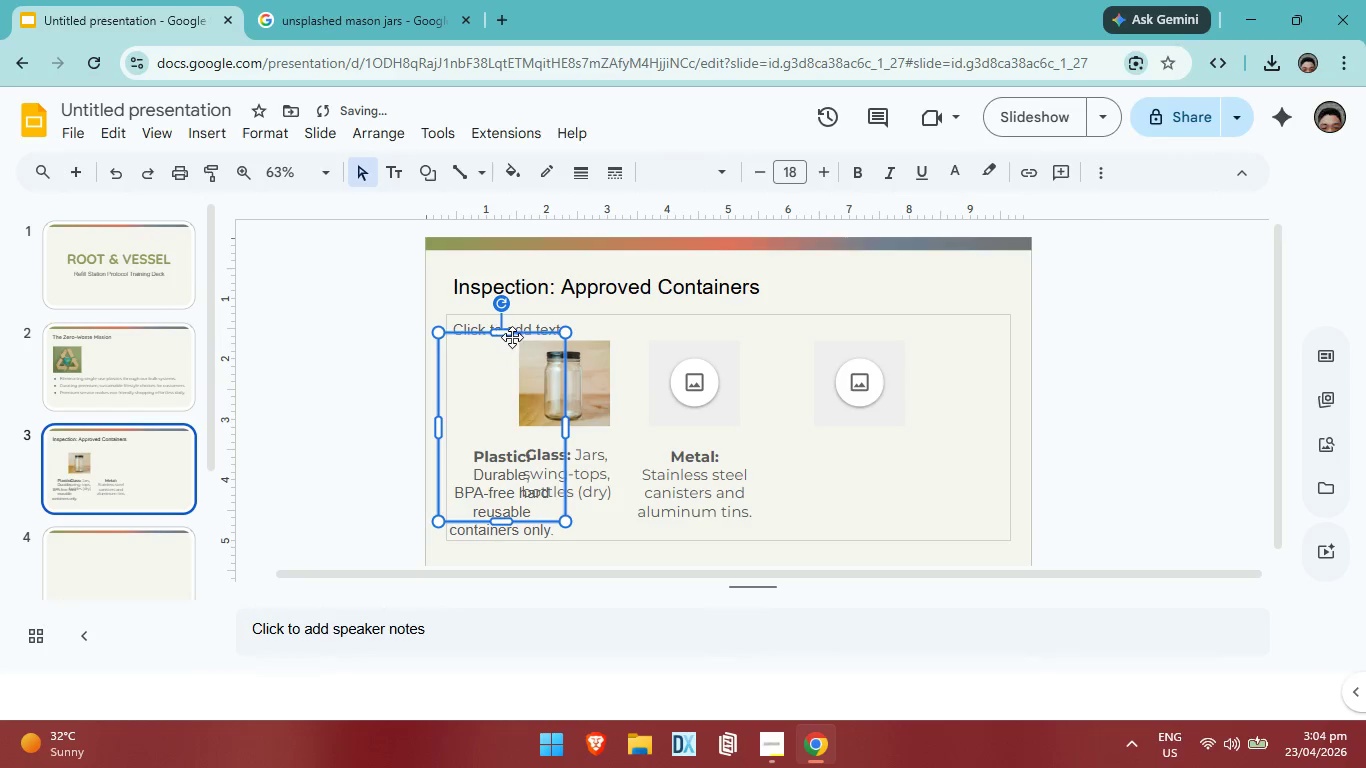 
left_click_drag(start_coordinate=[526, 331], to_coordinate=[880, 329])
 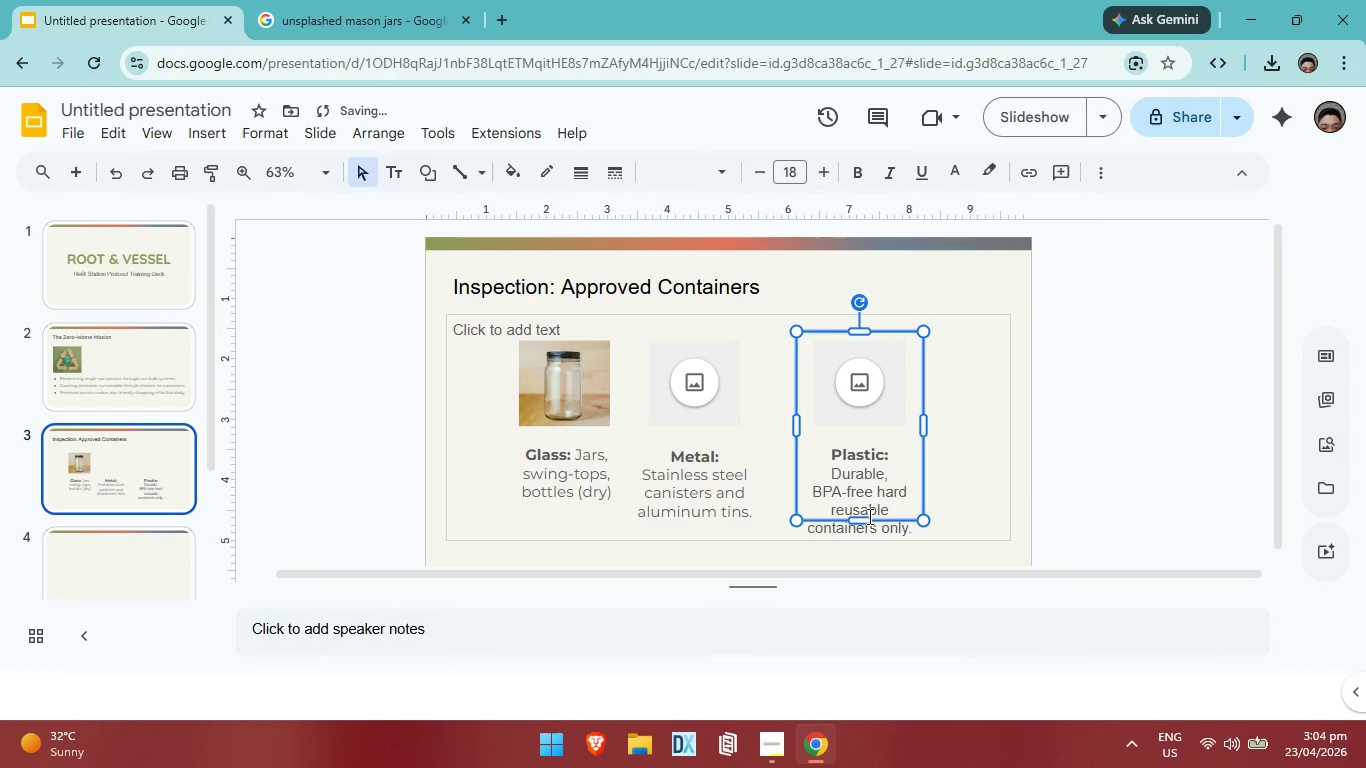 
left_click([1112, 471])
 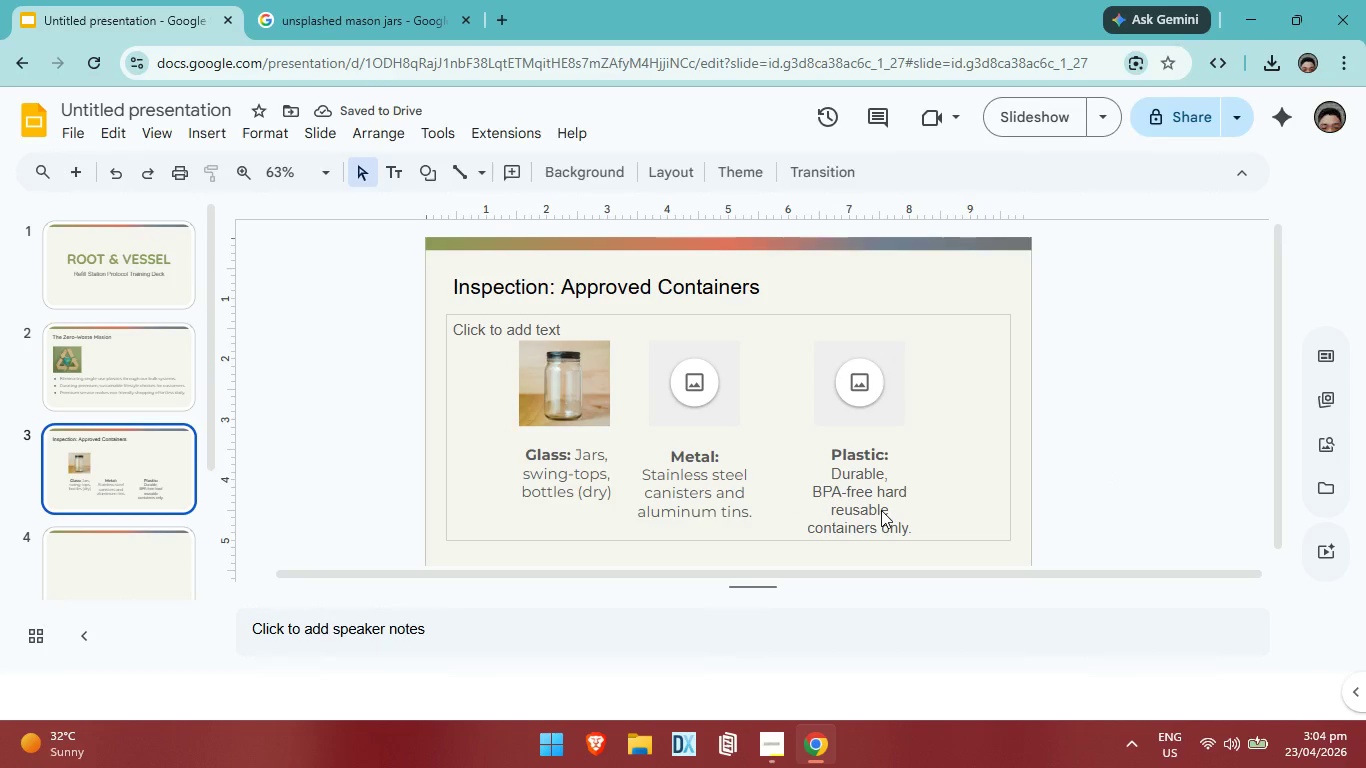 
left_click([881, 510])
 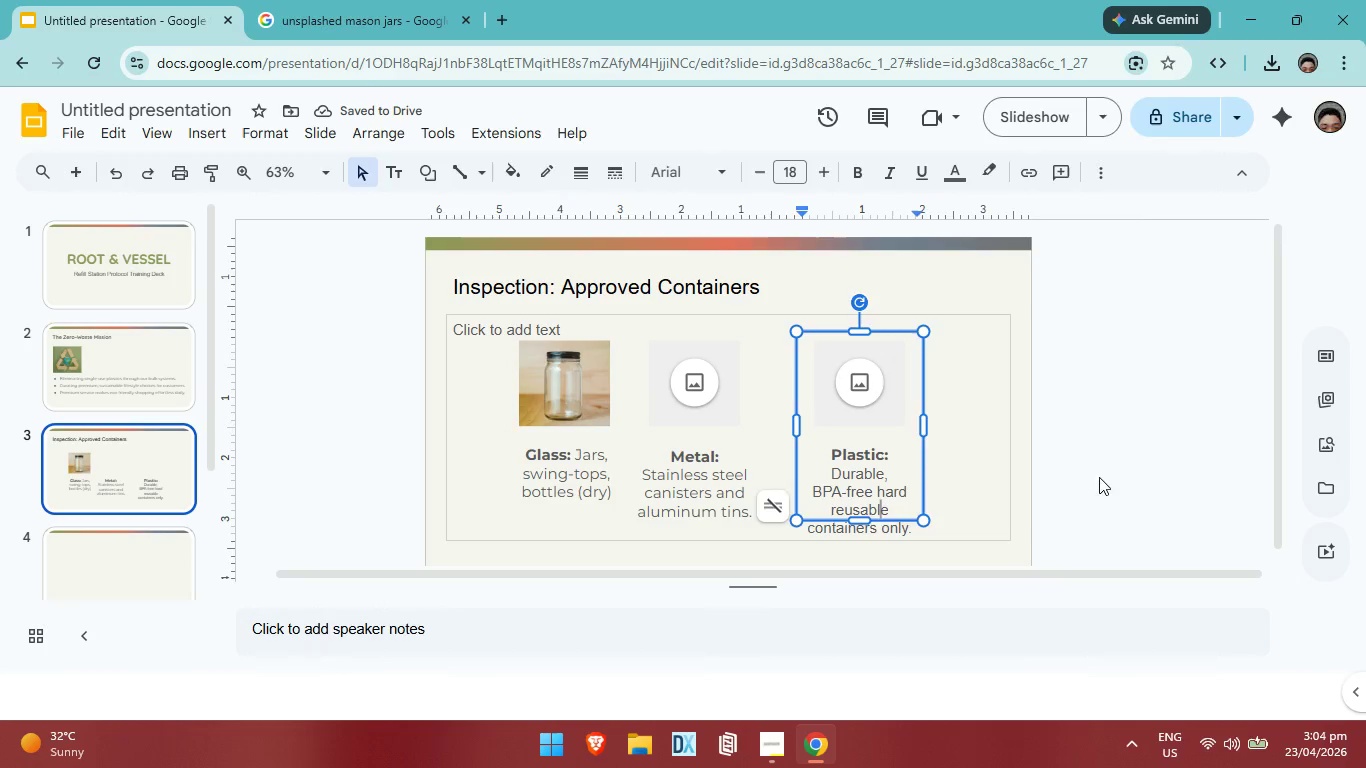 
left_click_drag(start_coordinate=[1101, 475], to_coordinate=[1102, 468])
 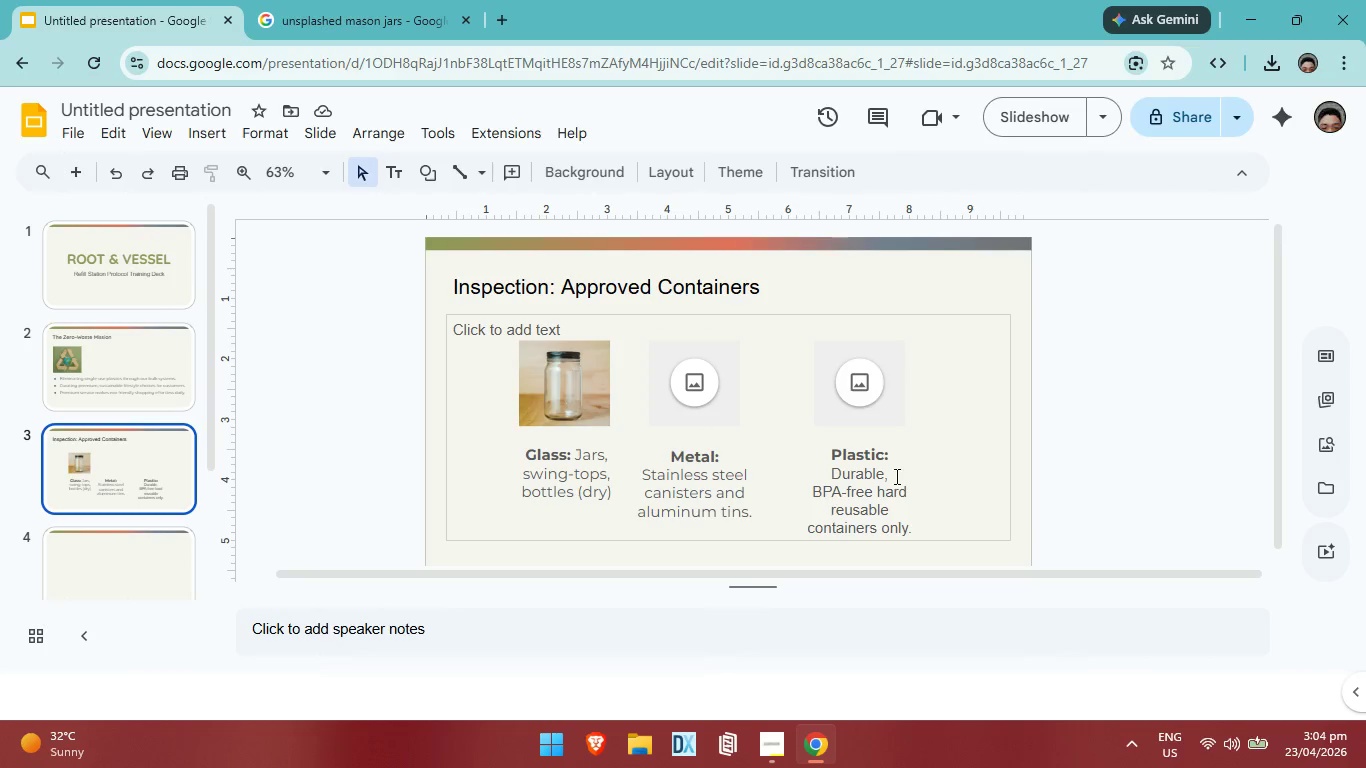 
left_click([832, 474])
 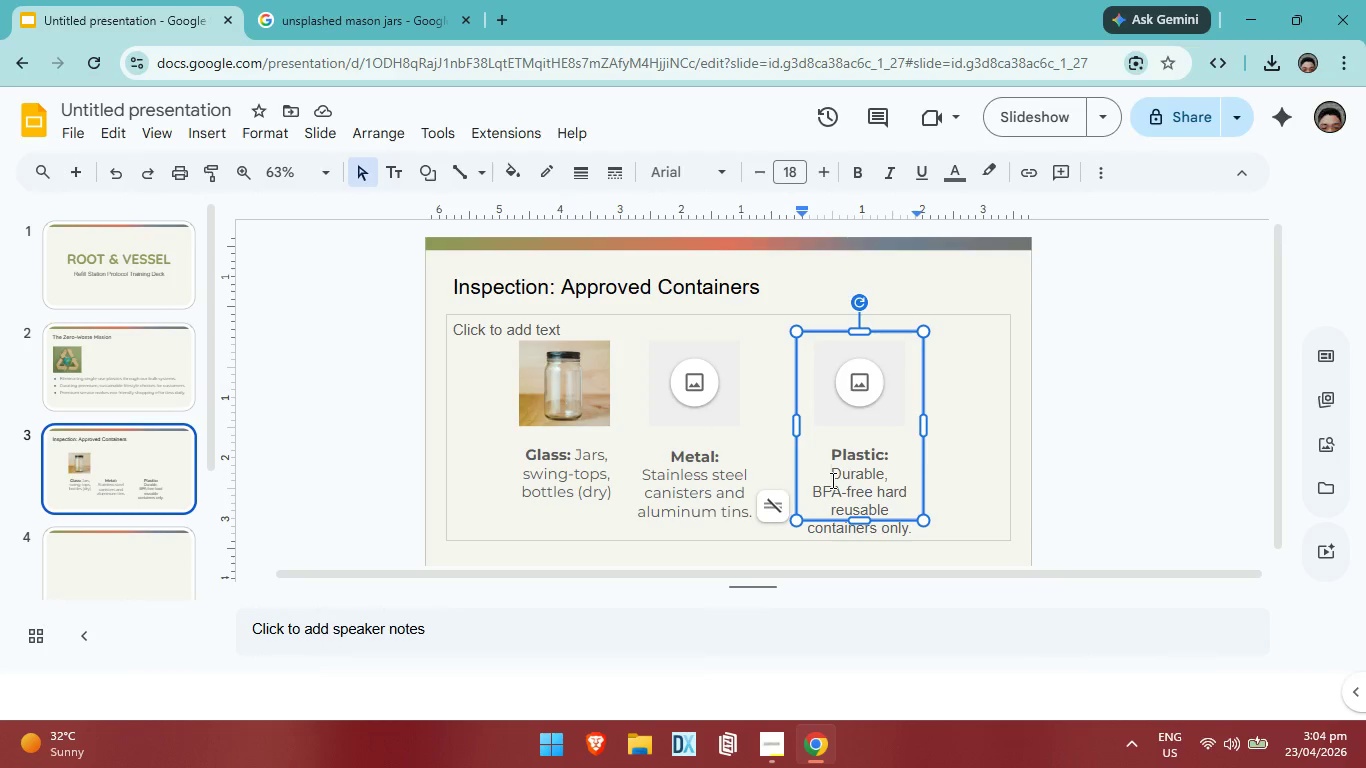 
key(Backspace)
 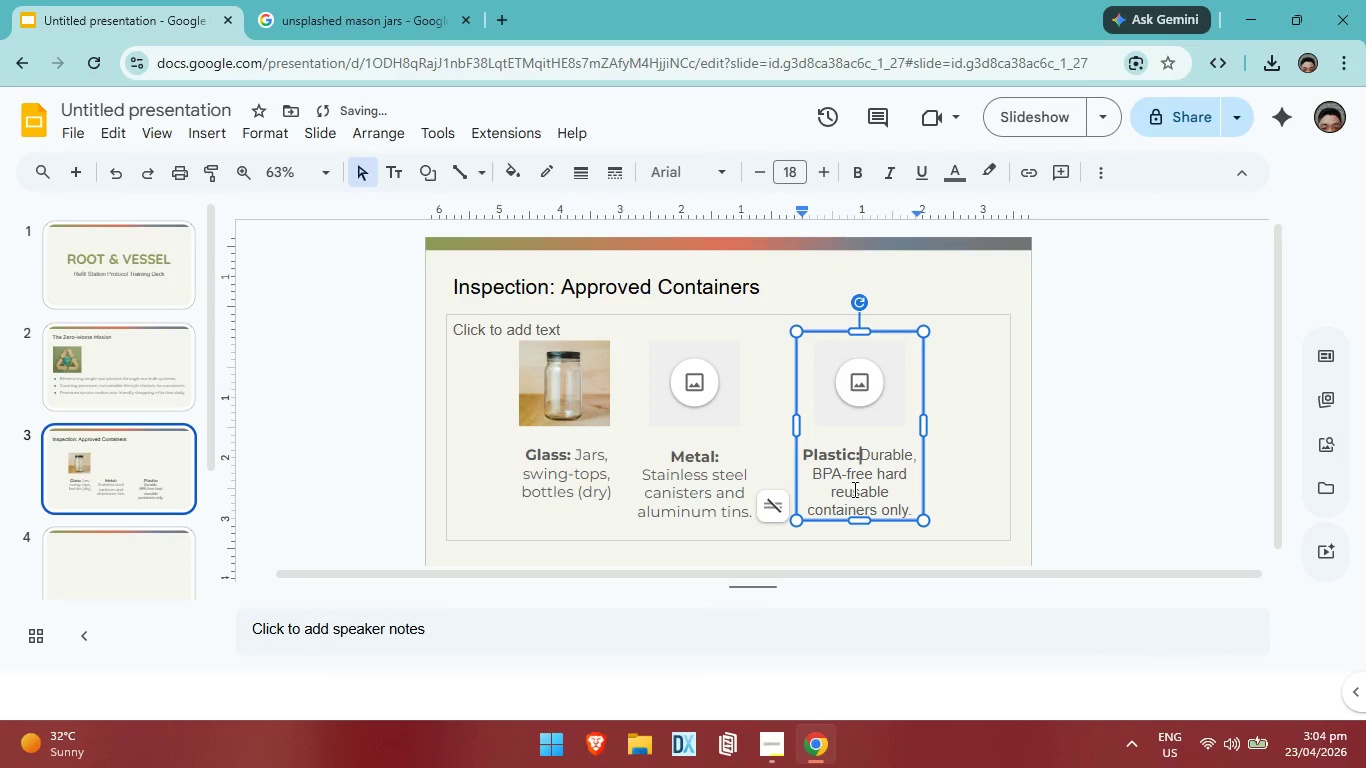 
key(Space)
 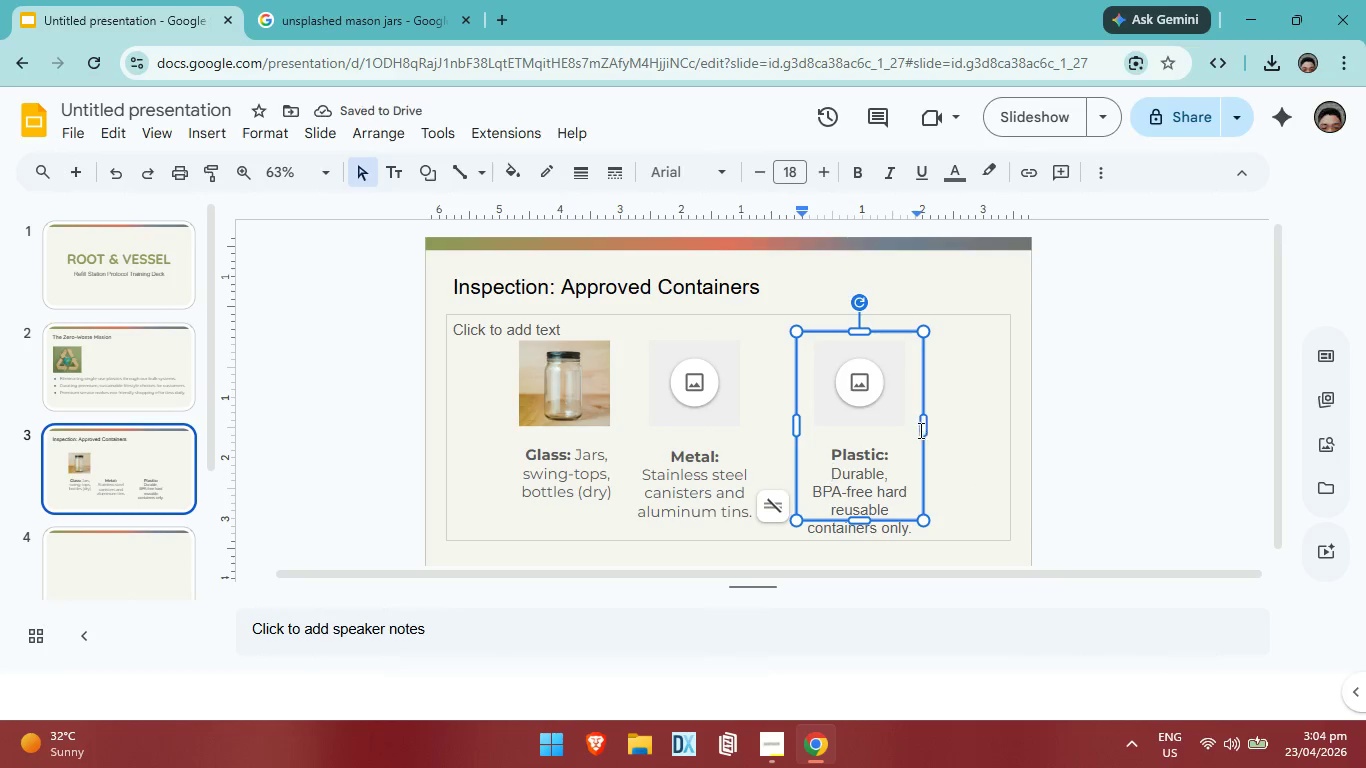 
left_click_drag(start_coordinate=[922, 426], to_coordinate=[930, 427])
 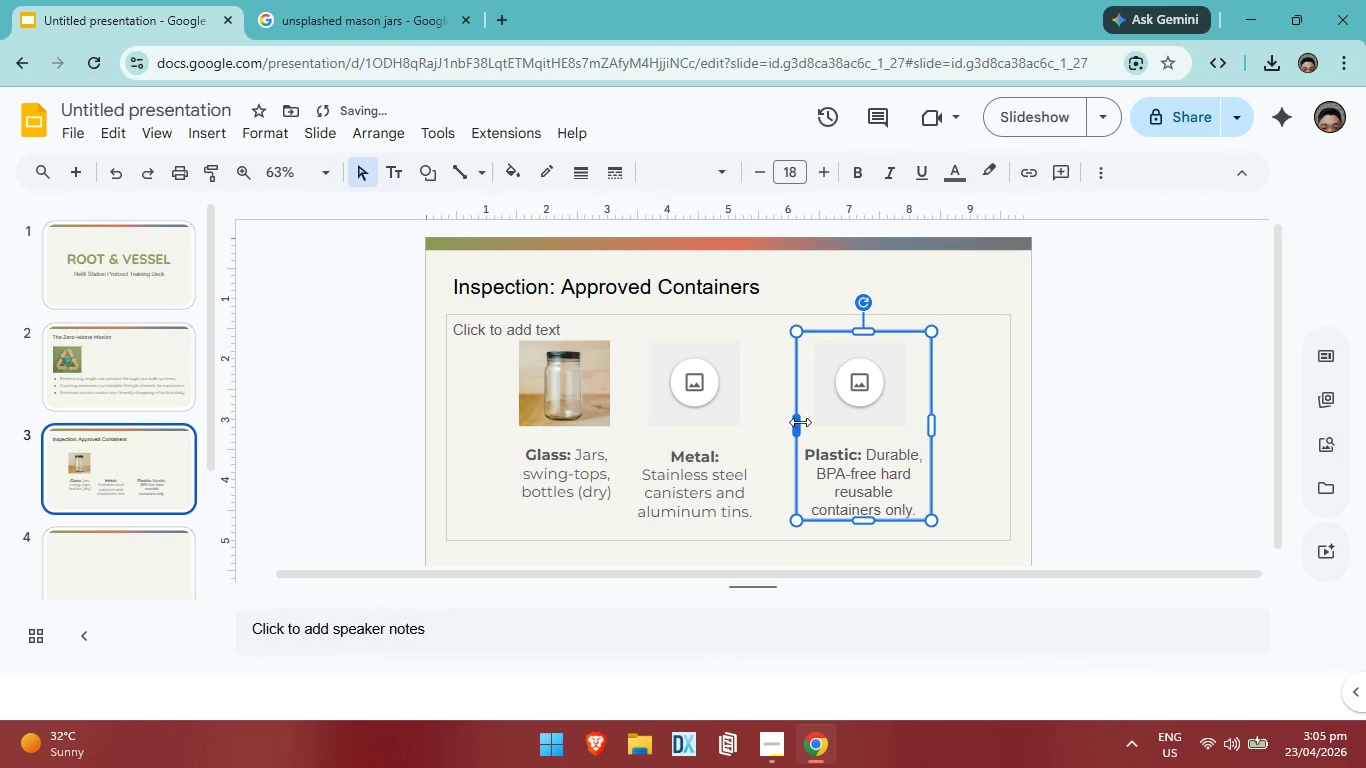 
left_click_drag(start_coordinate=[798, 422], to_coordinate=[790, 422])
 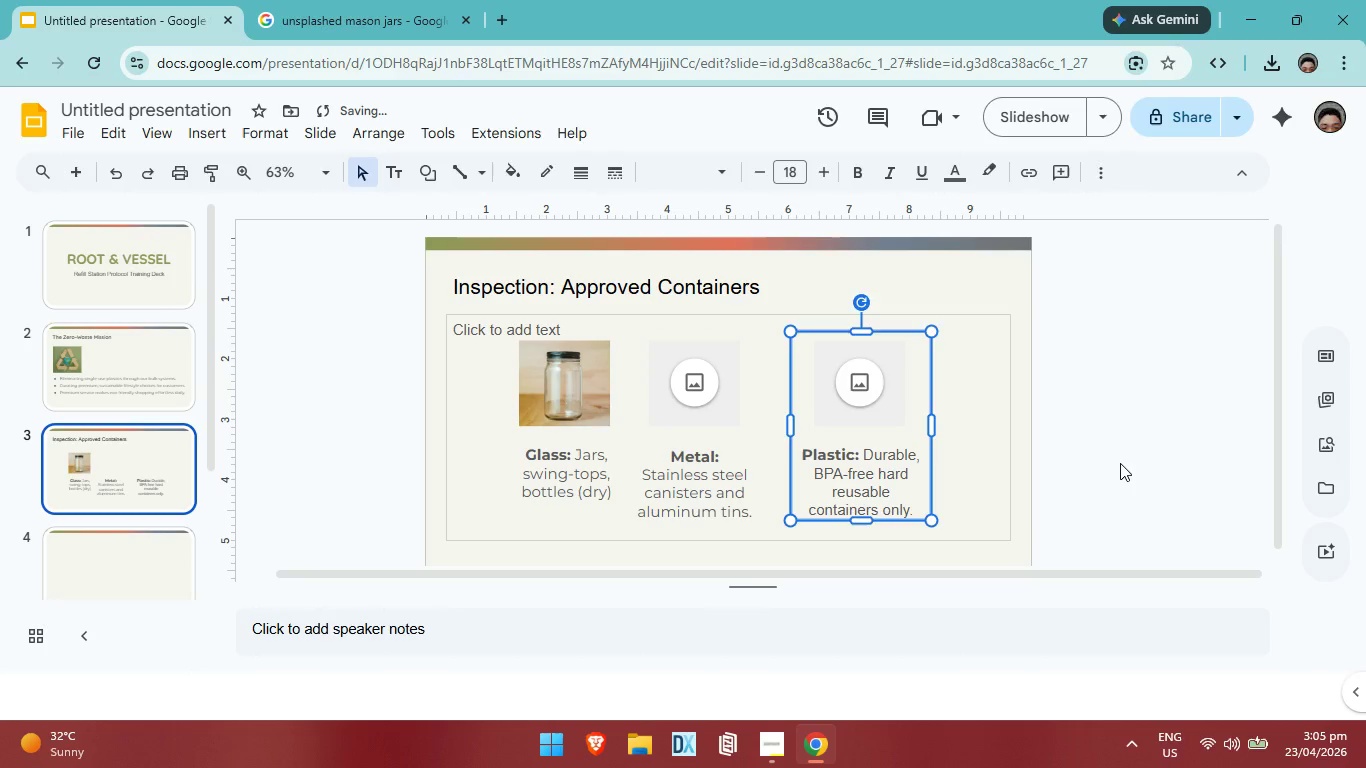 
left_click([1120, 463])
 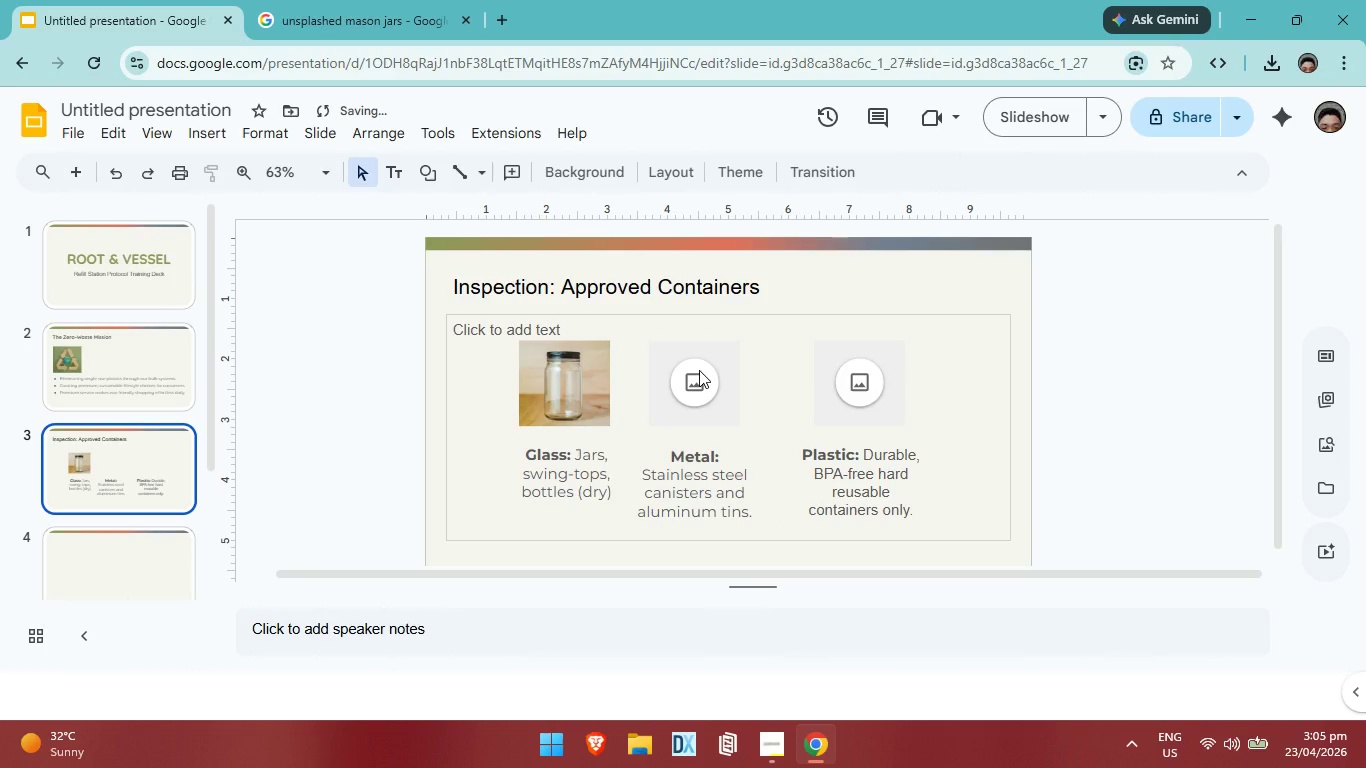 
left_click([699, 370])
 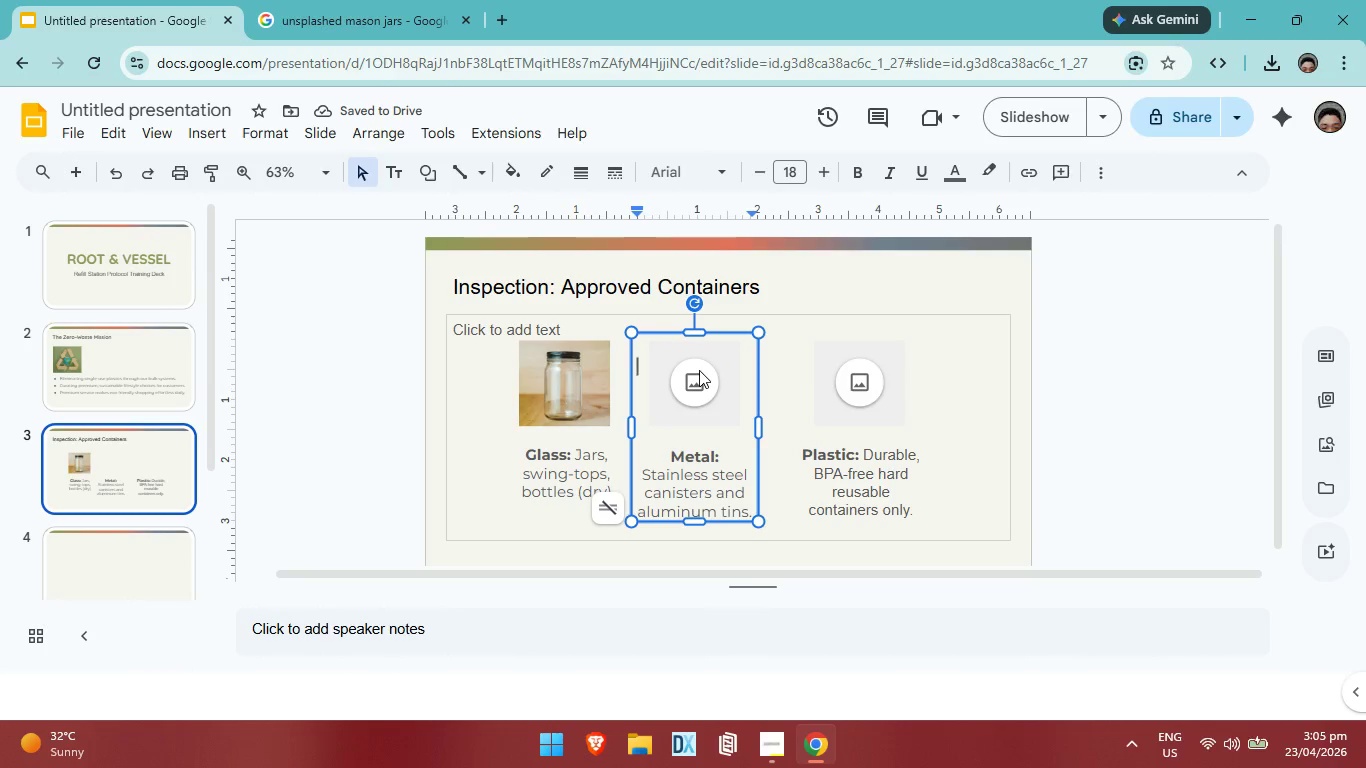 
left_click_drag(start_coordinate=[699, 370], to_coordinate=[724, 372])
 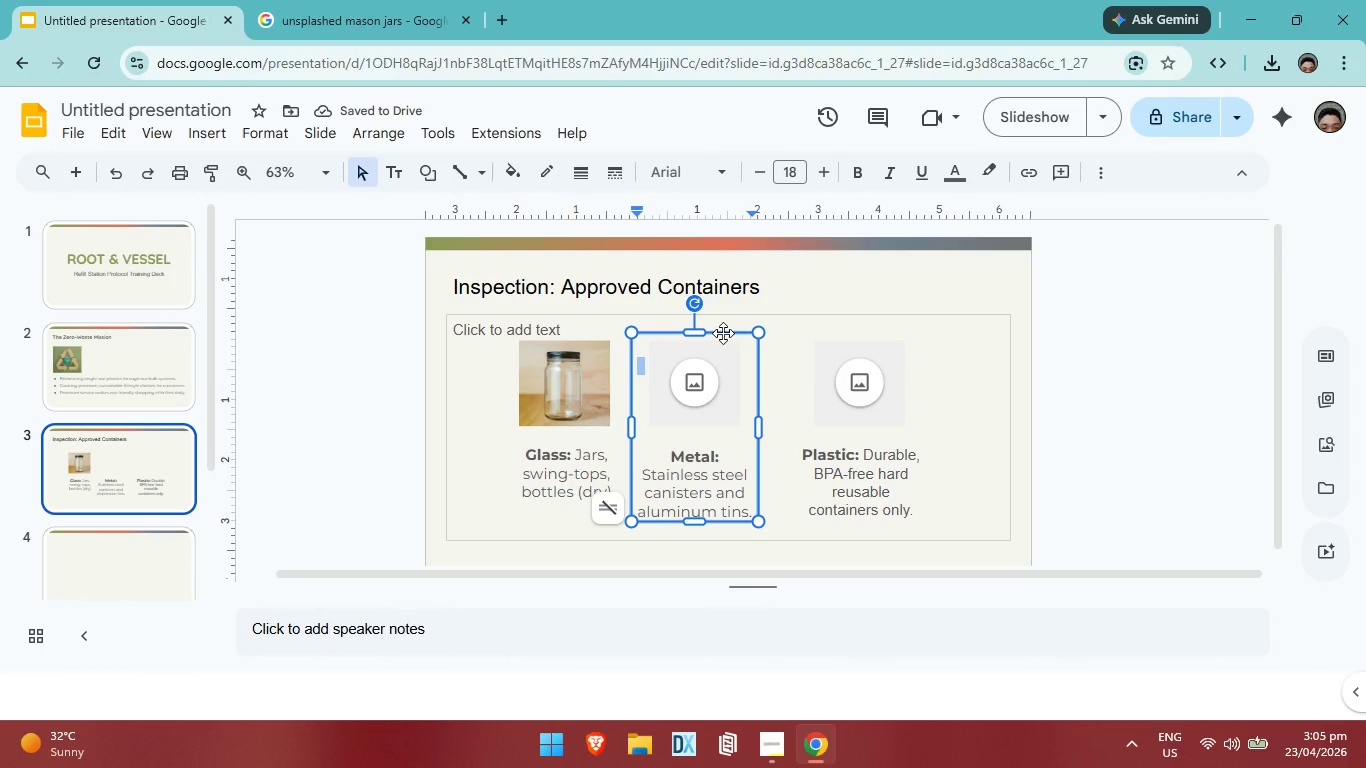 
left_click_drag(start_coordinate=[723, 333], to_coordinate=[742, 335])
 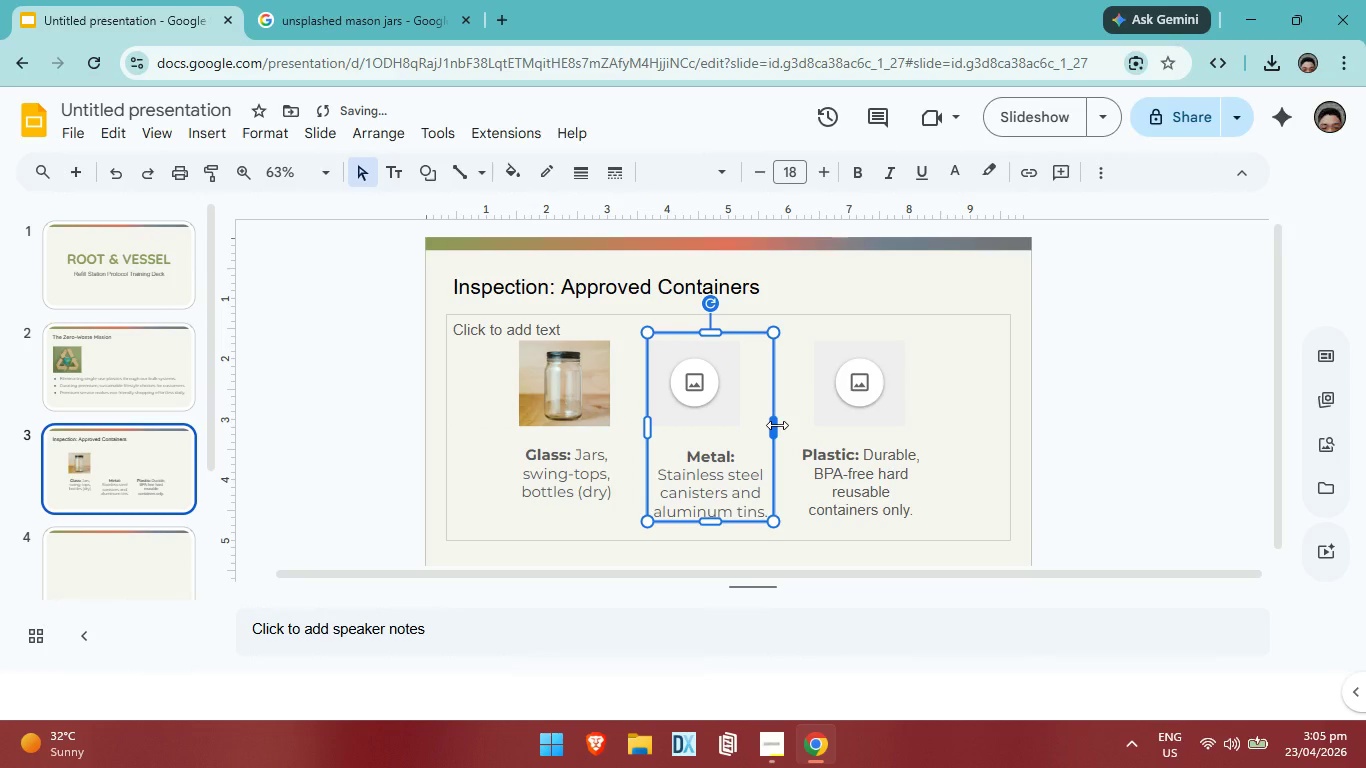 
left_click_drag(start_coordinate=[777, 425], to_coordinate=[786, 428])
 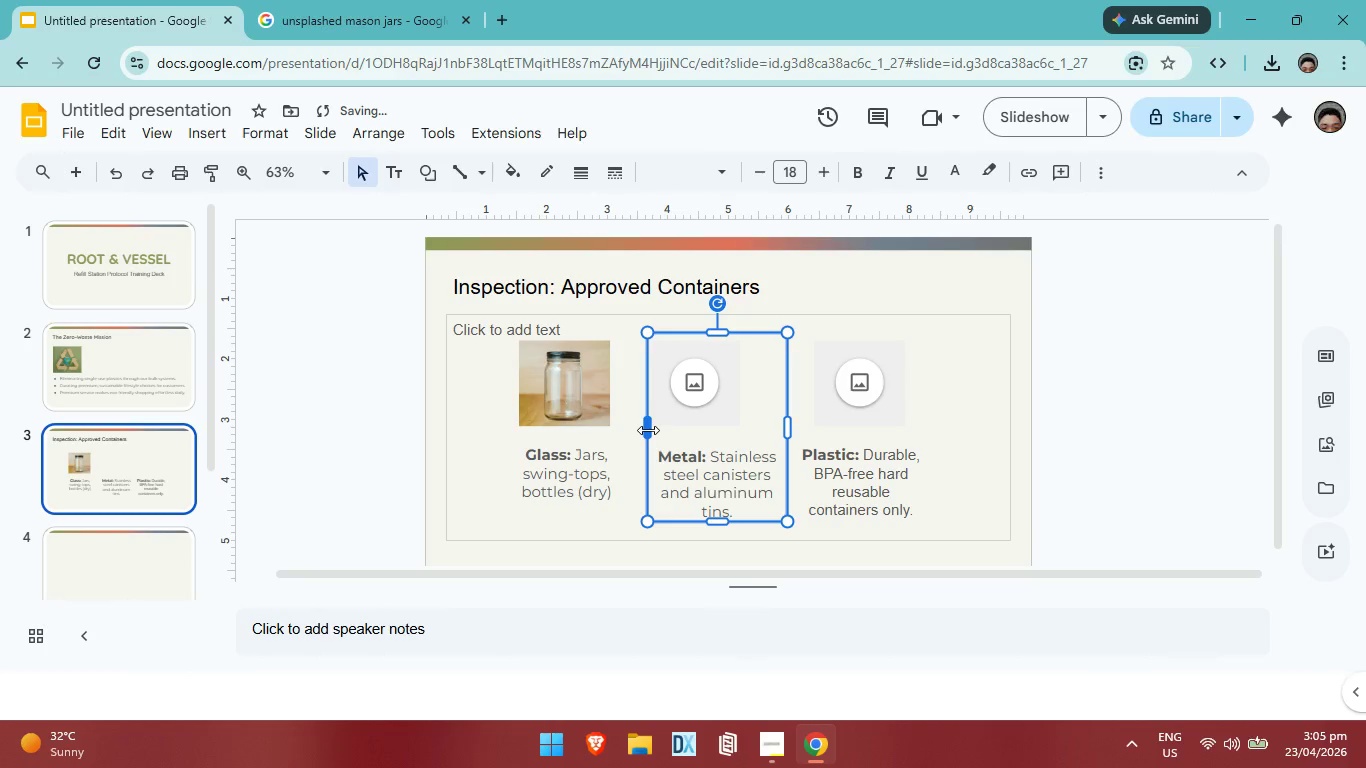 
left_click_drag(start_coordinate=[648, 430], to_coordinate=[641, 429])
 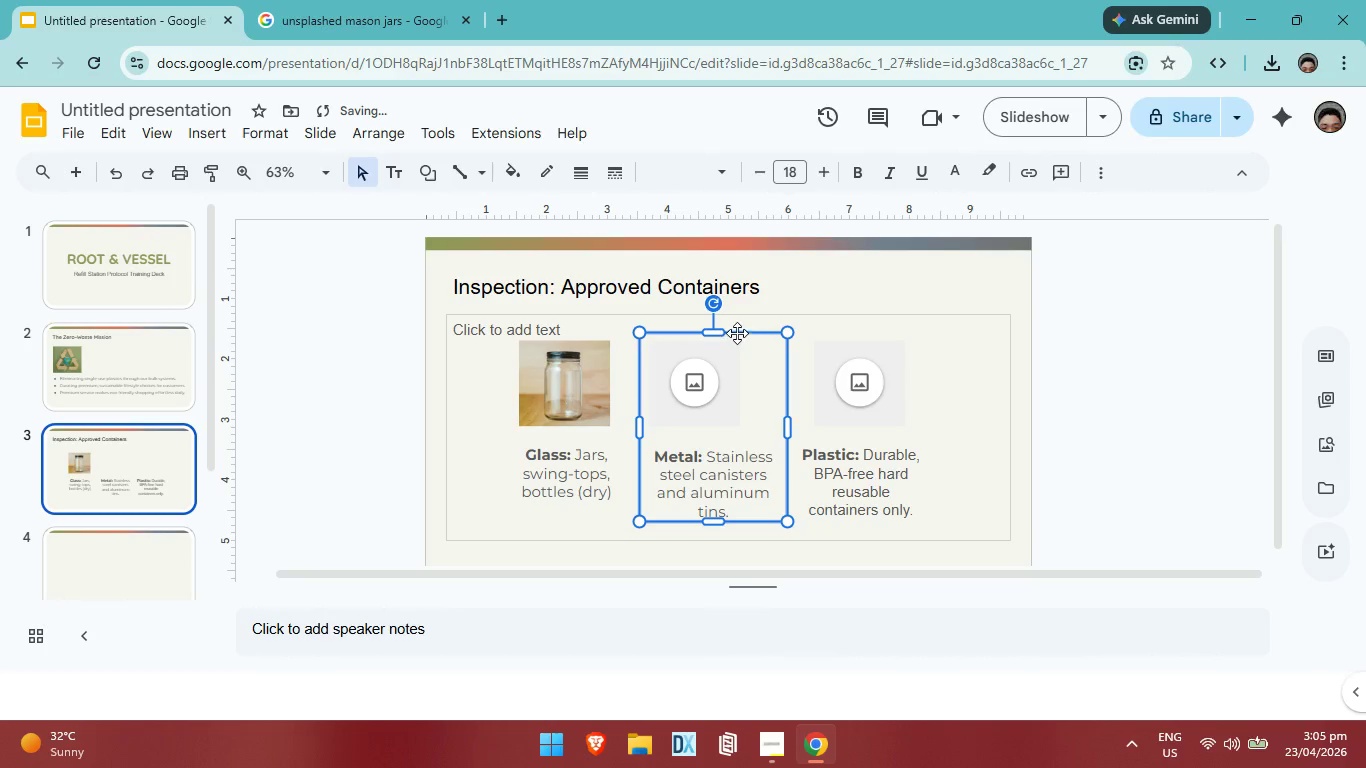 
left_click_drag(start_coordinate=[740, 330], to_coordinate=[605, 347])
 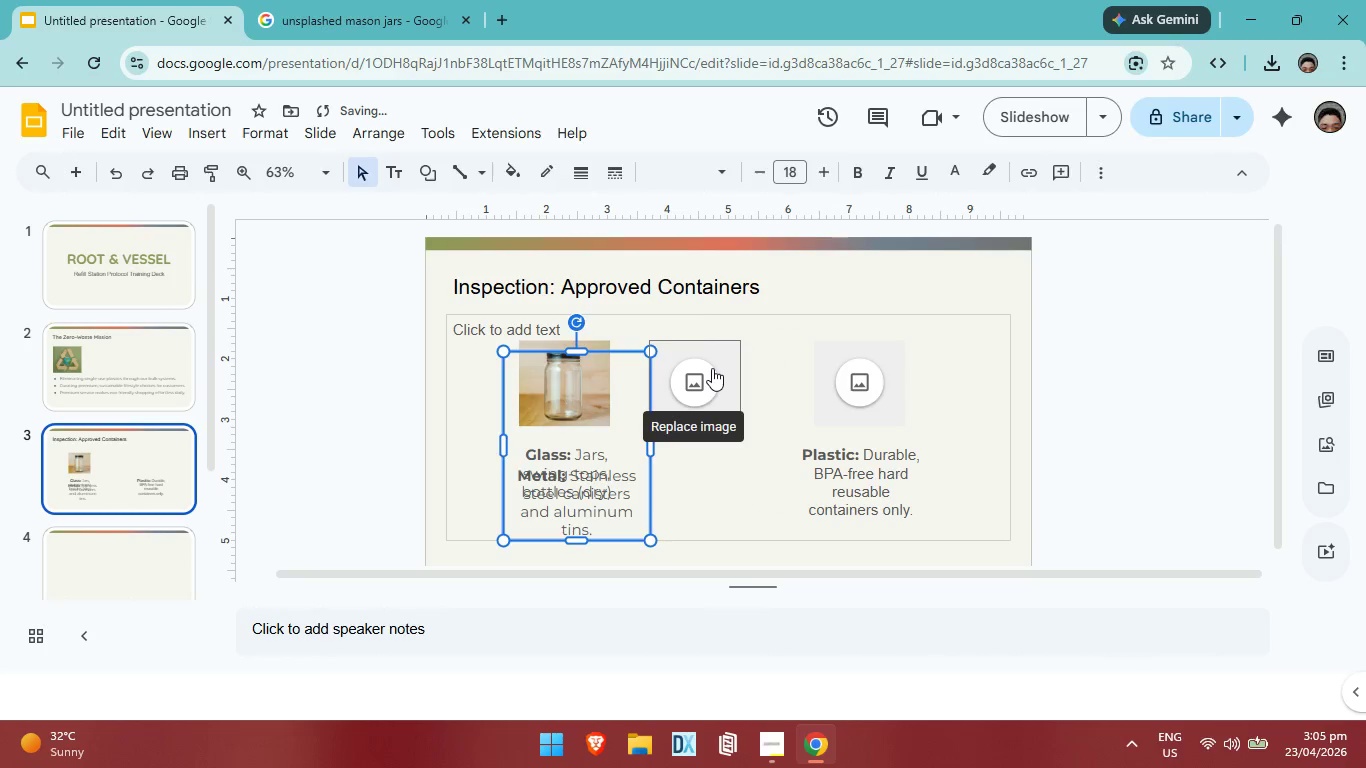 
left_click_drag(start_coordinate=[712, 368], to_coordinate=[739, 369])
 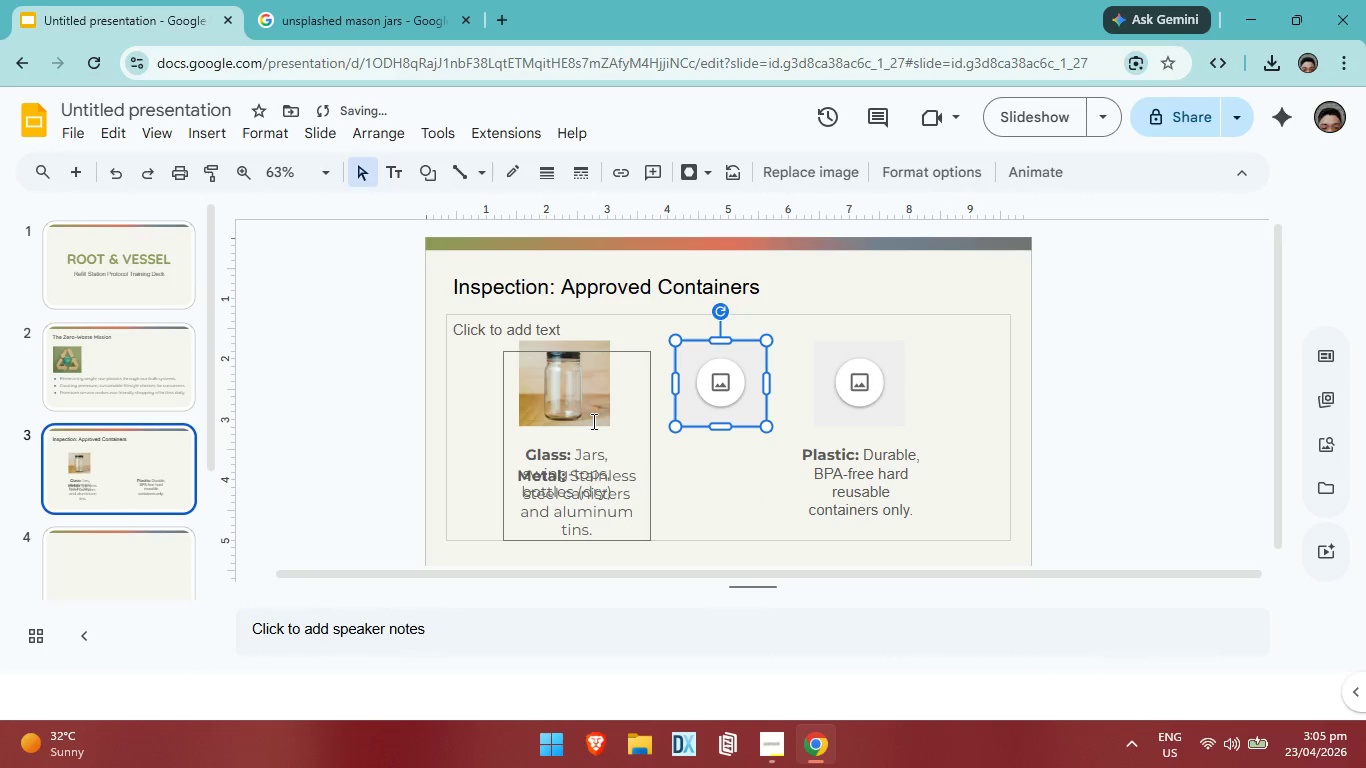 
left_click_drag(start_coordinate=[592, 421], to_coordinate=[675, 382])
 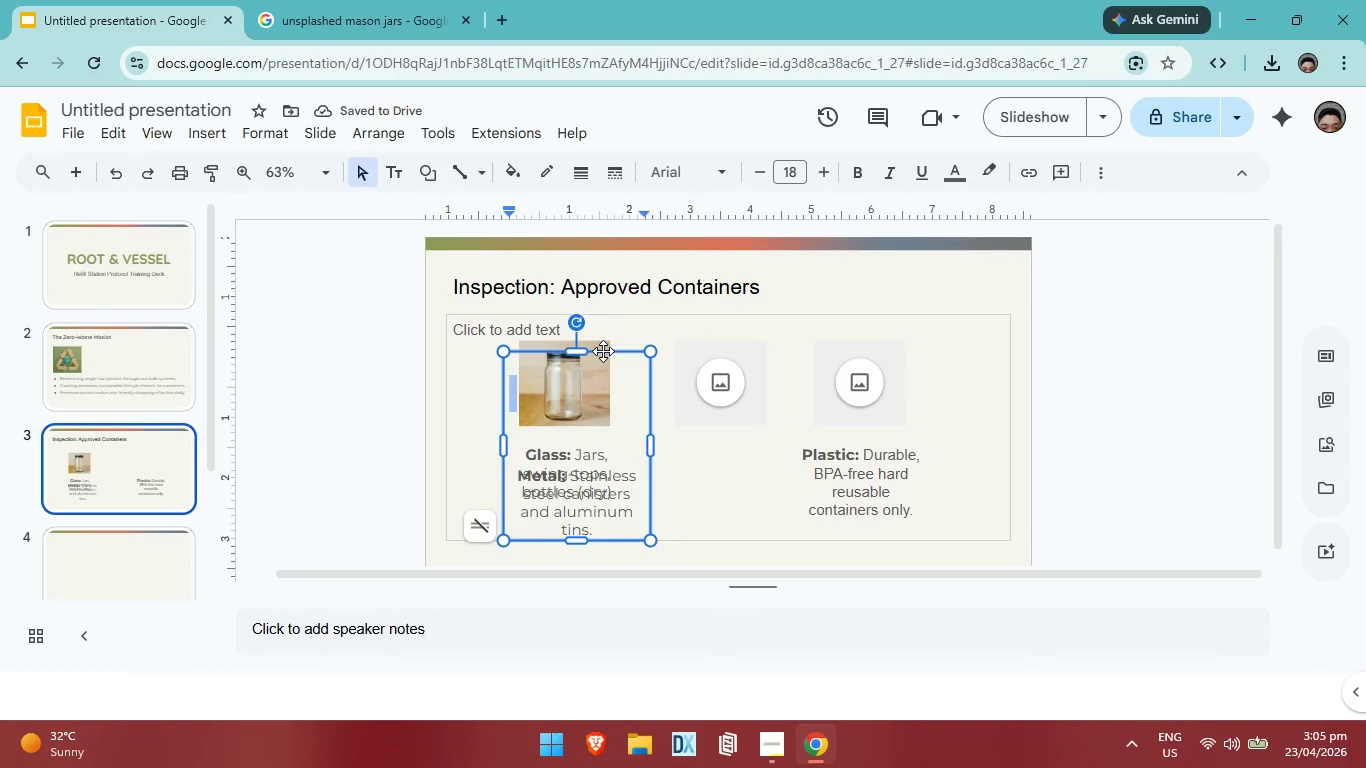 
left_click_drag(start_coordinate=[603, 351], to_coordinate=[747, 334])
 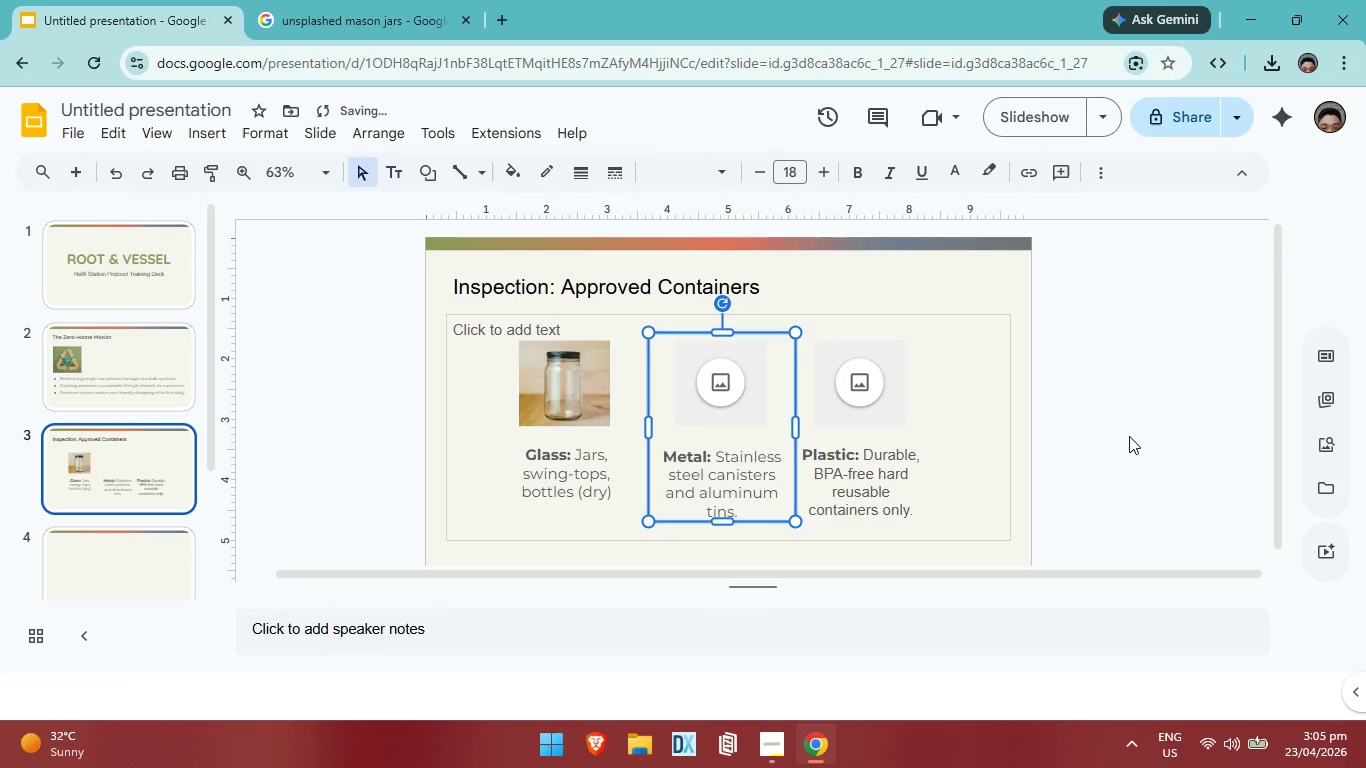 
left_click([1133, 435])
 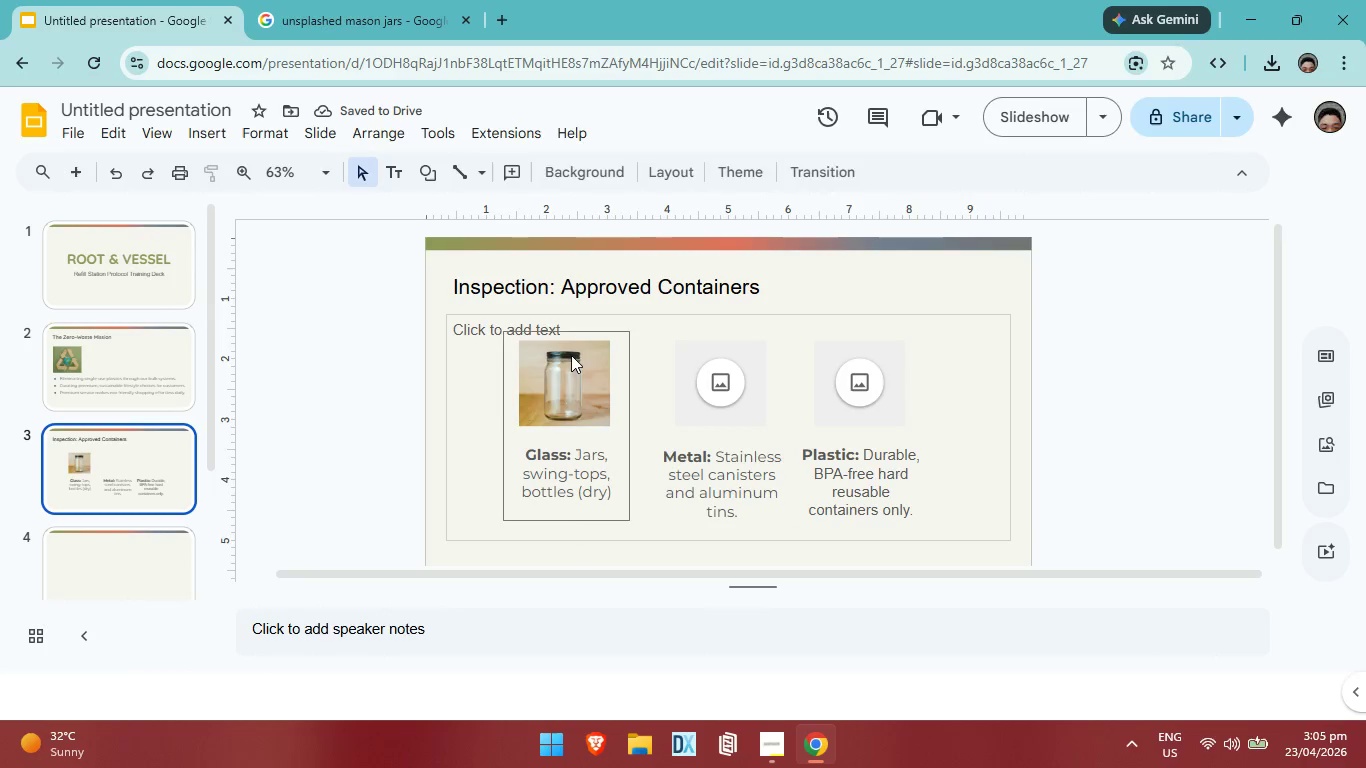 
left_click([571, 357])
 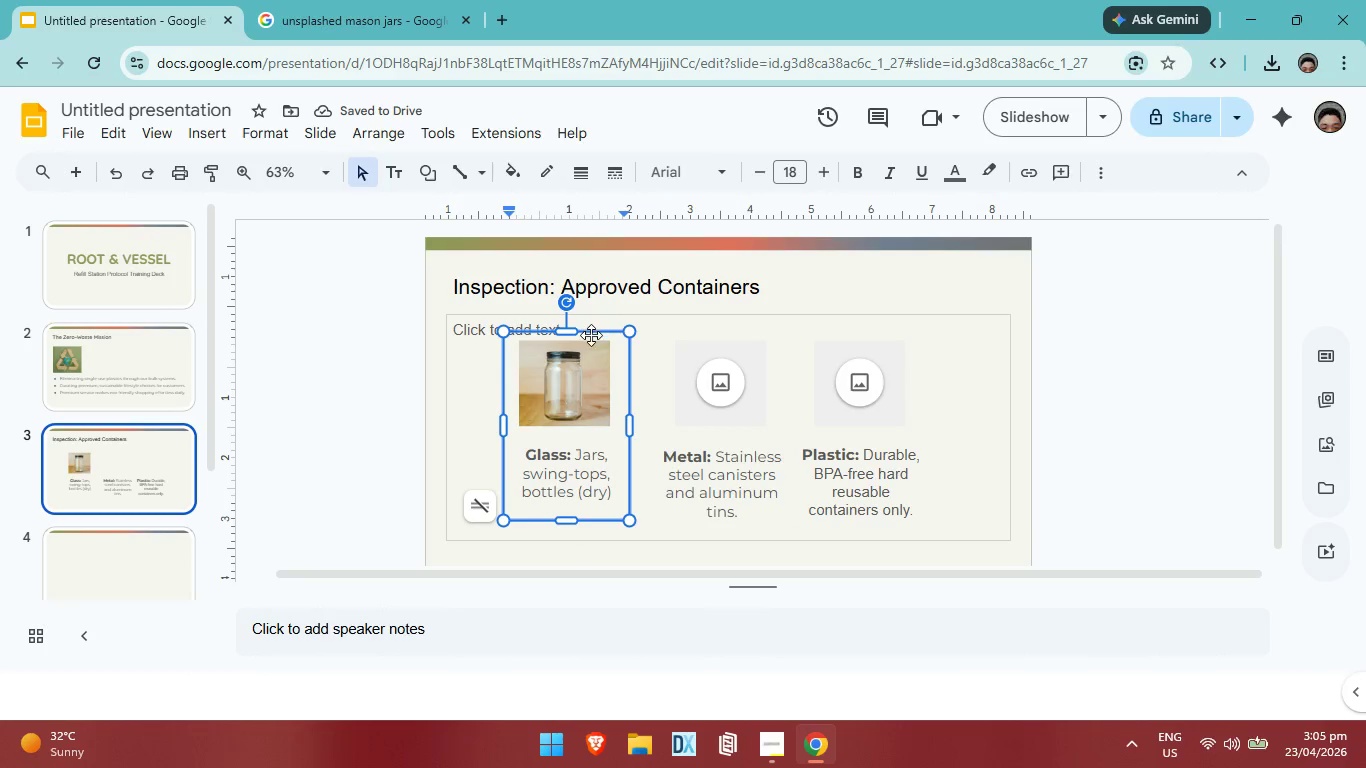 
left_click_drag(start_coordinate=[591, 335], to_coordinate=[456, 362])
 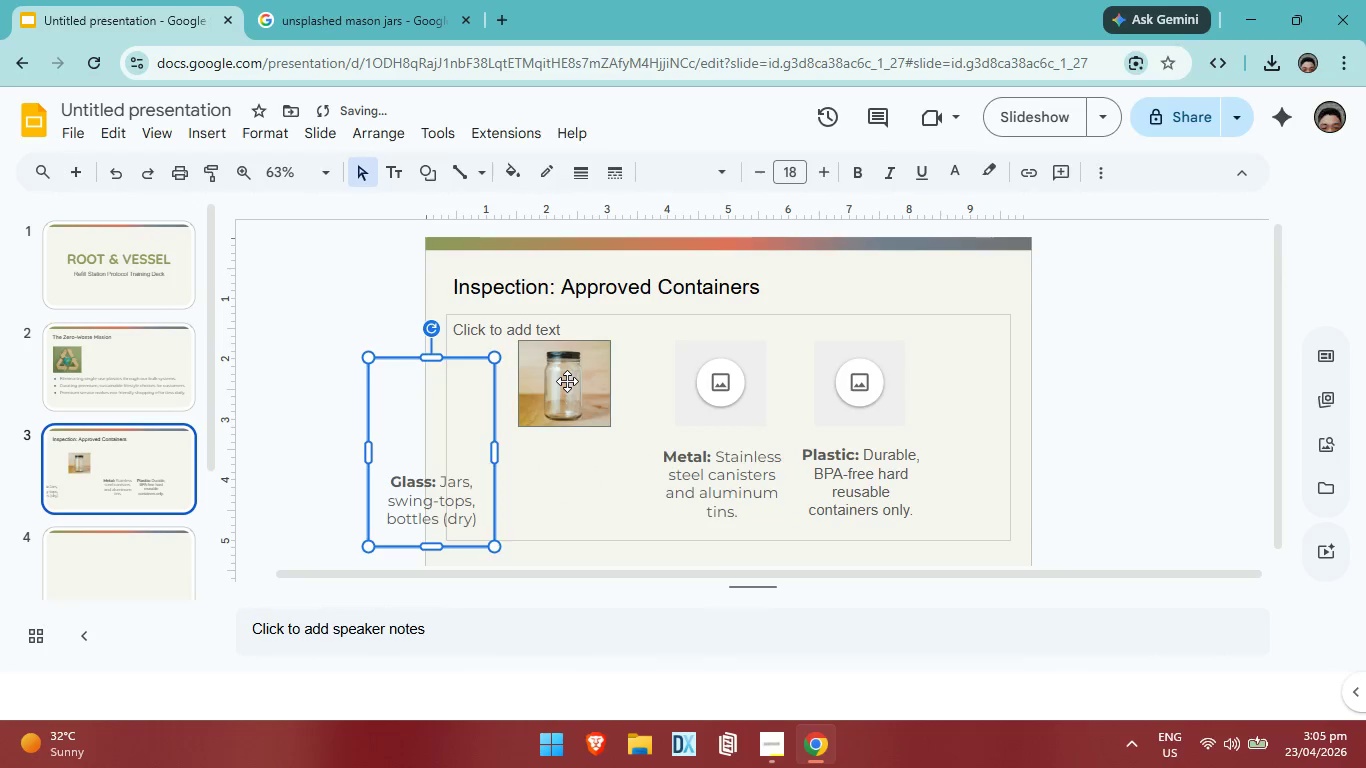 
left_click_drag(start_coordinate=[567, 381], to_coordinate=[585, 385])
 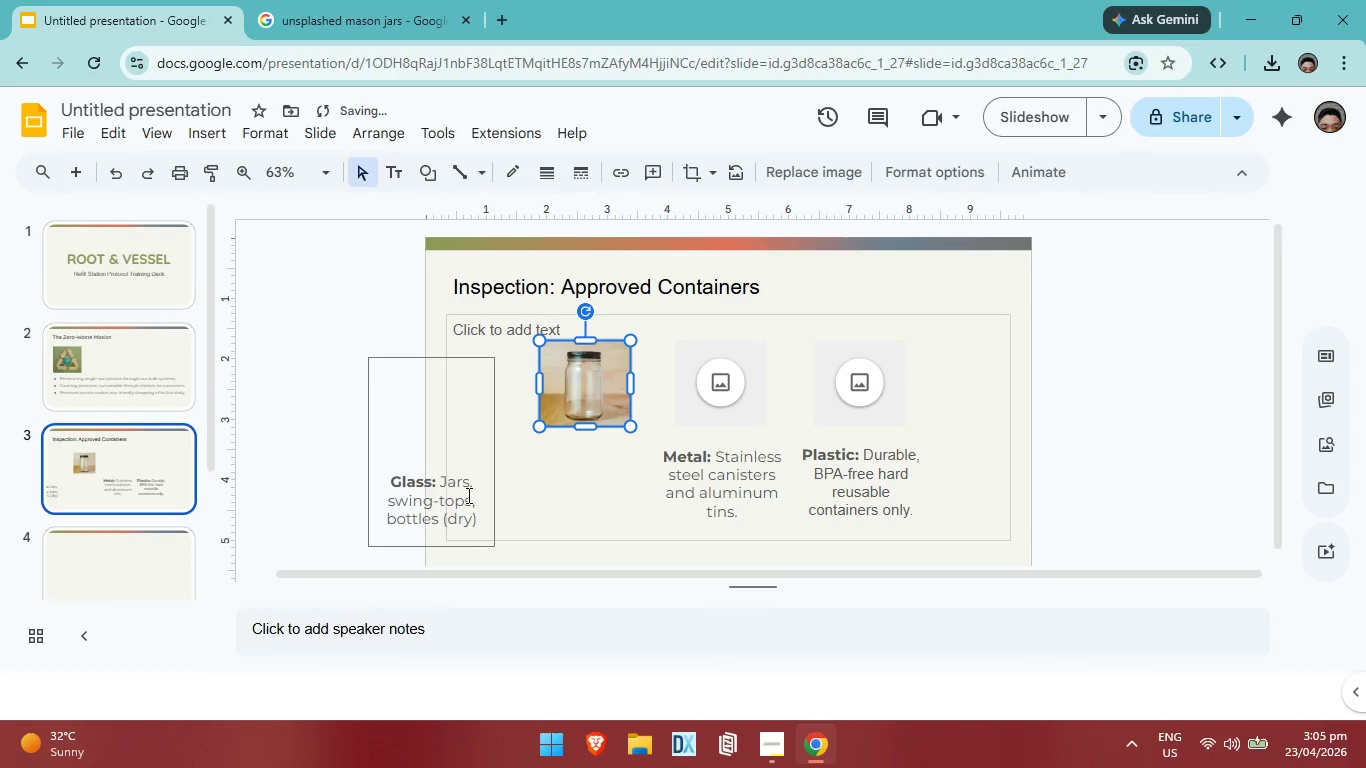 
left_click([467, 495])
 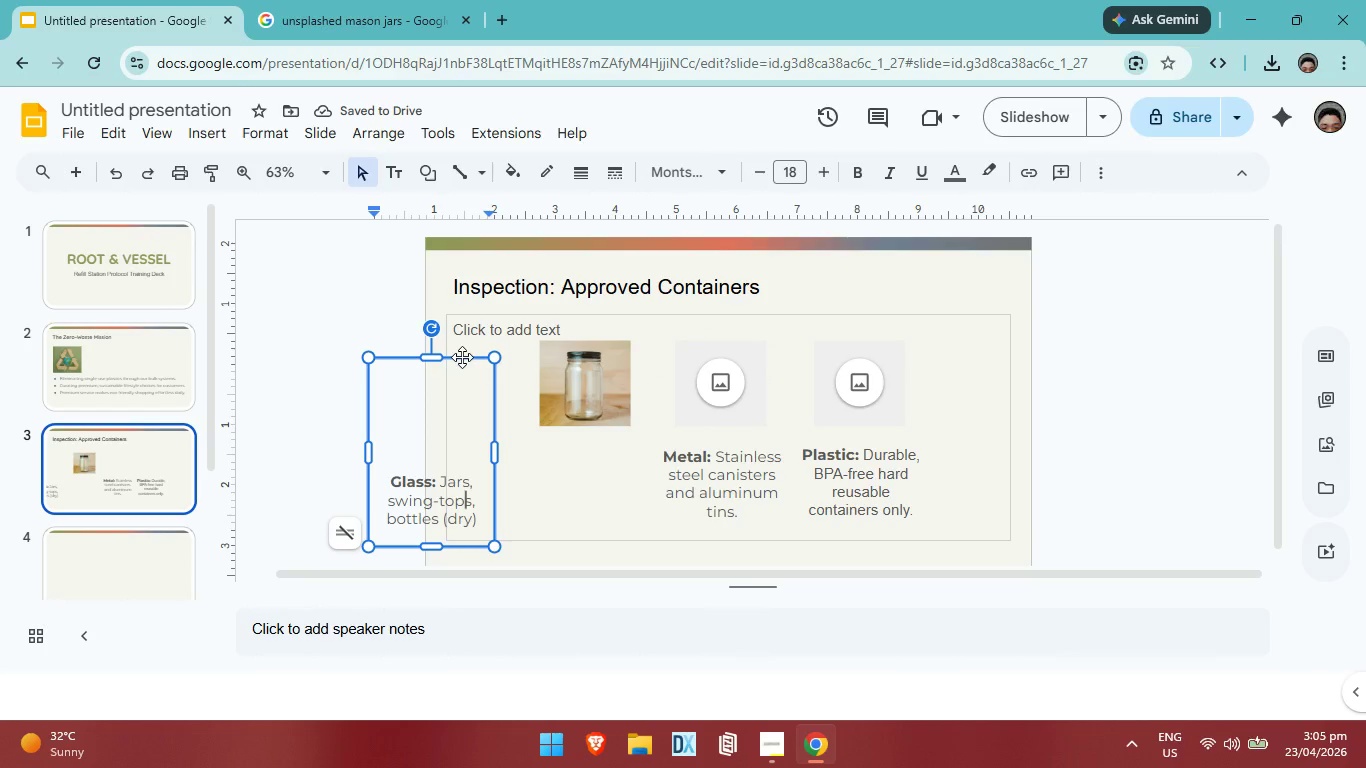 
left_click_drag(start_coordinate=[462, 357], to_coordinate=[612, 335])
 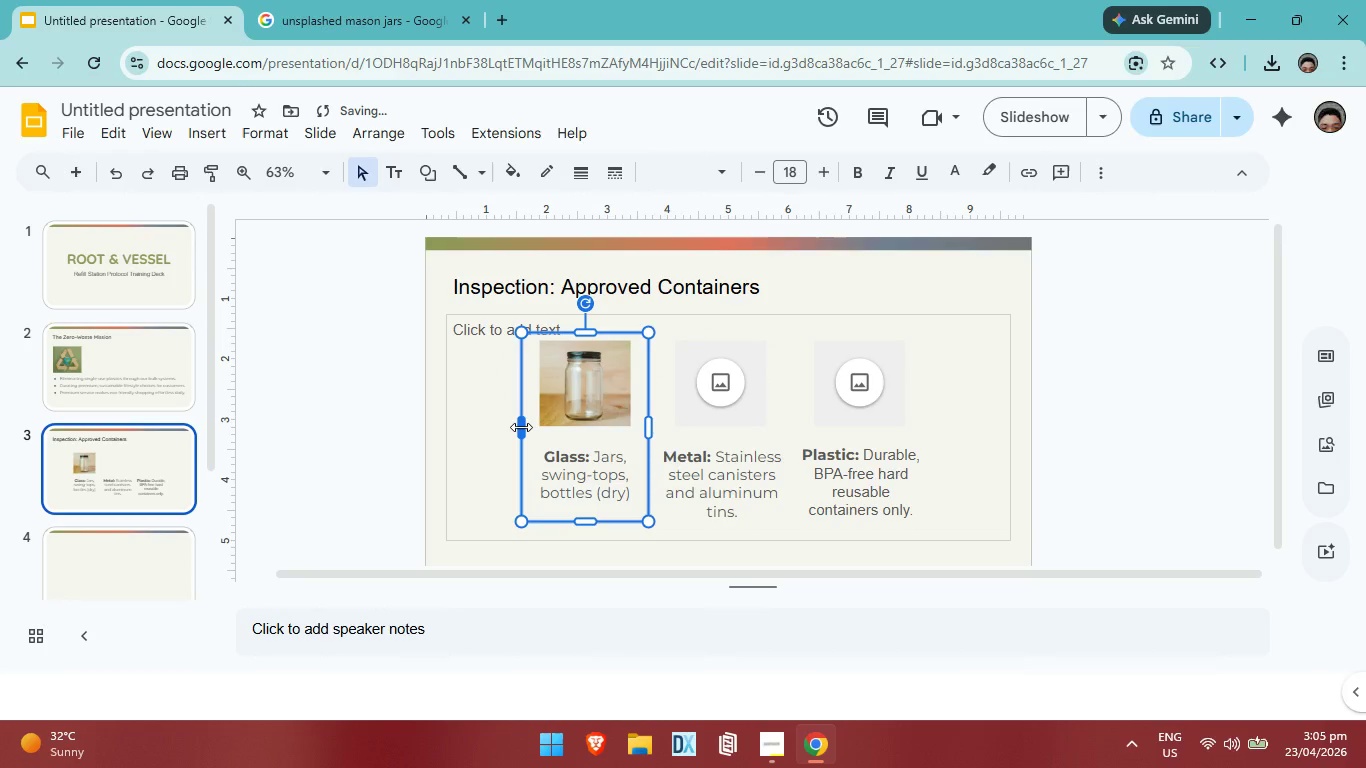 
left_click_drag(start_coordinate=[521, 427], to_coordinate=[513, 427])
 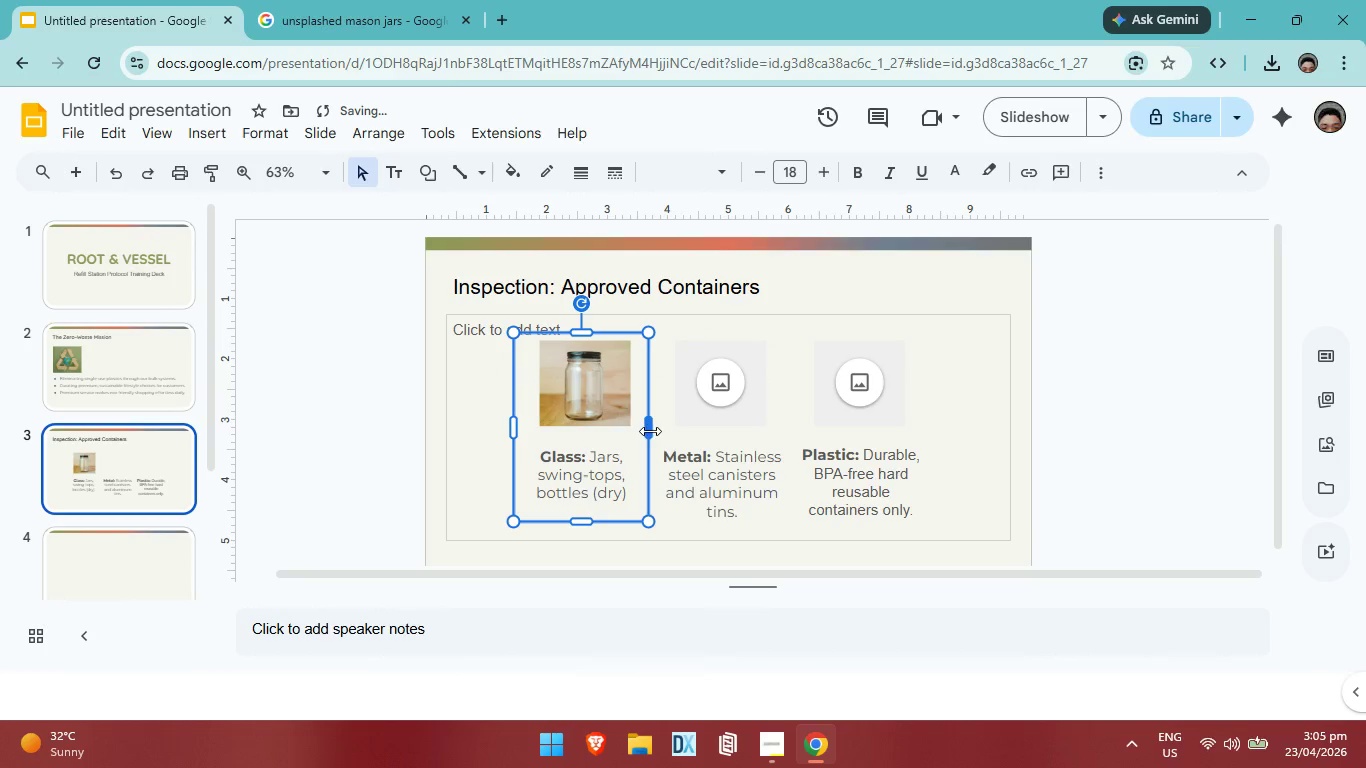 
left_click_drag(start_coordinate=[650, 431], to_coordinate=[656, 431])
 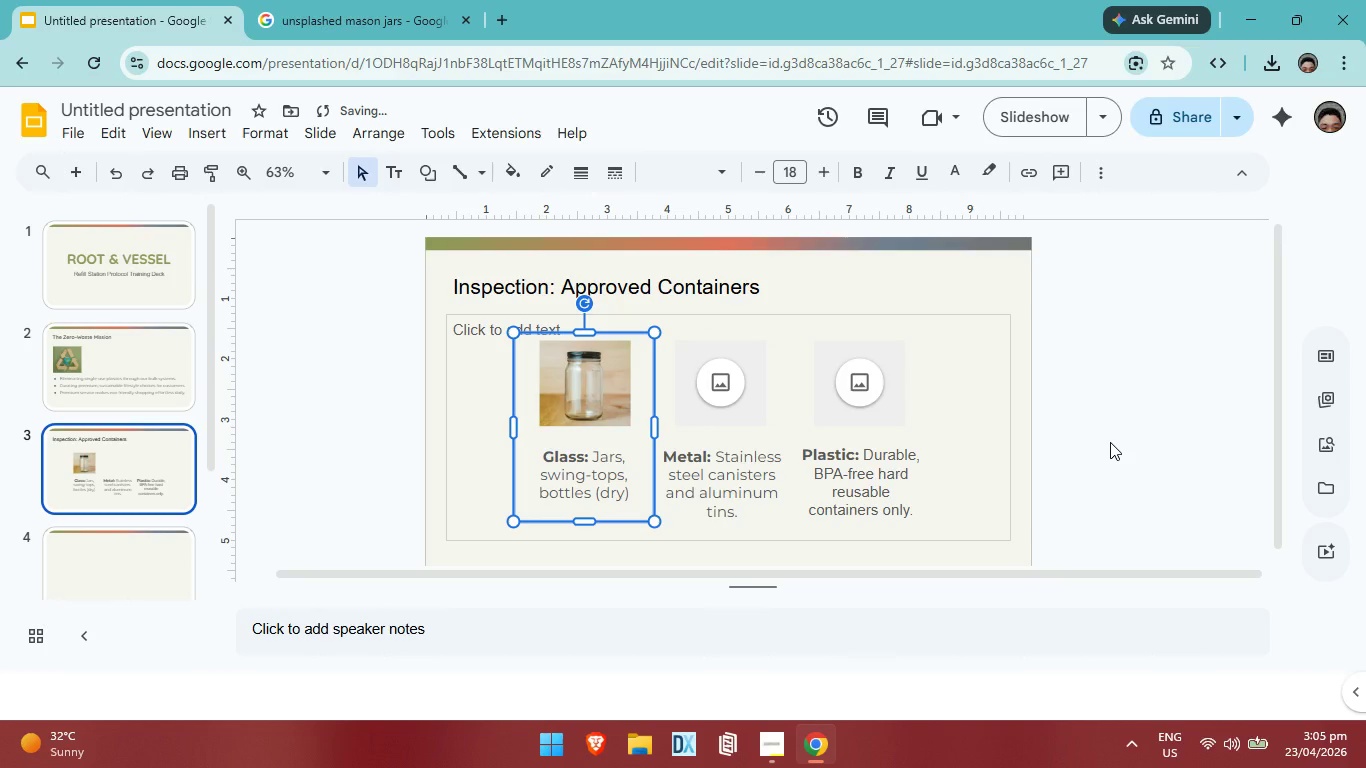 
left_click([1110, 442])
 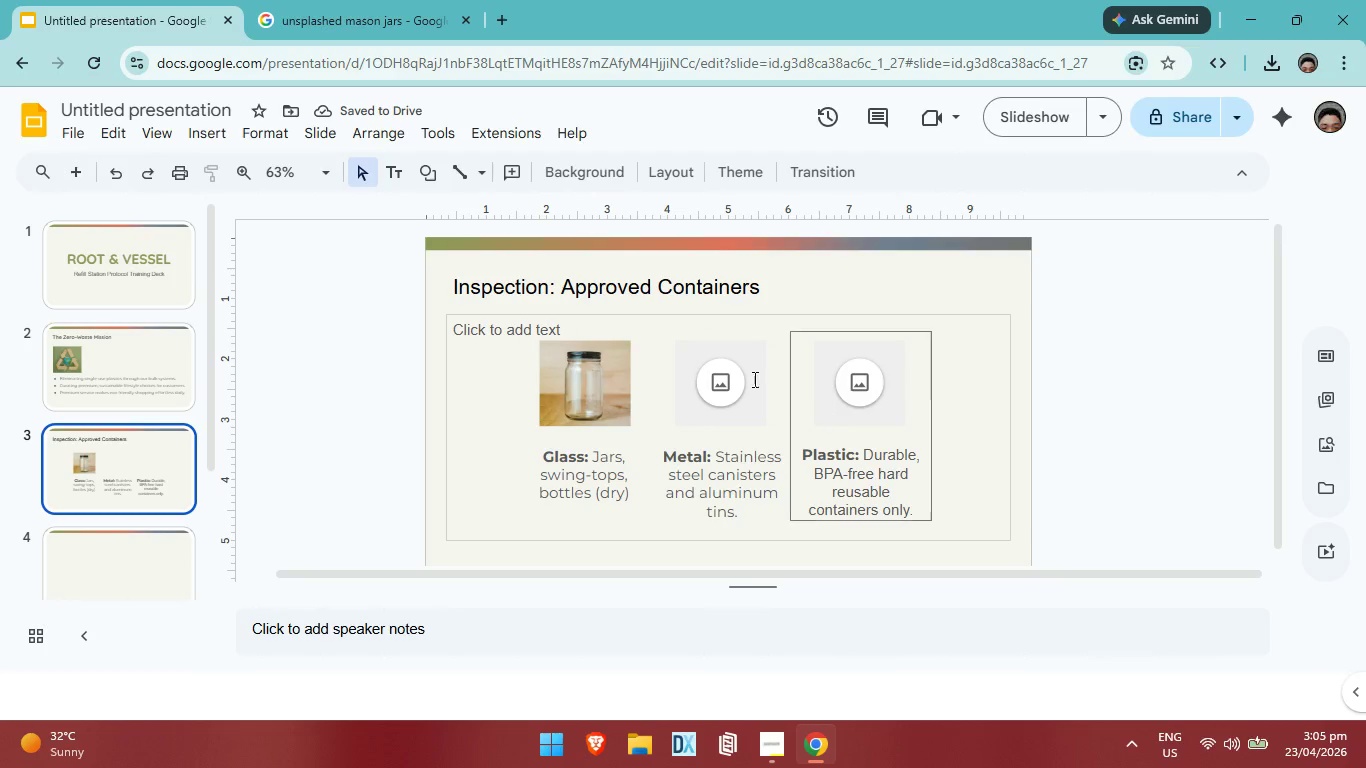 
left_click([724, 412])
 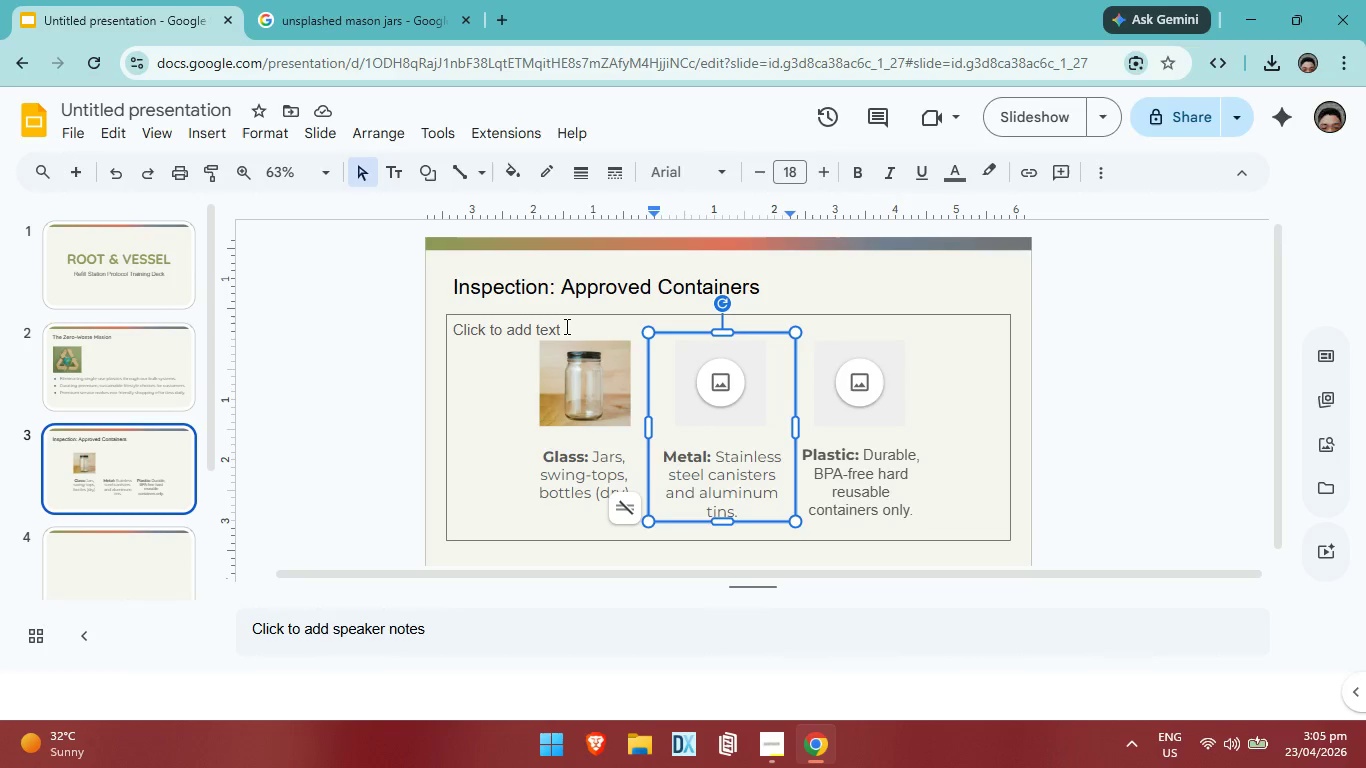 
left_click([565, 326])
 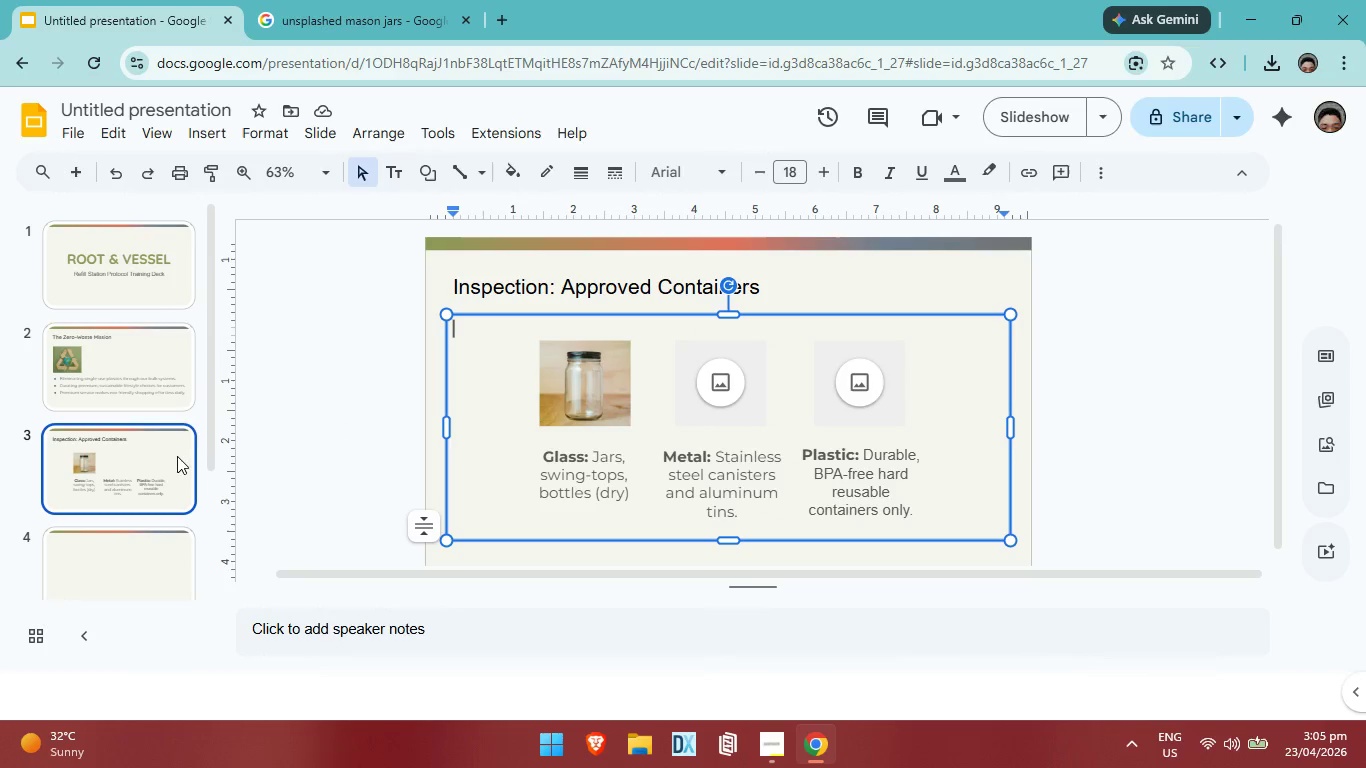 
left_click([706, 381])
 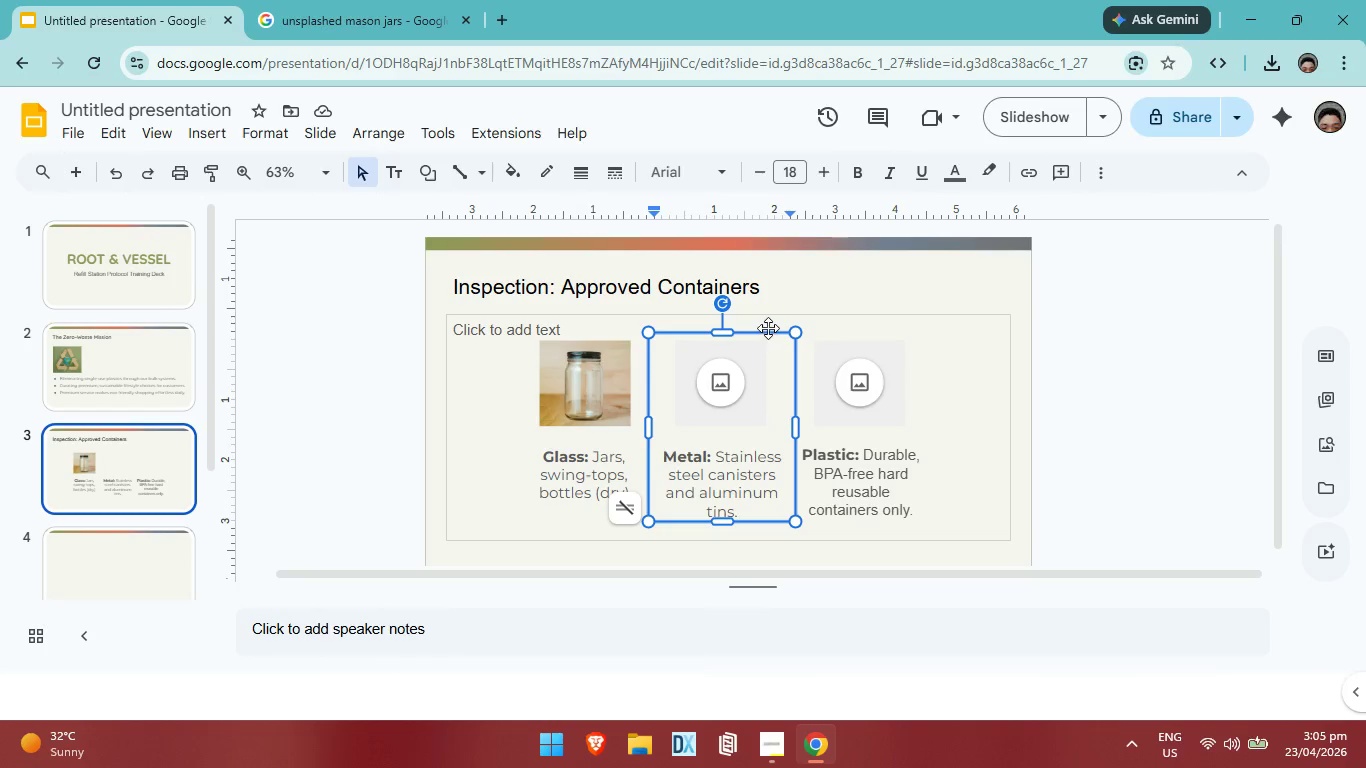 
left_click_drag(start_coordinate=[760, 328], to_coordinate=[496, 340])
 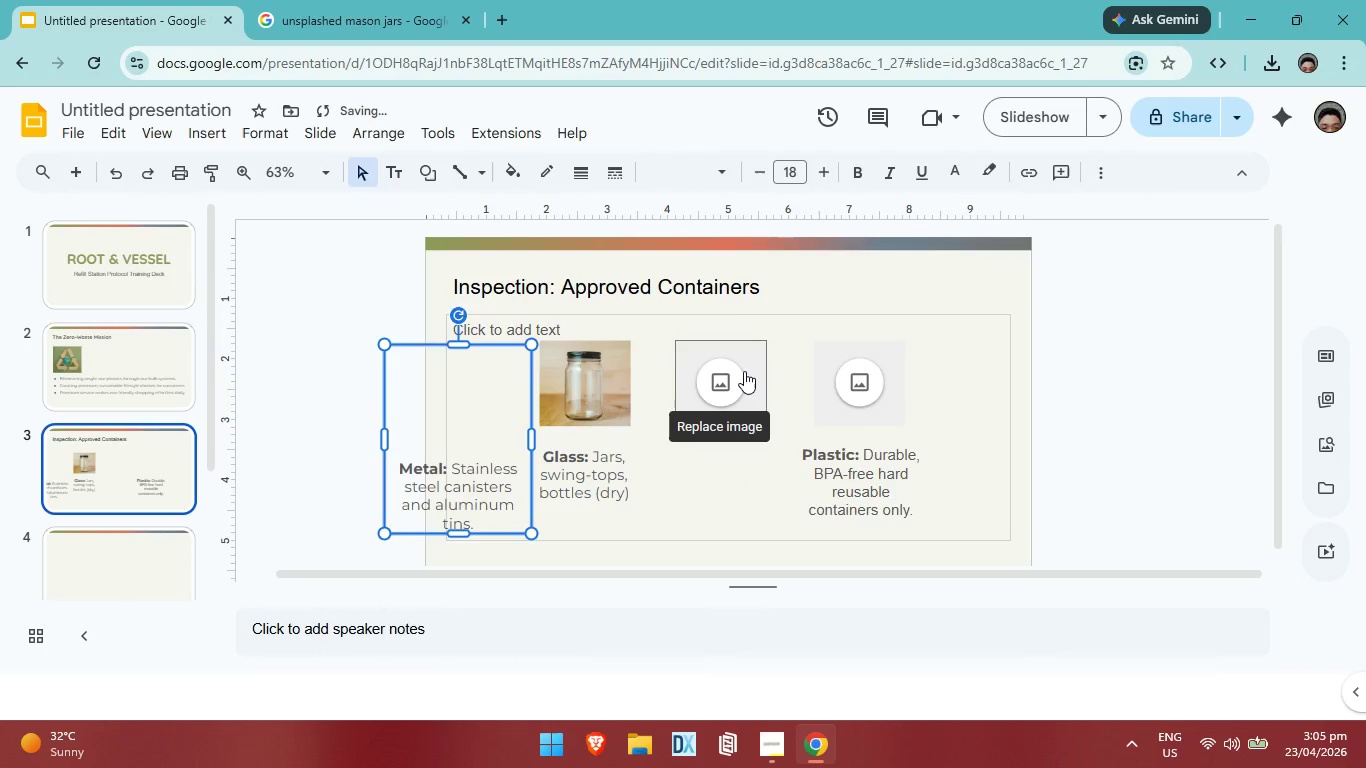 
left_click([744, 371])
 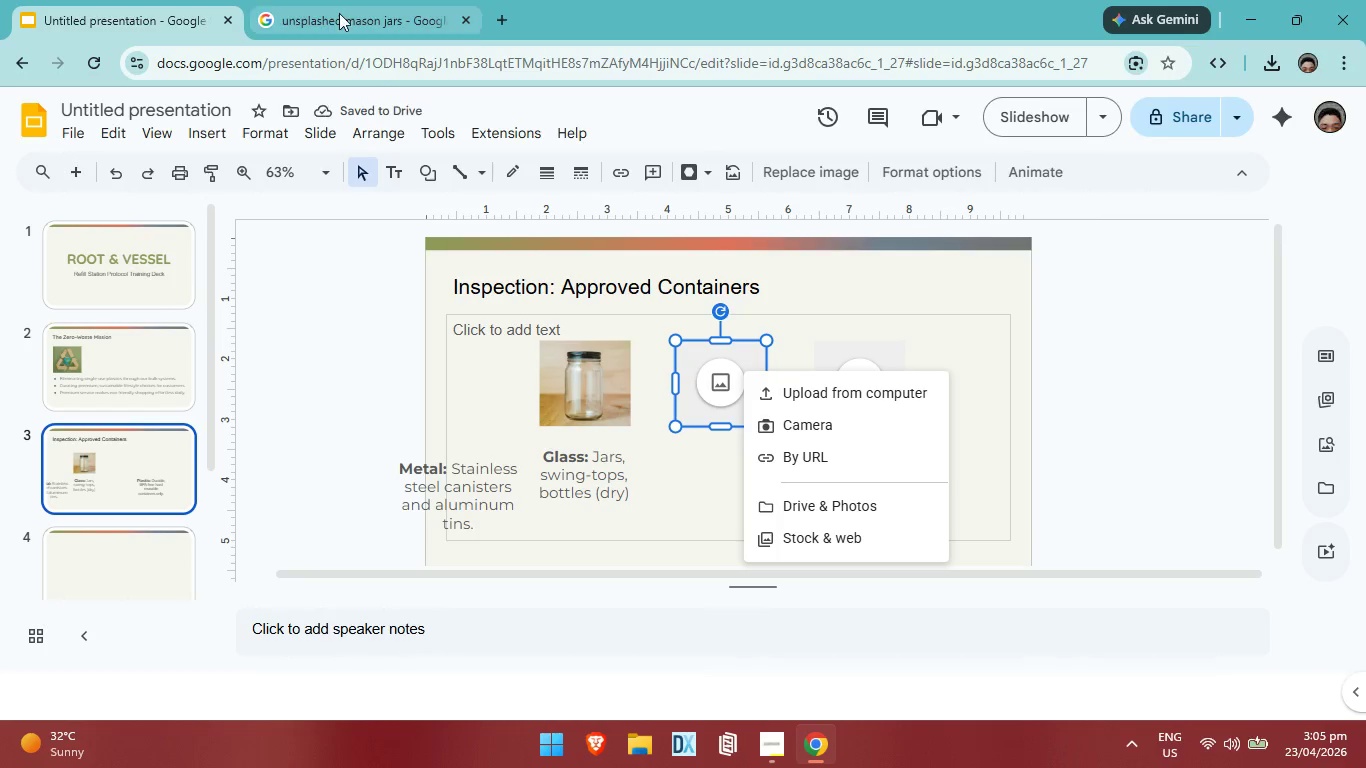 
left_click([340, 12])
 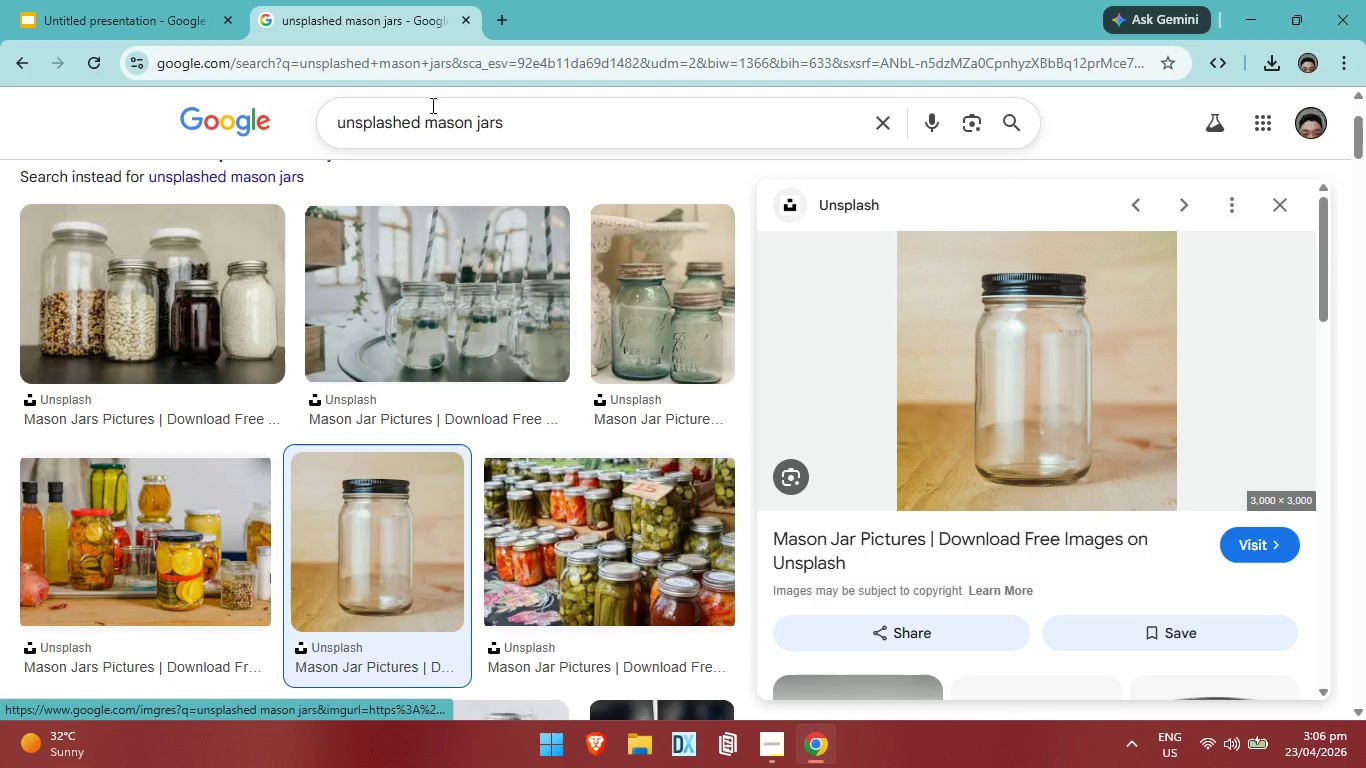 
left_click([512, 122])
 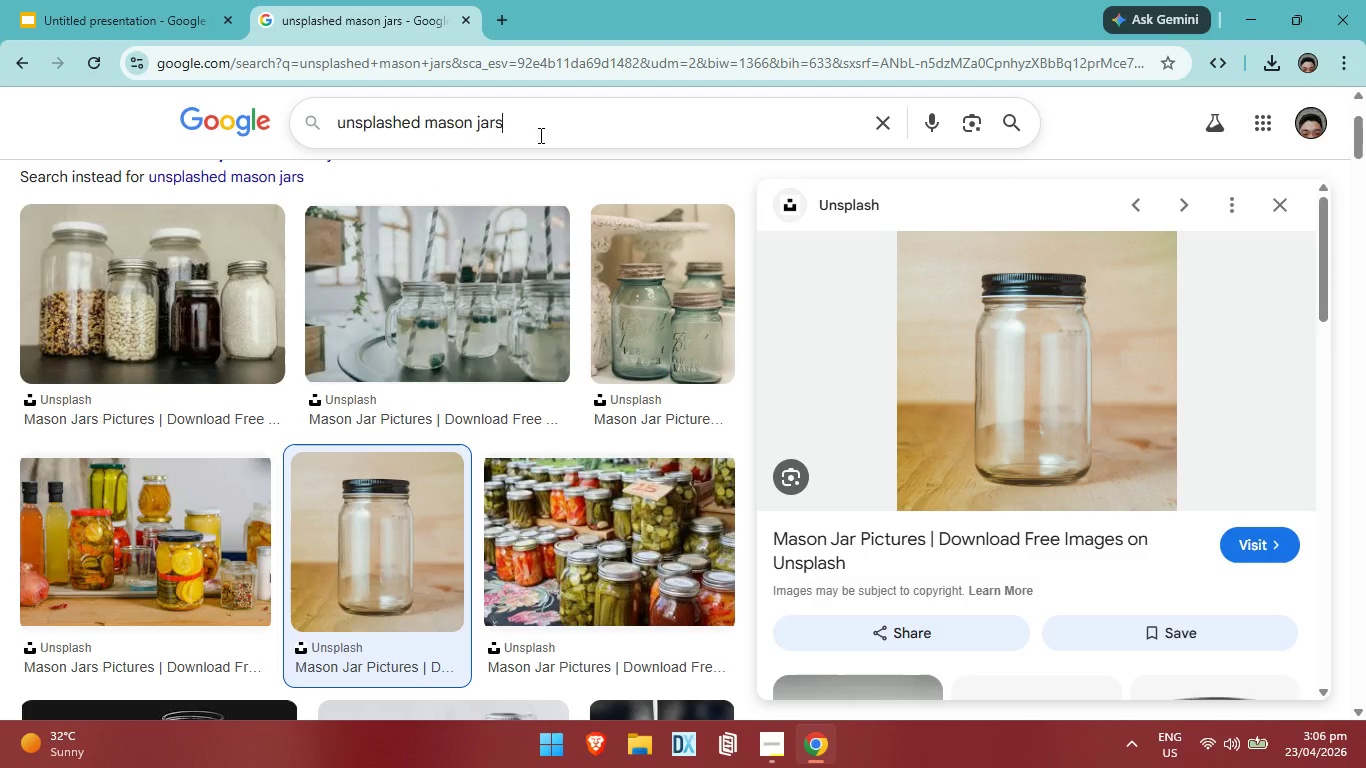 
key(Backspace)
key(Backspace)
key(Backspace)
key(Backspace)
key(Backspace)
key(Backspace)
key(Backspace)
key(Backspace)
key(Backspace)
key(Backspace)
type(metal )
 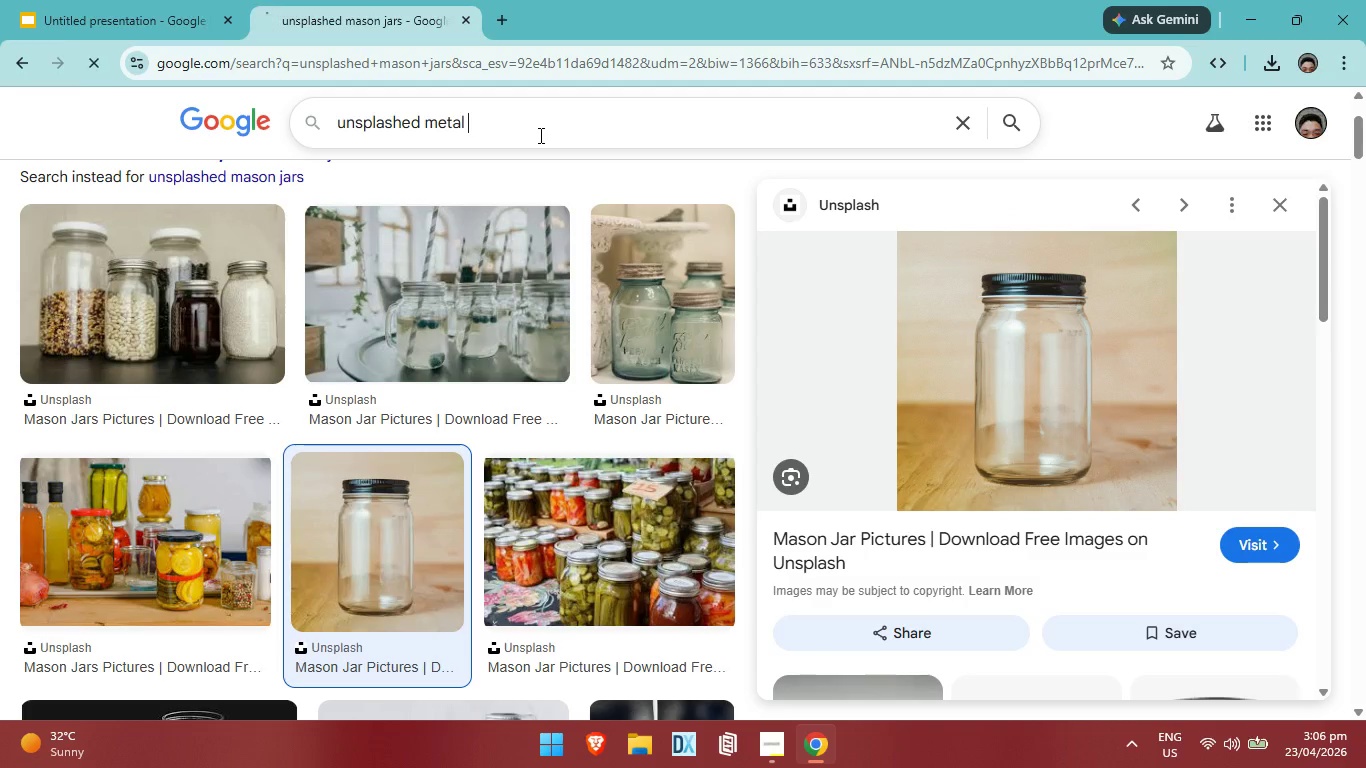 
key(Enter)
 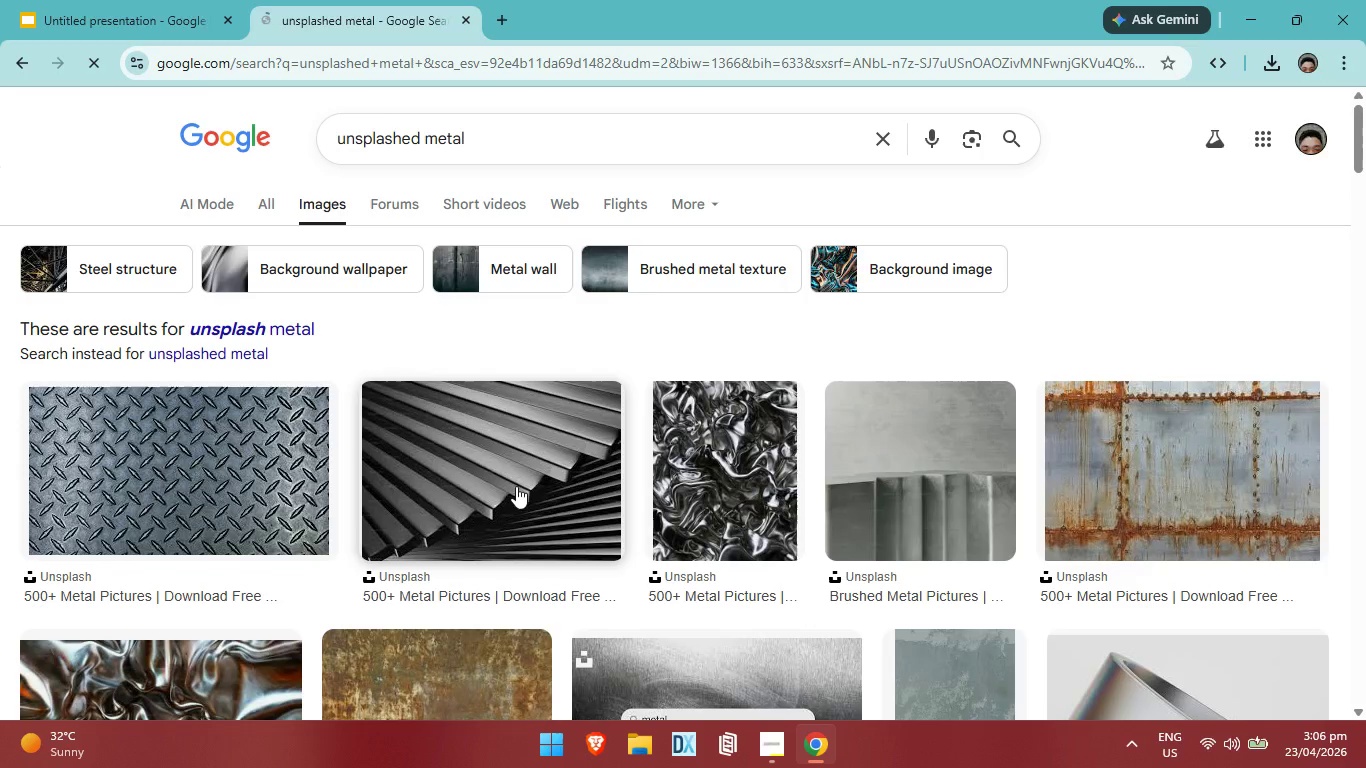 
left_click([539, 135])
 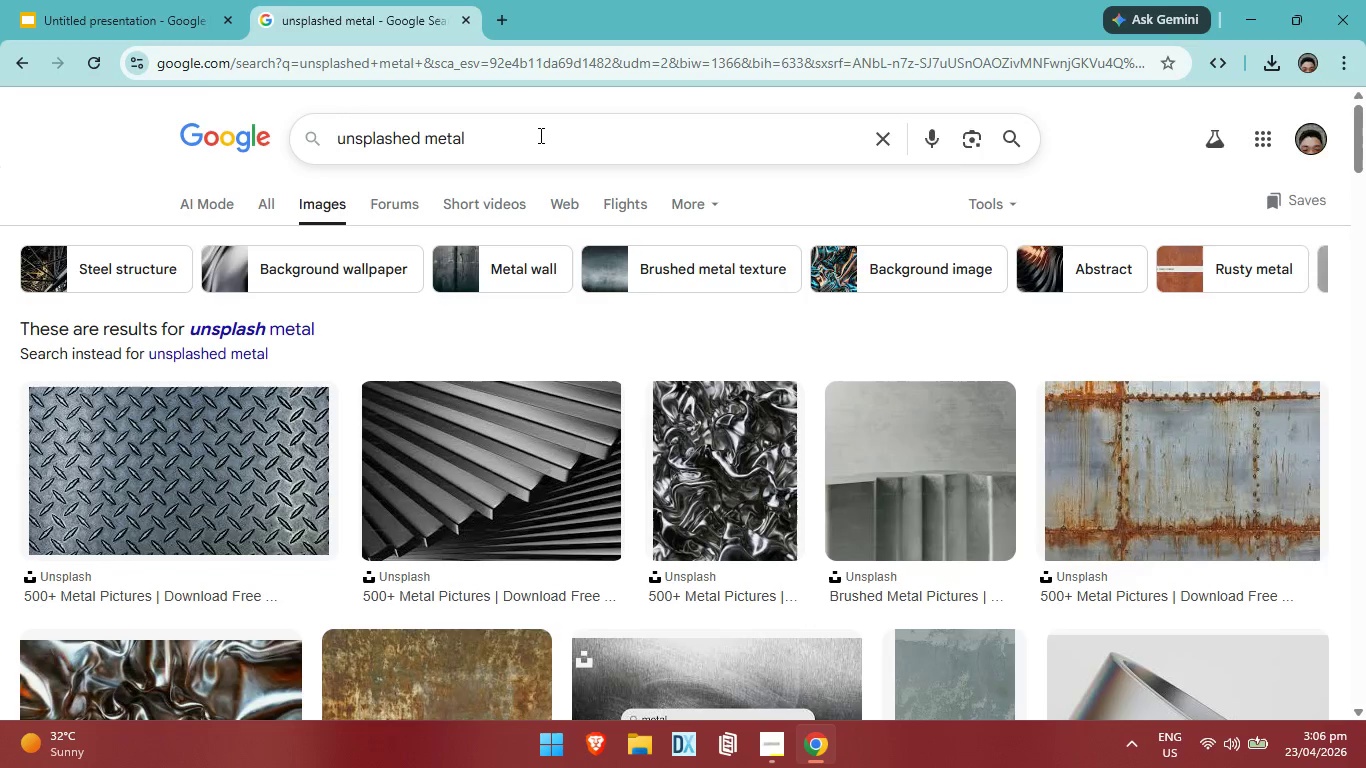 
type( stainless steel)
 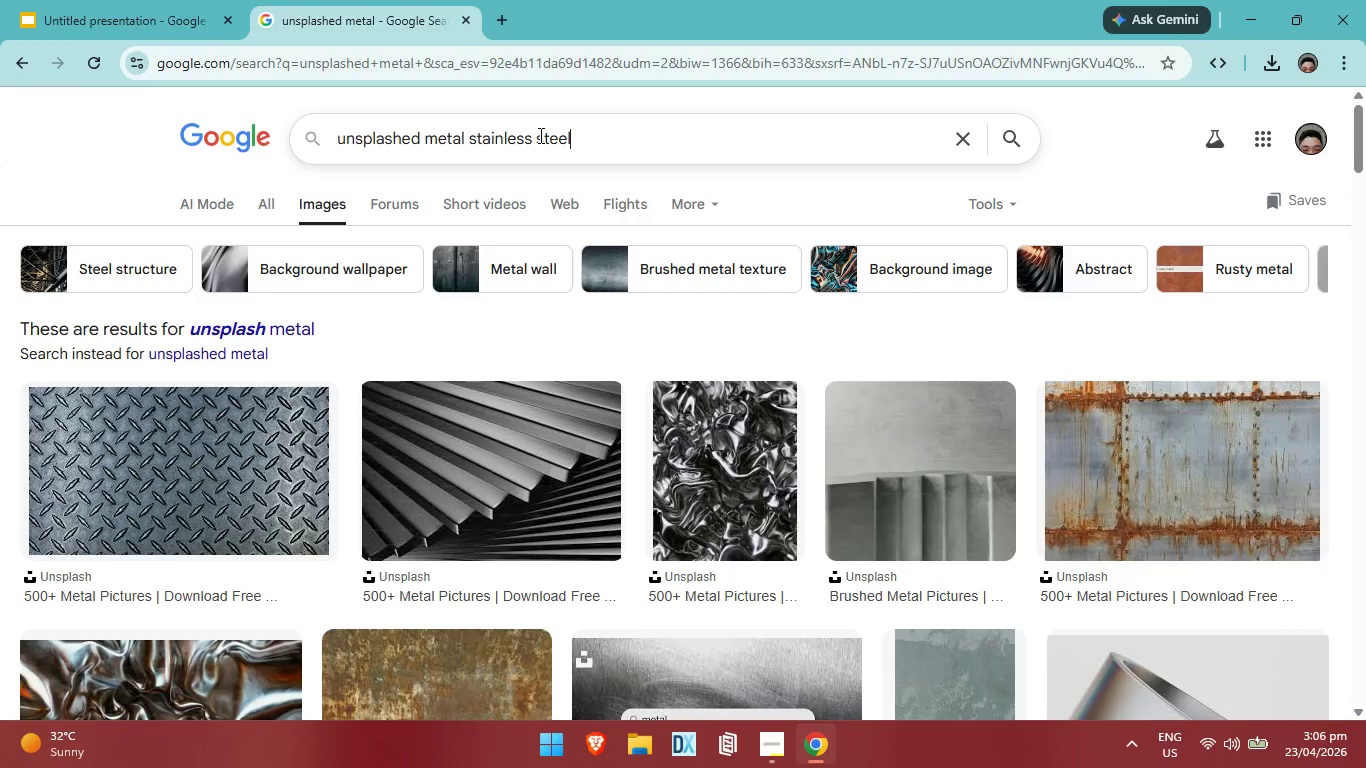 
key(Enter)
 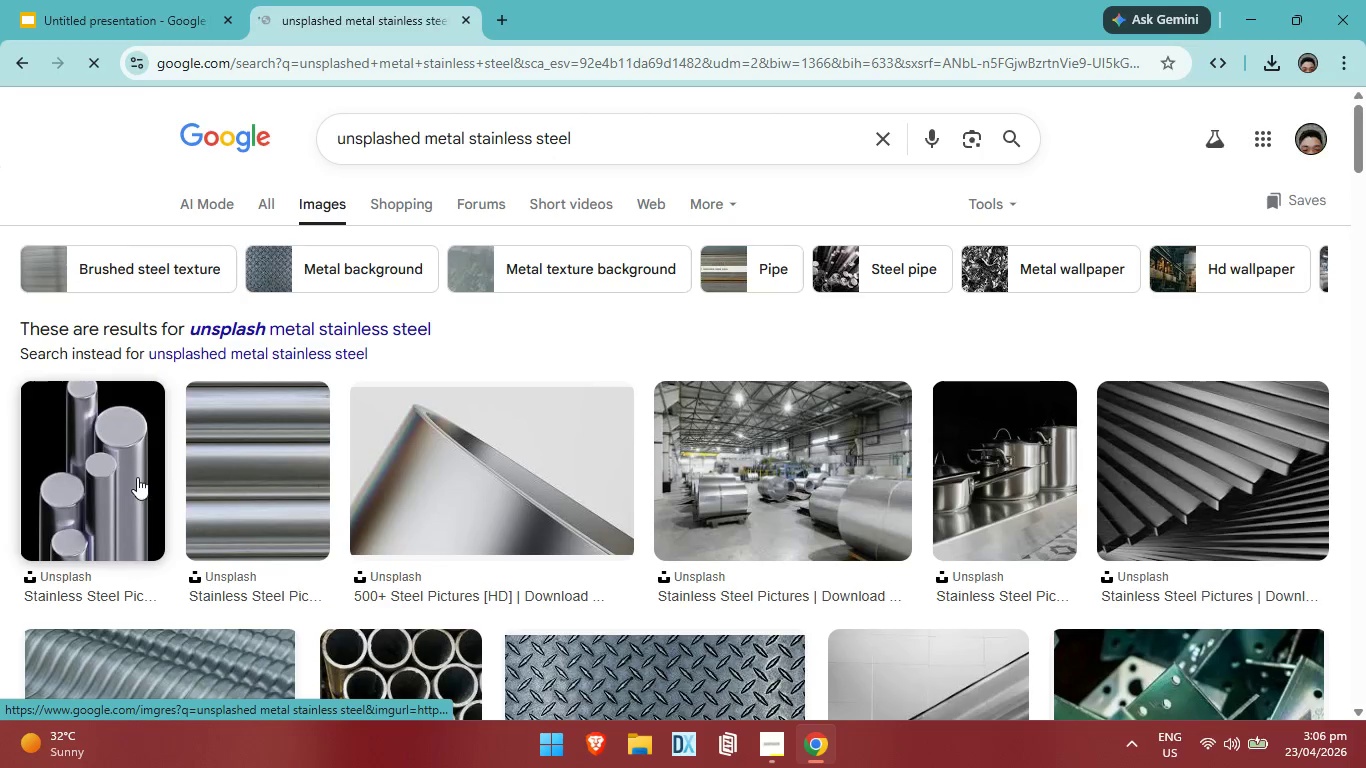 
wait(8.86)
 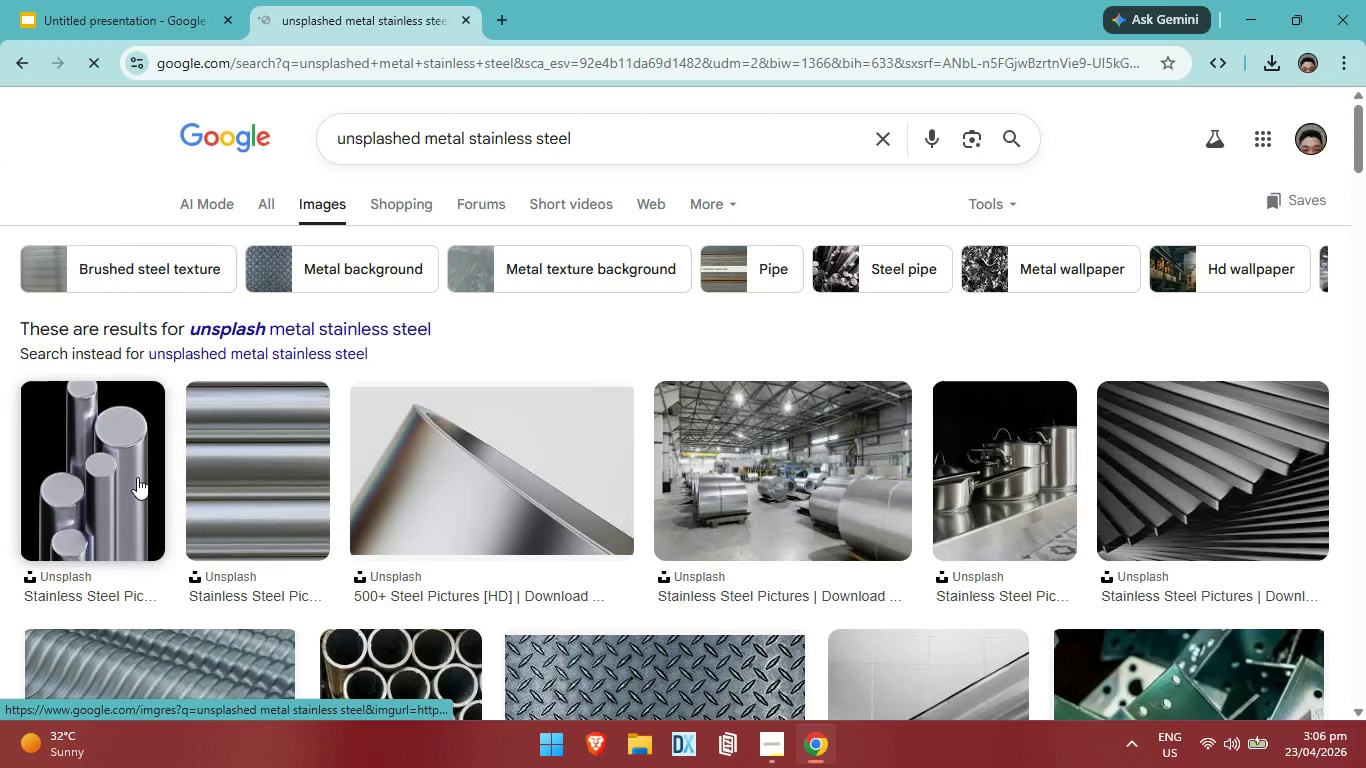 
left_click([601, 142])
 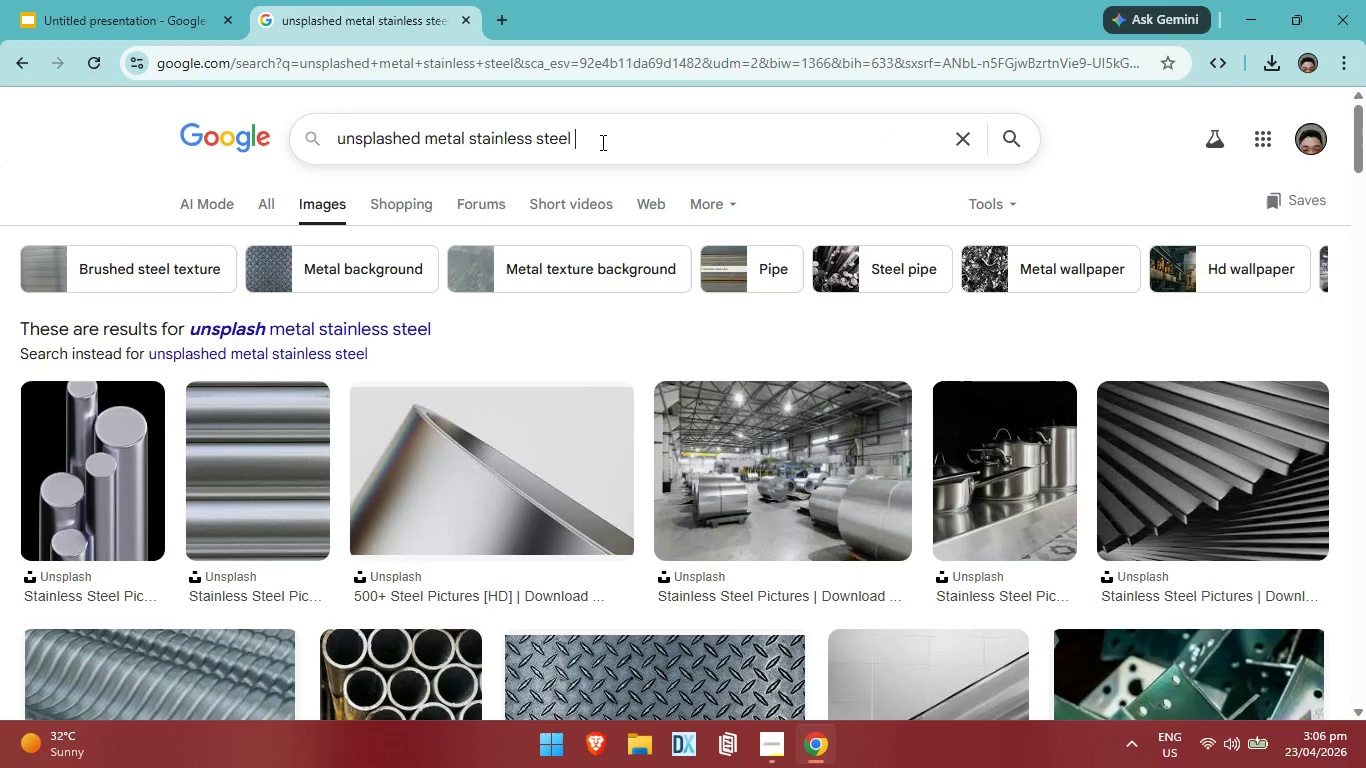 
type( and aluminum tins)
 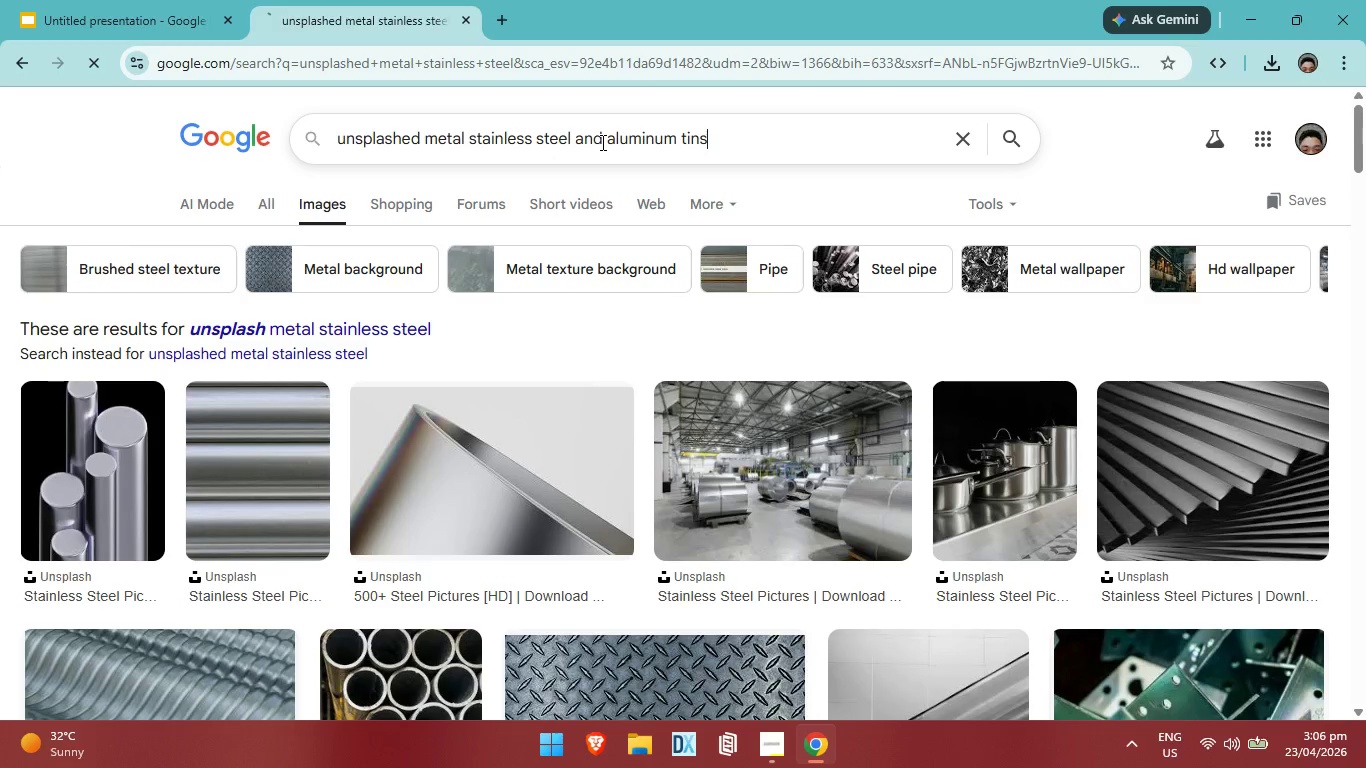 
key(Enter)
 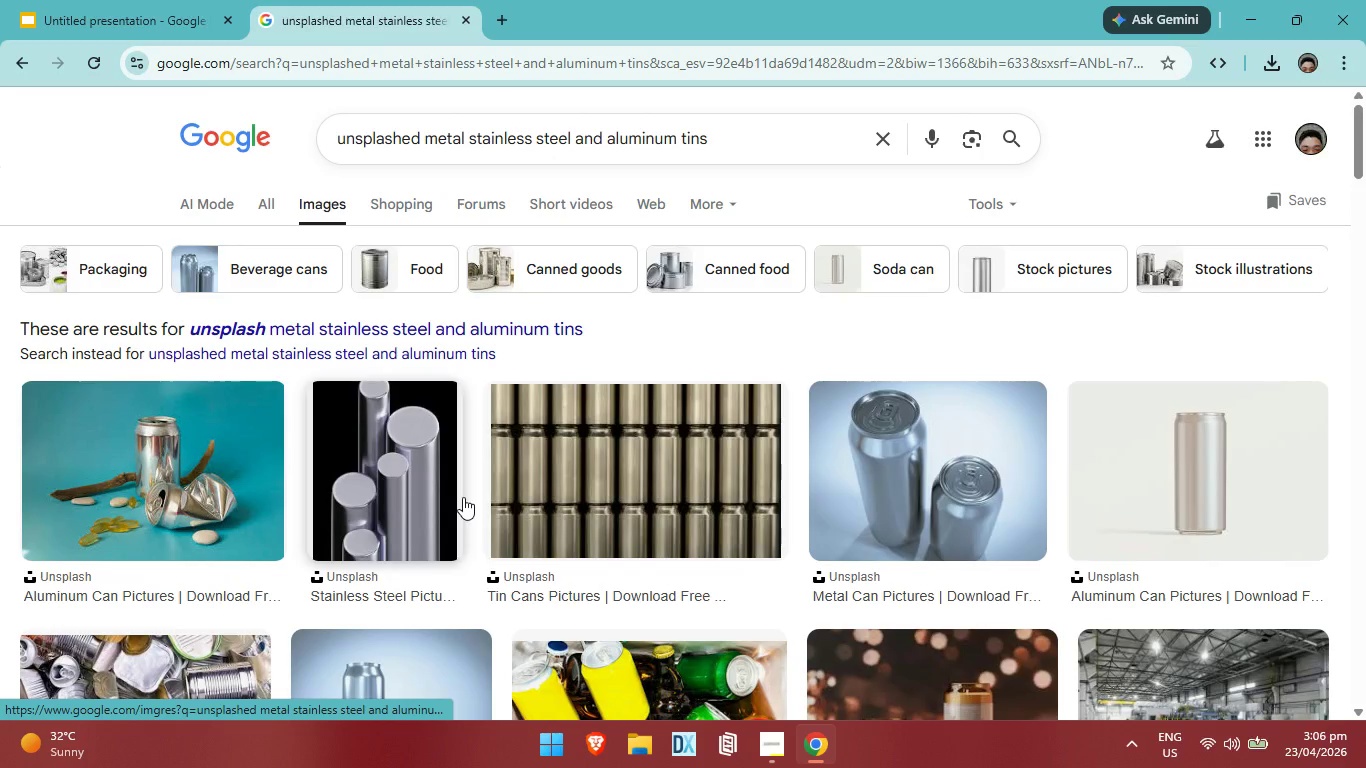 
wait(8.86)
 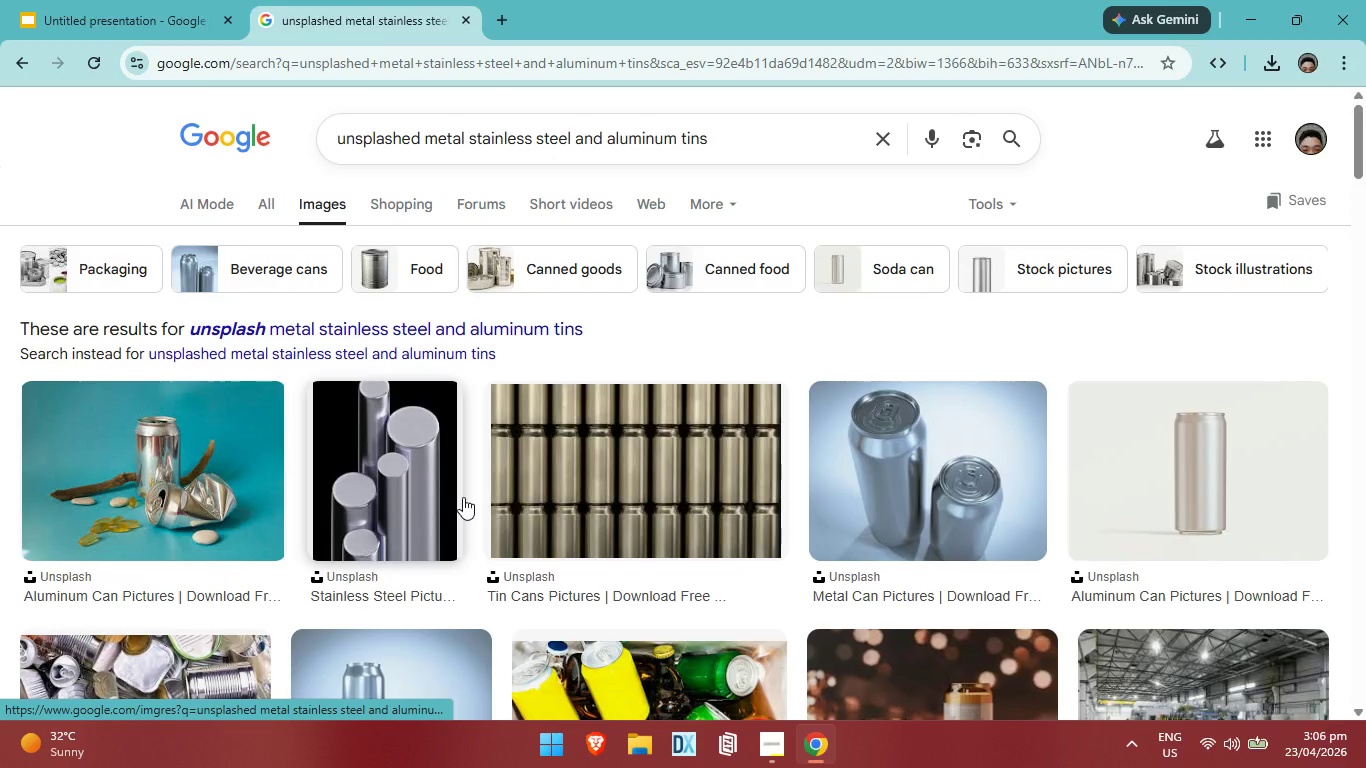 
scroll: coordinate [763, 447], scroll_direction: down, amount: 2.0
 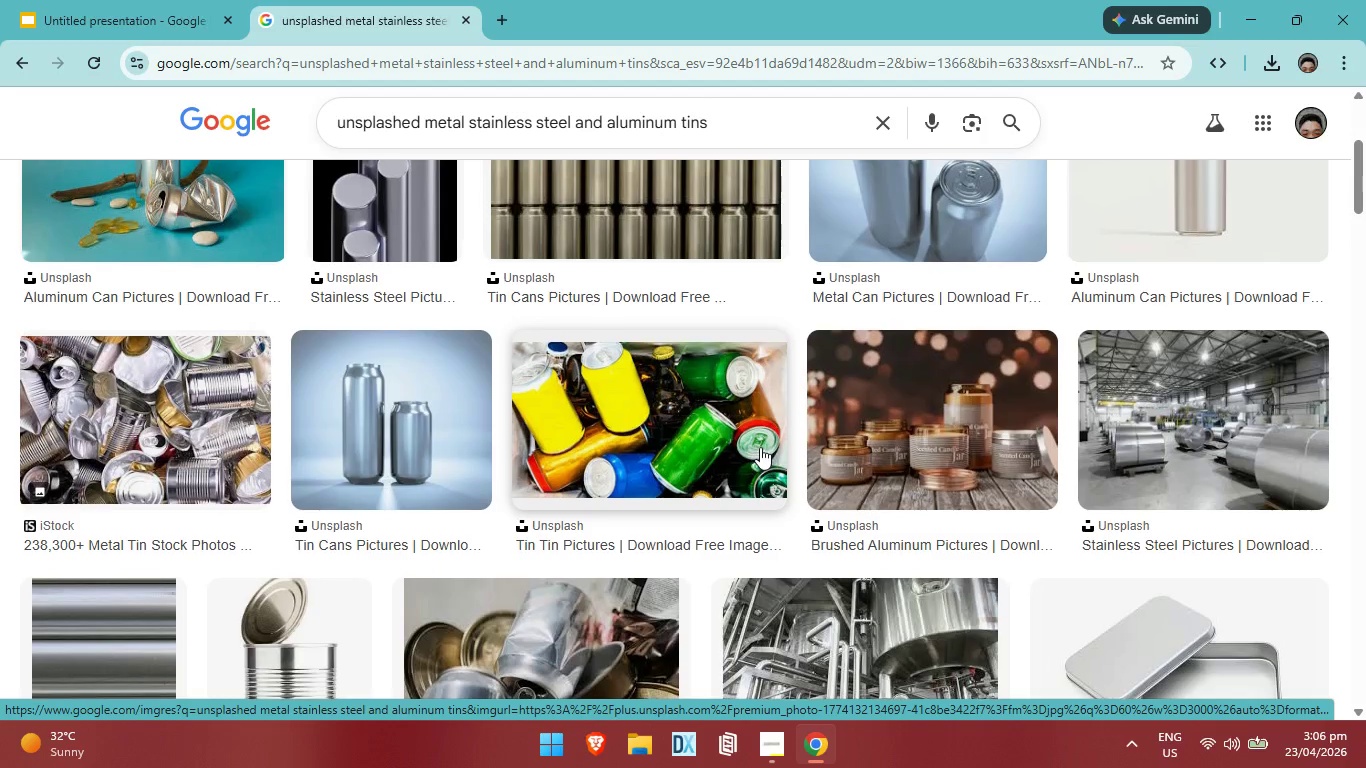 
scroll: coordinate [760, 447], scroll_direction: up, amount: 4.0
 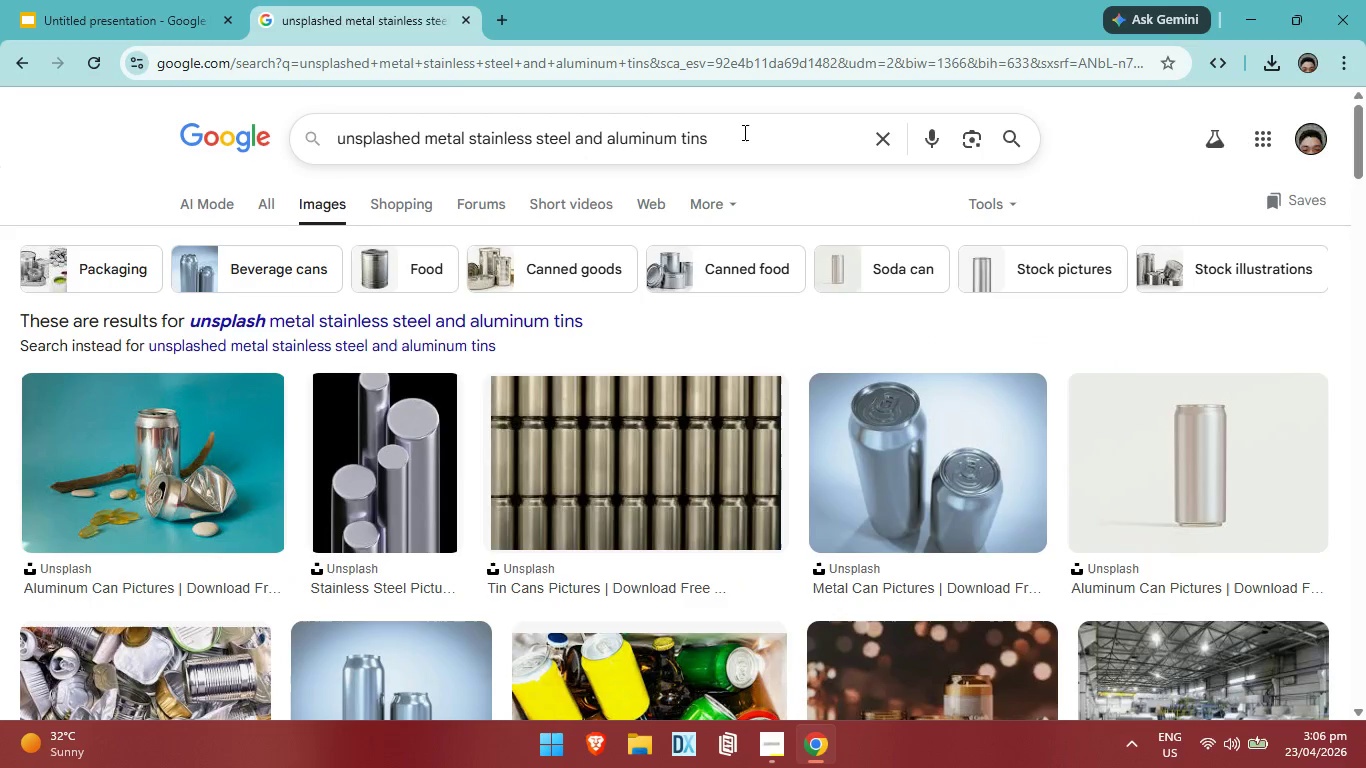 
key(Backspace)
 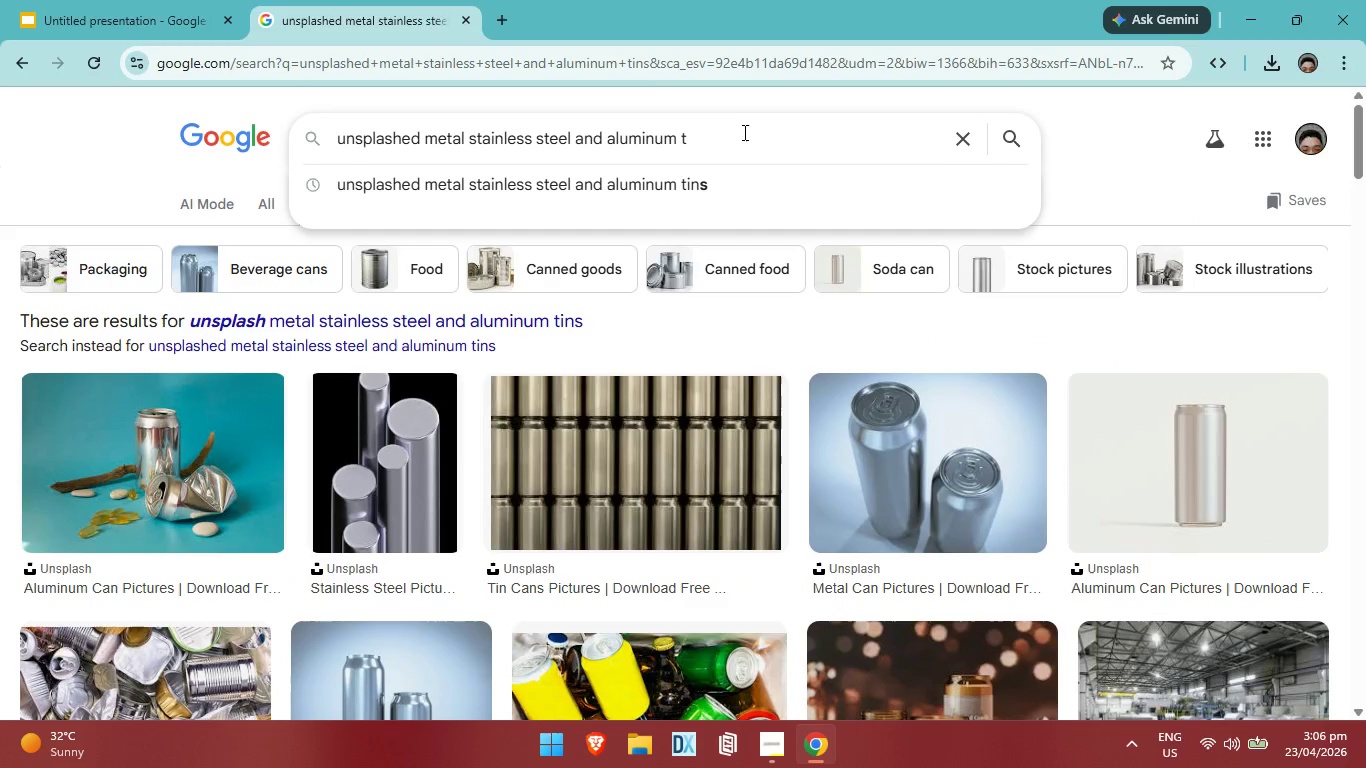 
key(Backspace)
 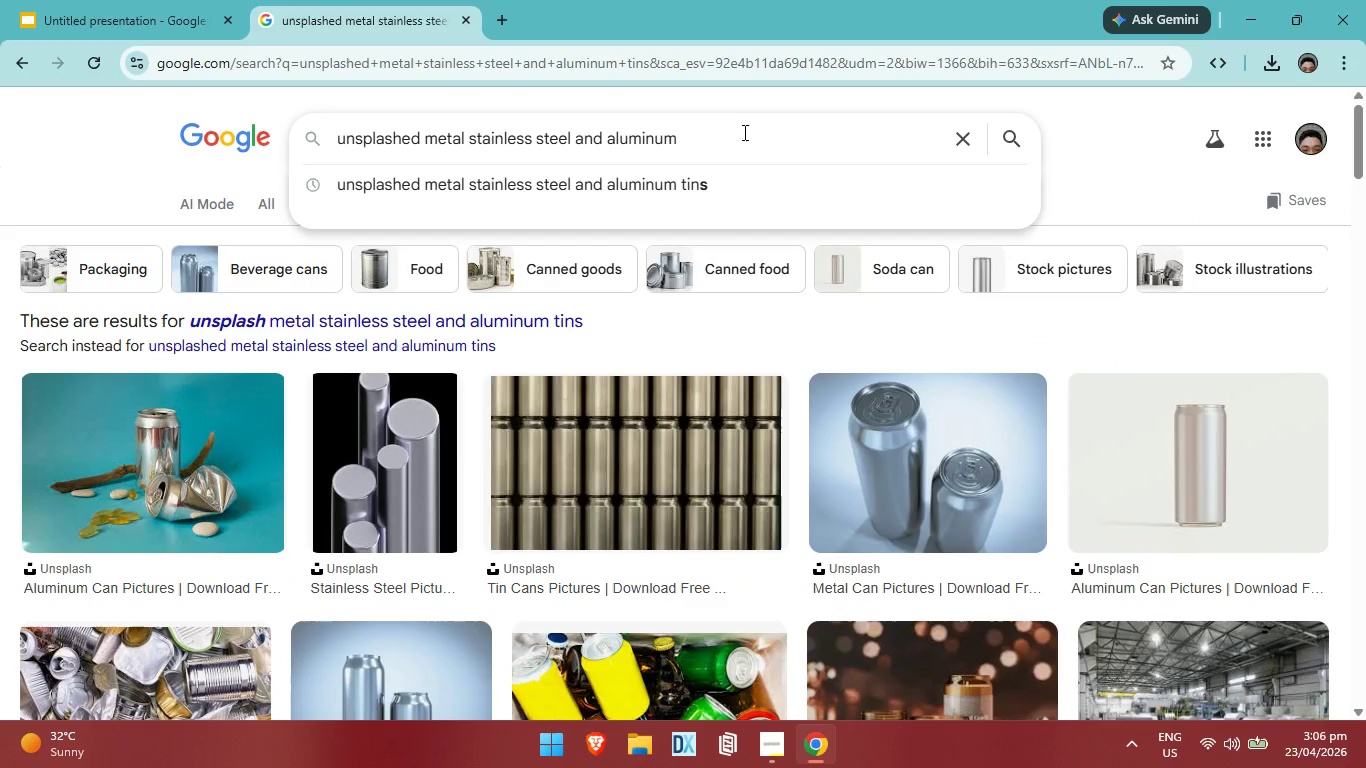 
key(Backspace)
 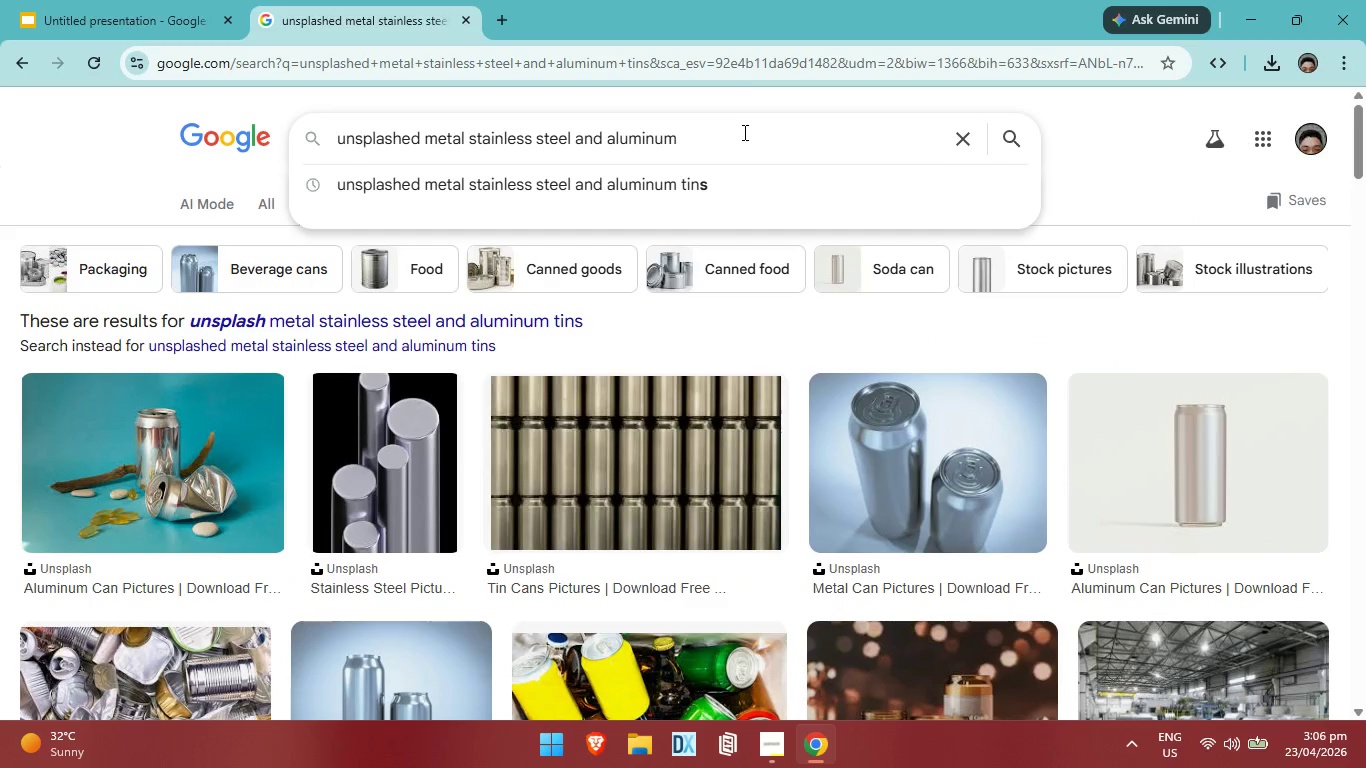 
key(Backspace)
 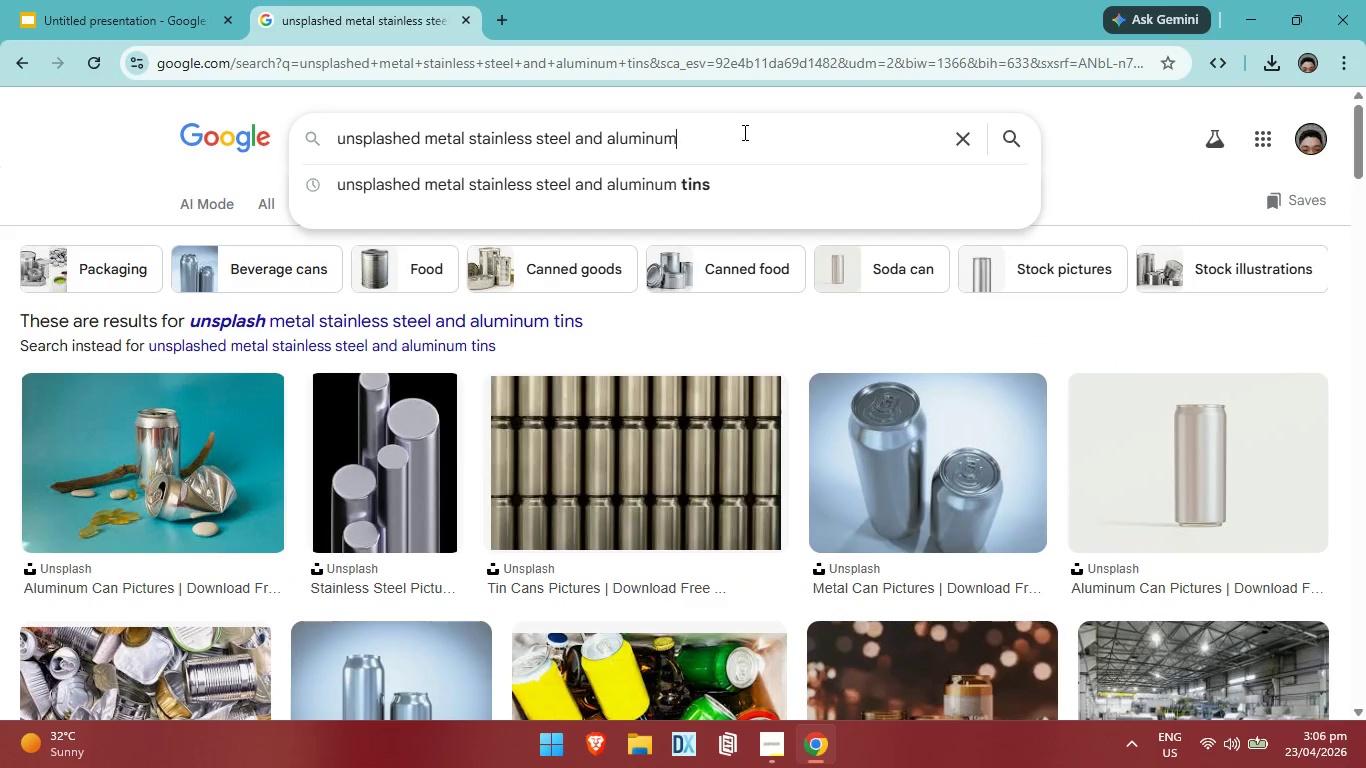 
key(Backspace)
 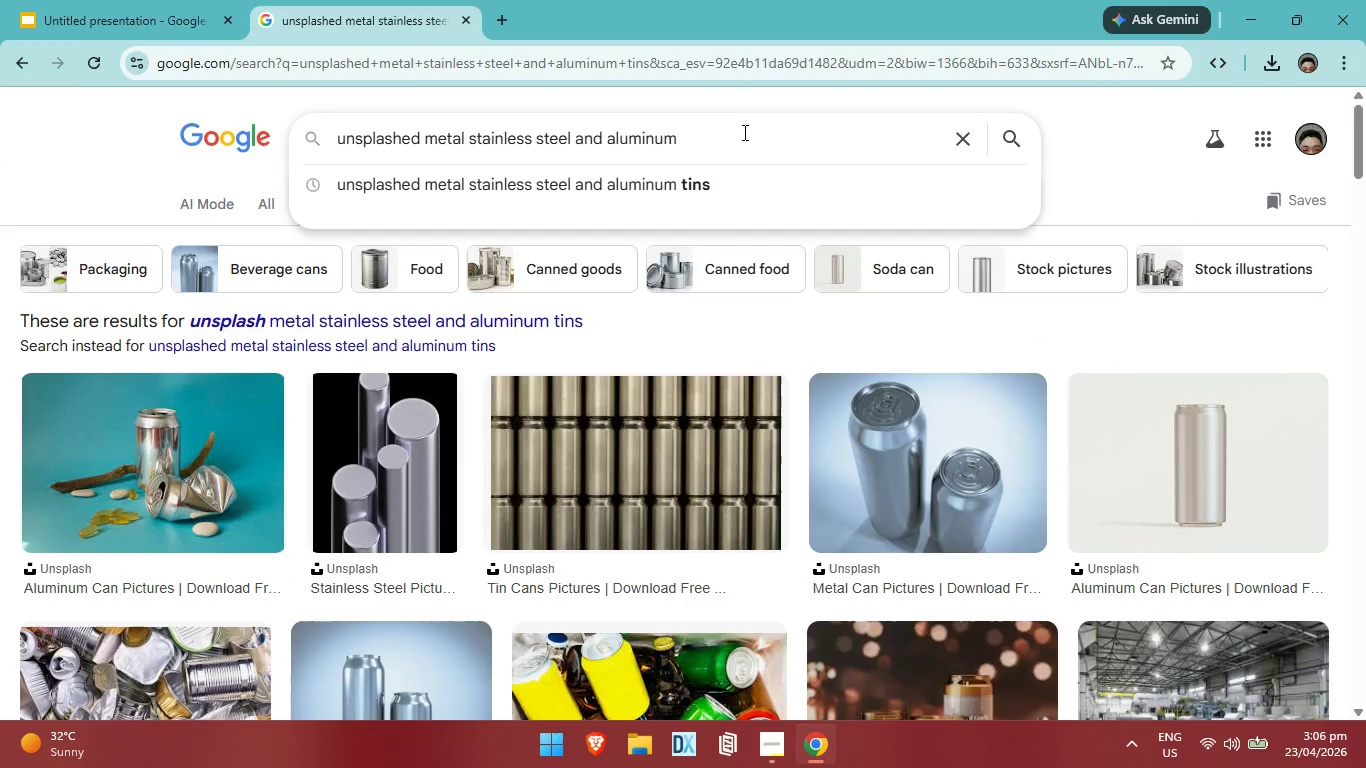 
key(Enter)
 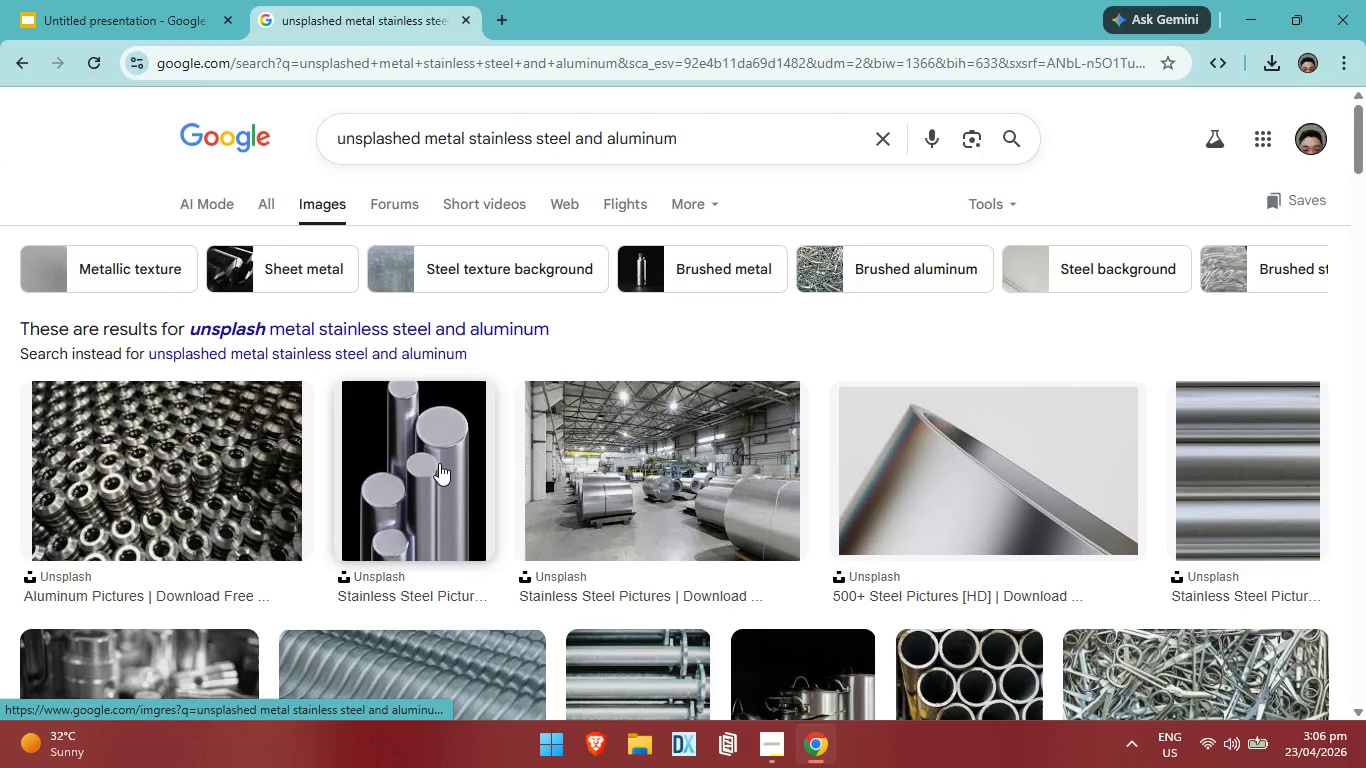 
right_click([439, 463])
 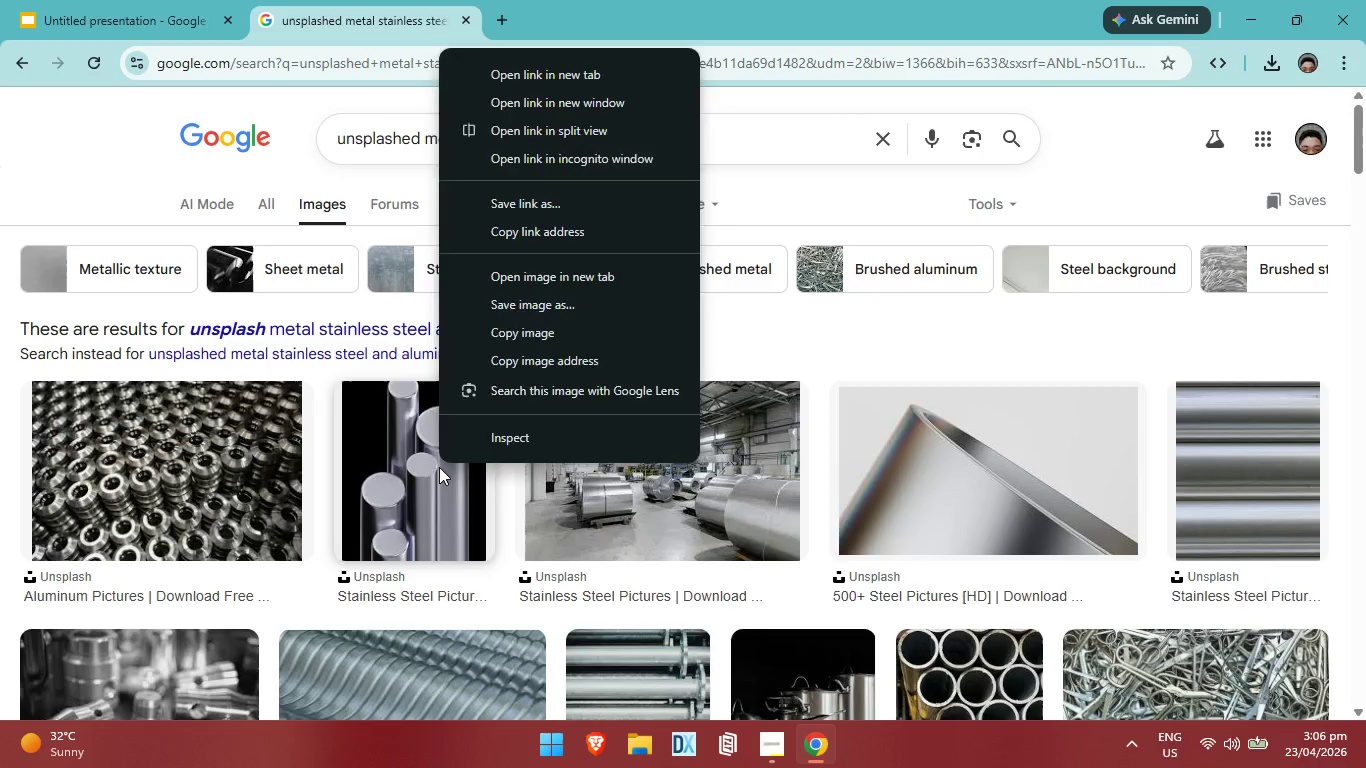 
left_click([439, 467])
 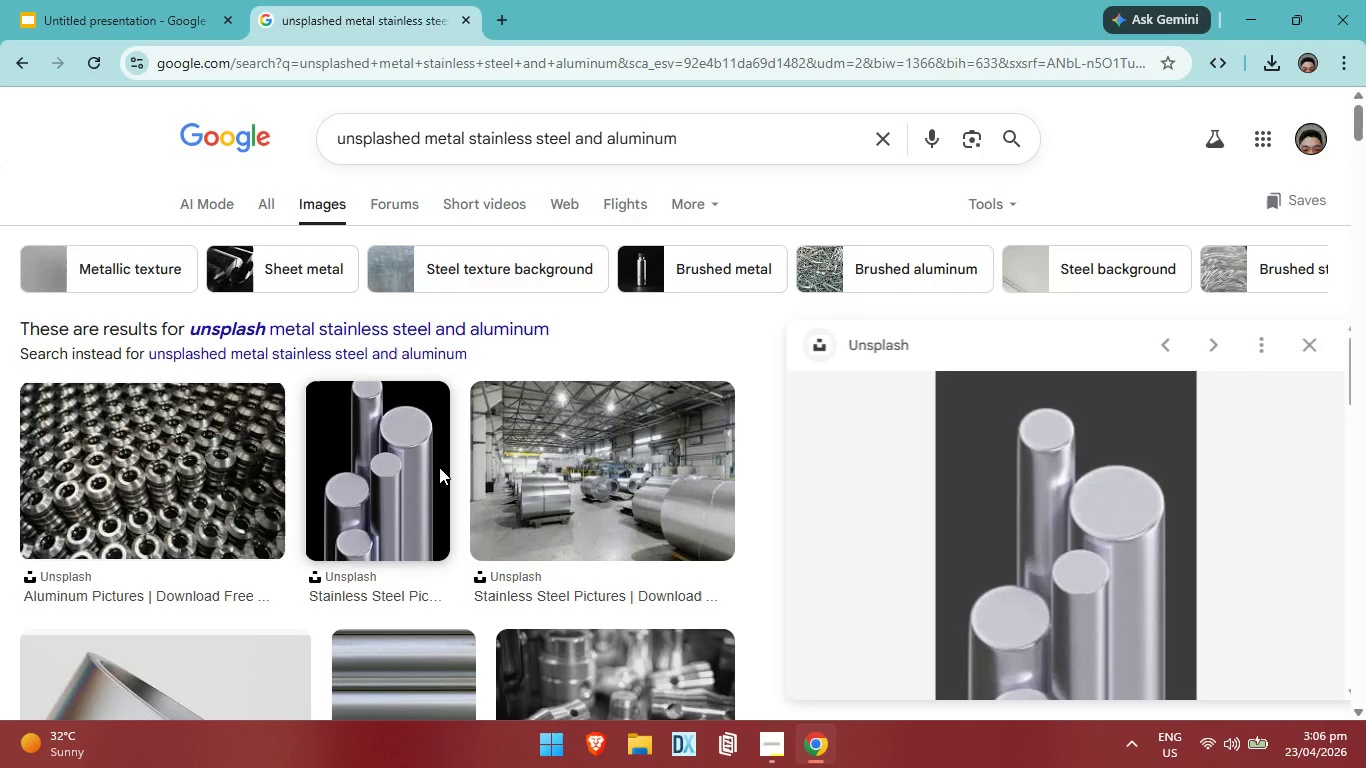 
scroll: coordinate [1044, 483], scroll_direction: none, amount: 0.0
 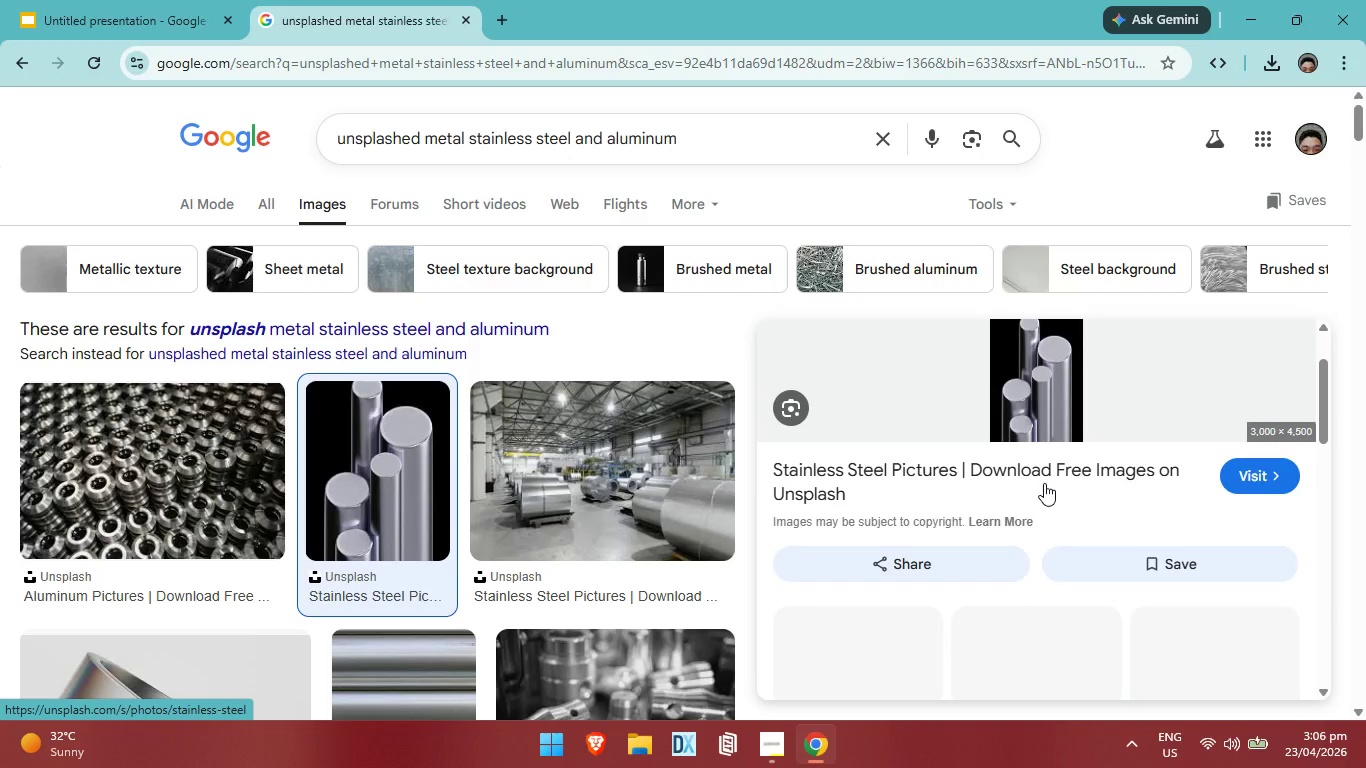 
right_click([1046, 429])
 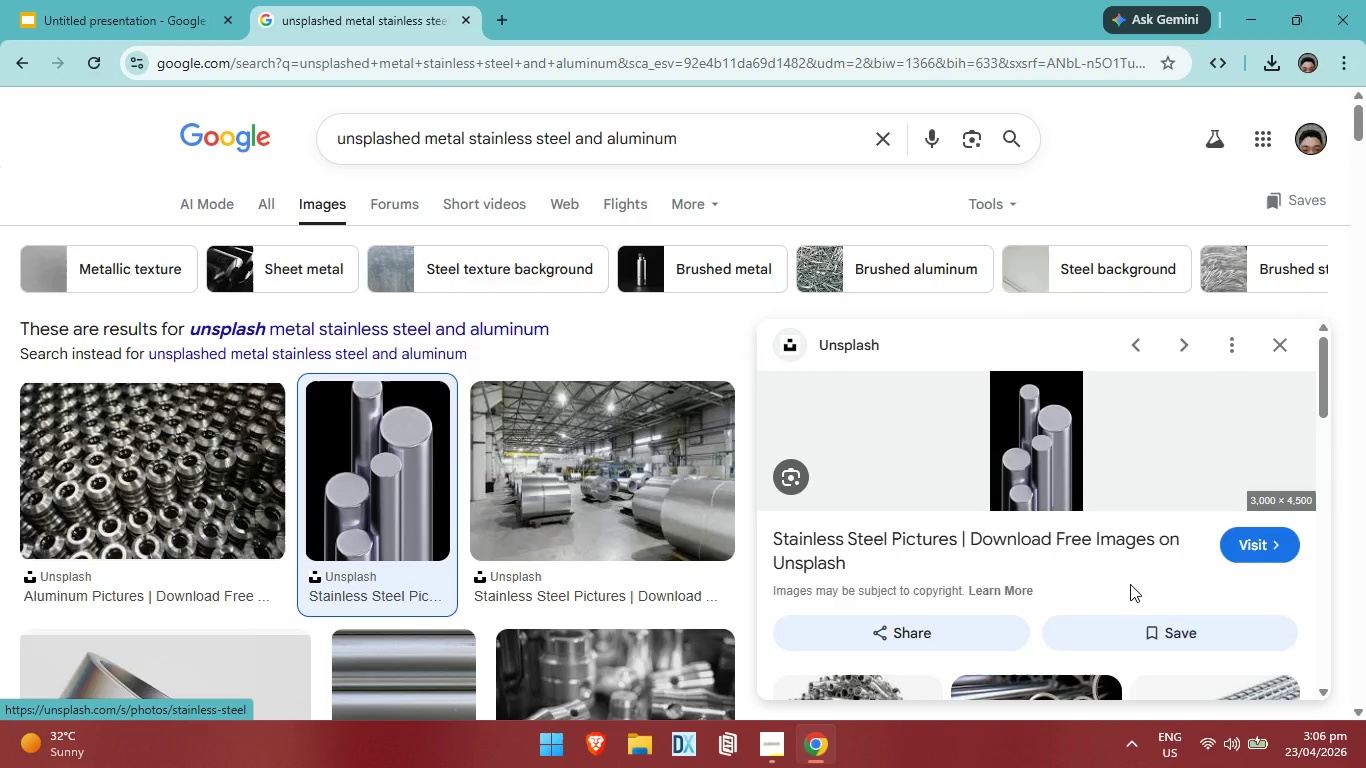 
scroll: coordinate [1038, 411], scroll_direction: none, amount: 0.0
 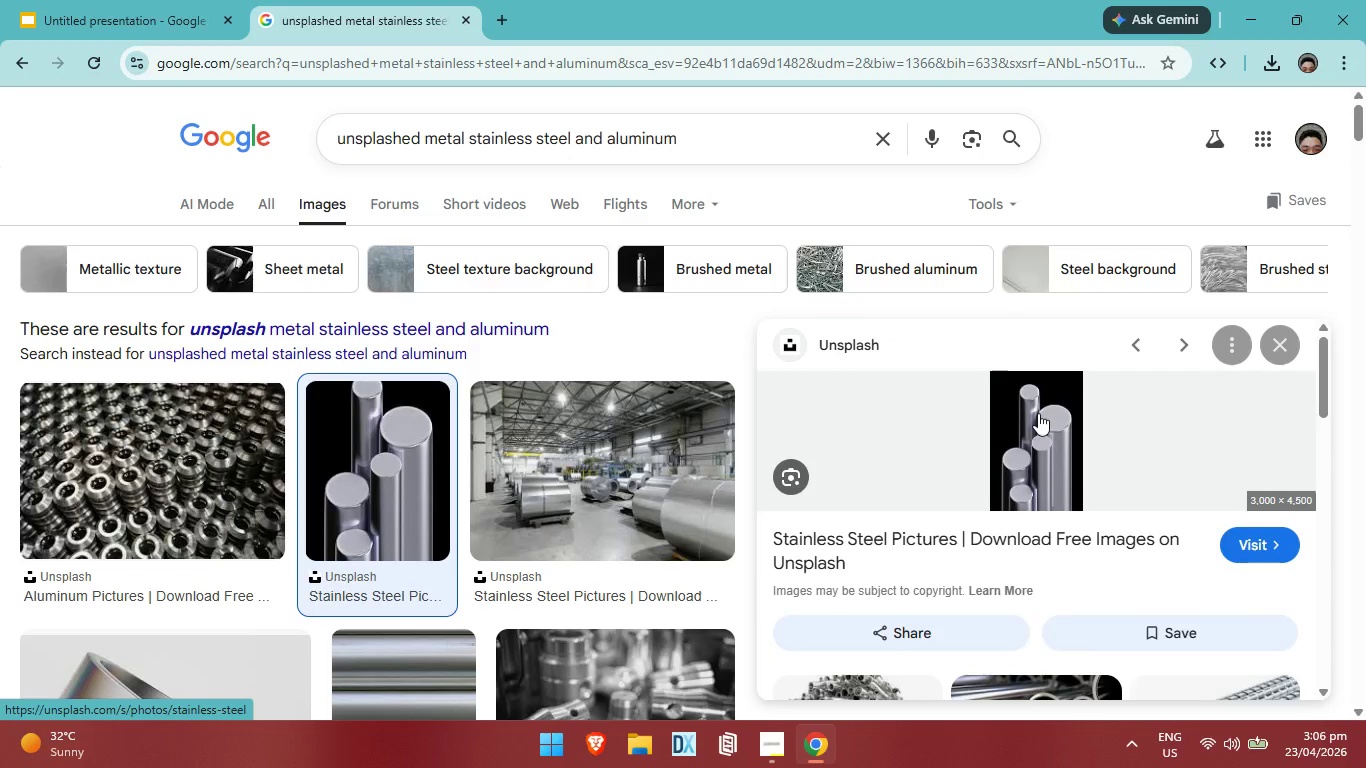 
left_click([170, 8])
 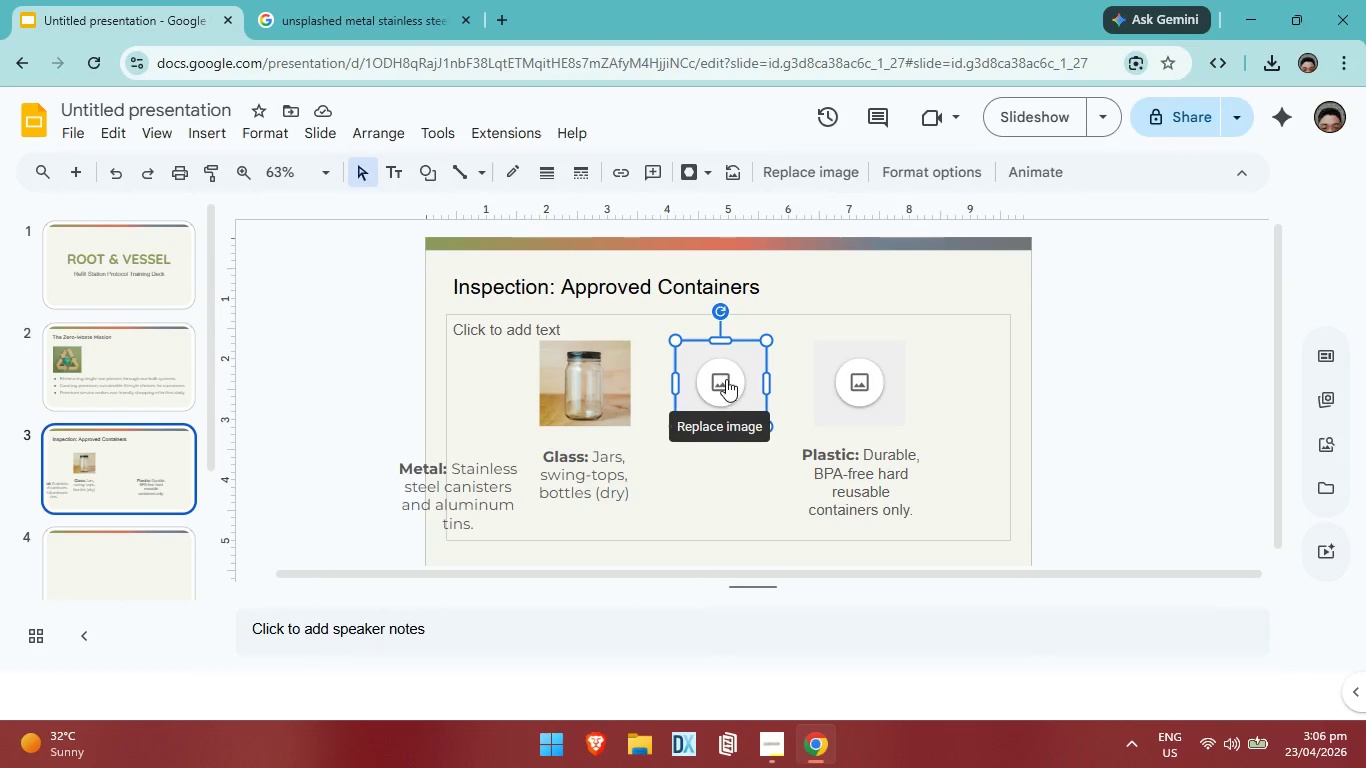 
left_click([724, 376])
 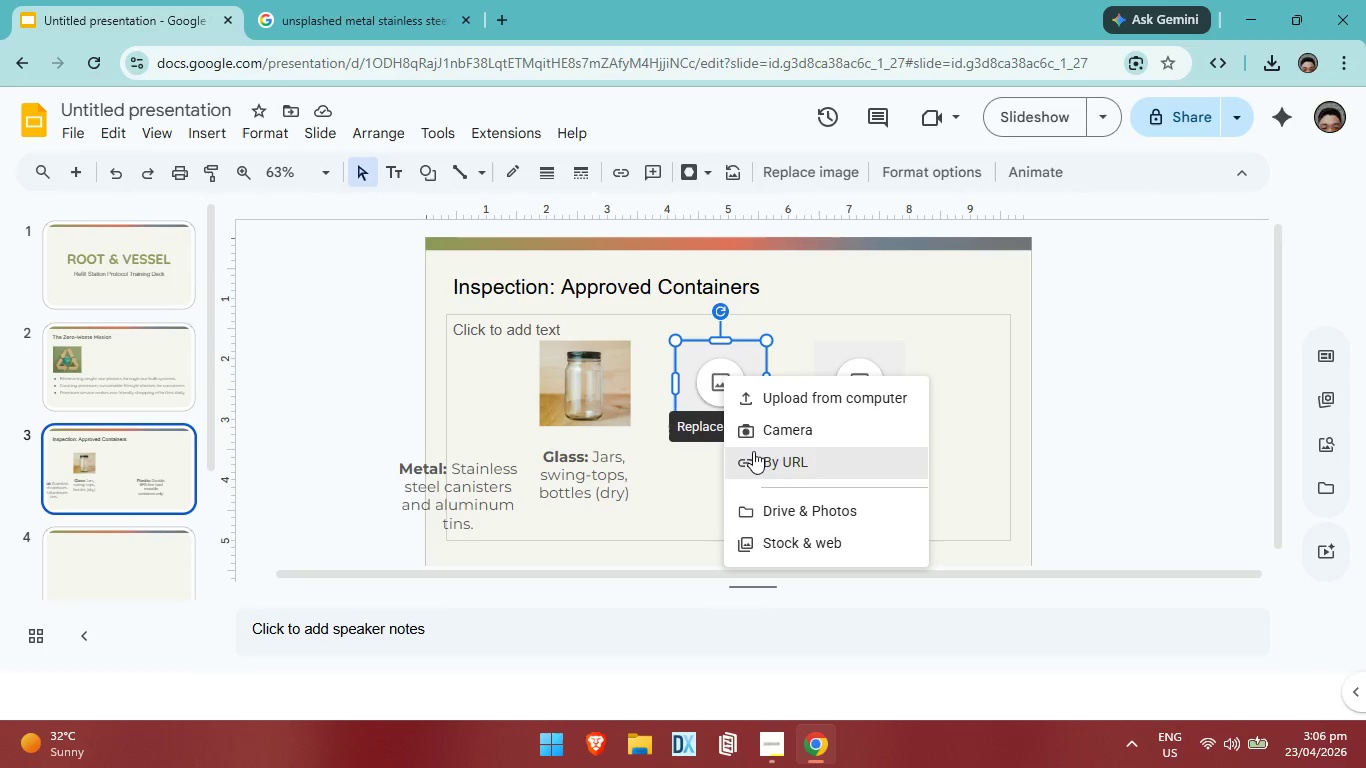 
left_click([753, 451])
 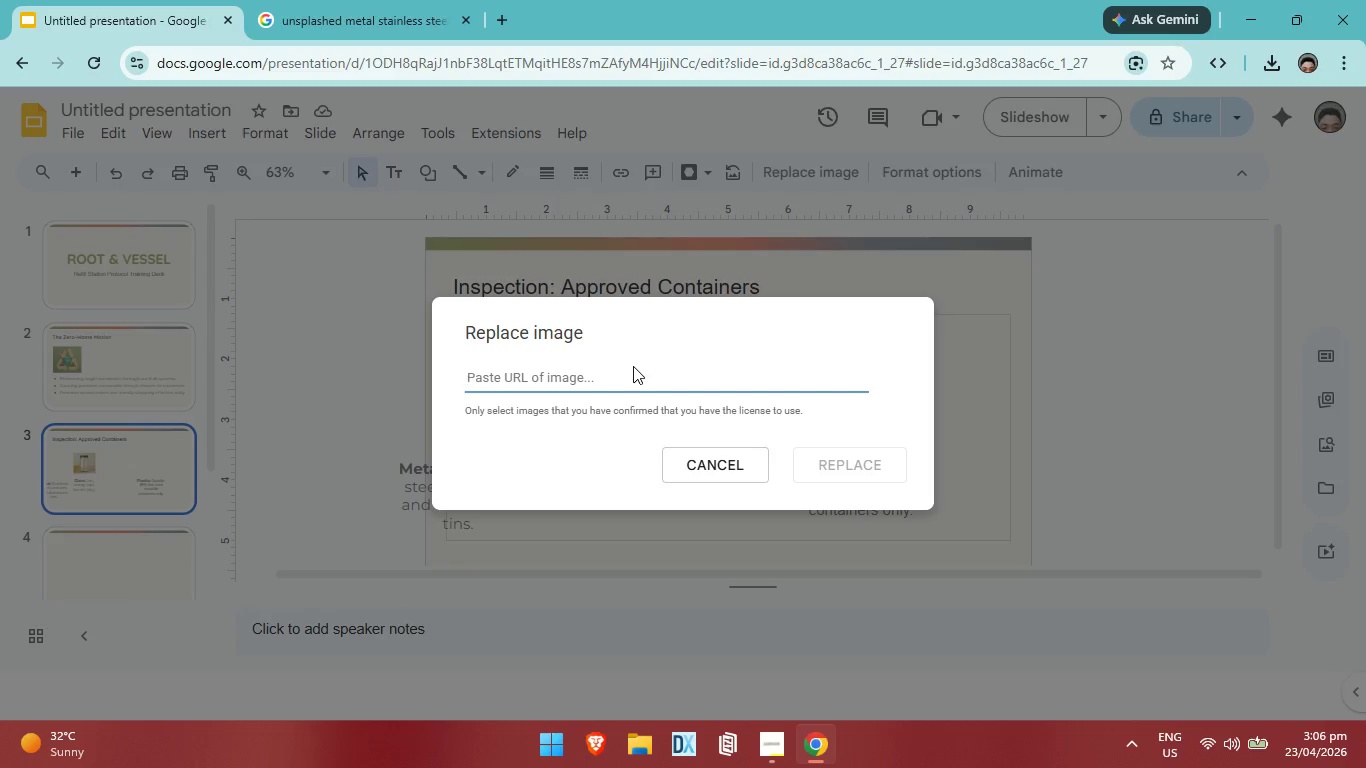 
left_click([633, 366])
 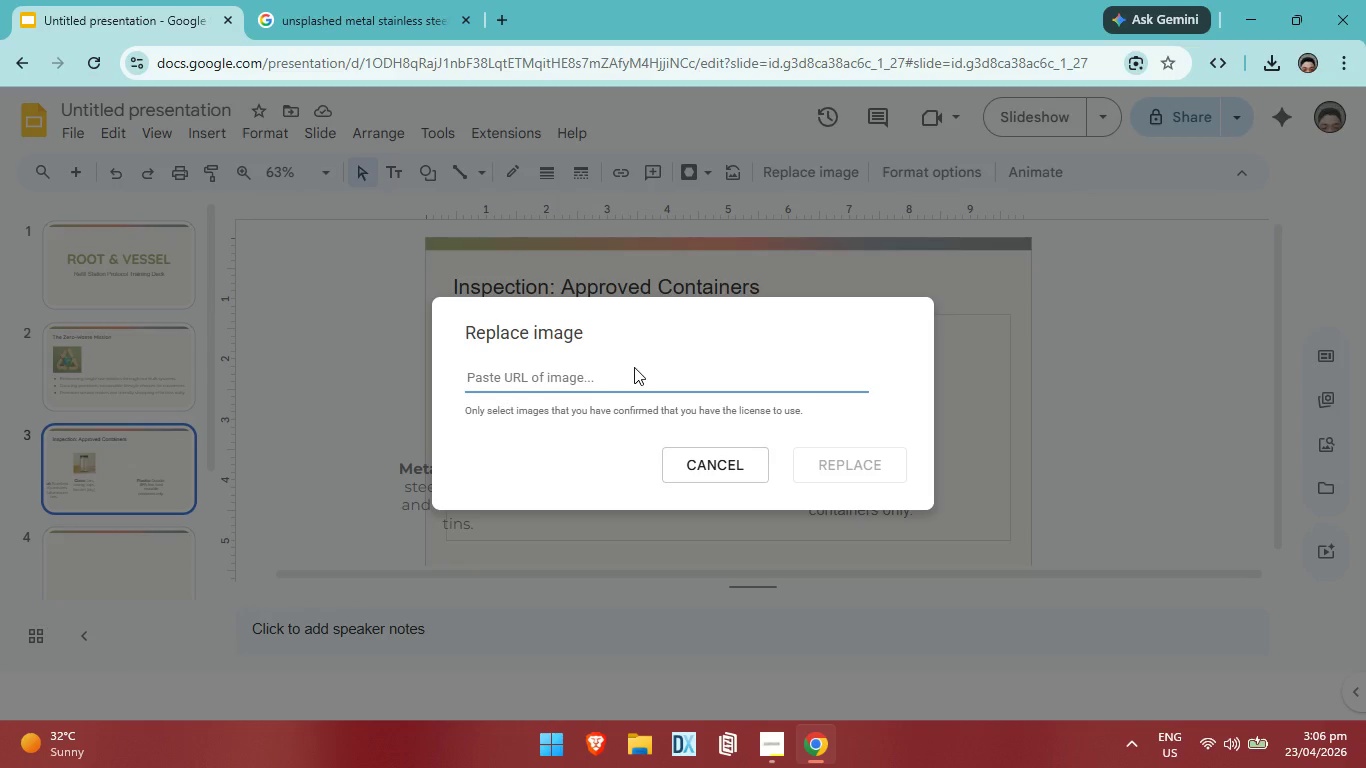 
key(Control+V)
 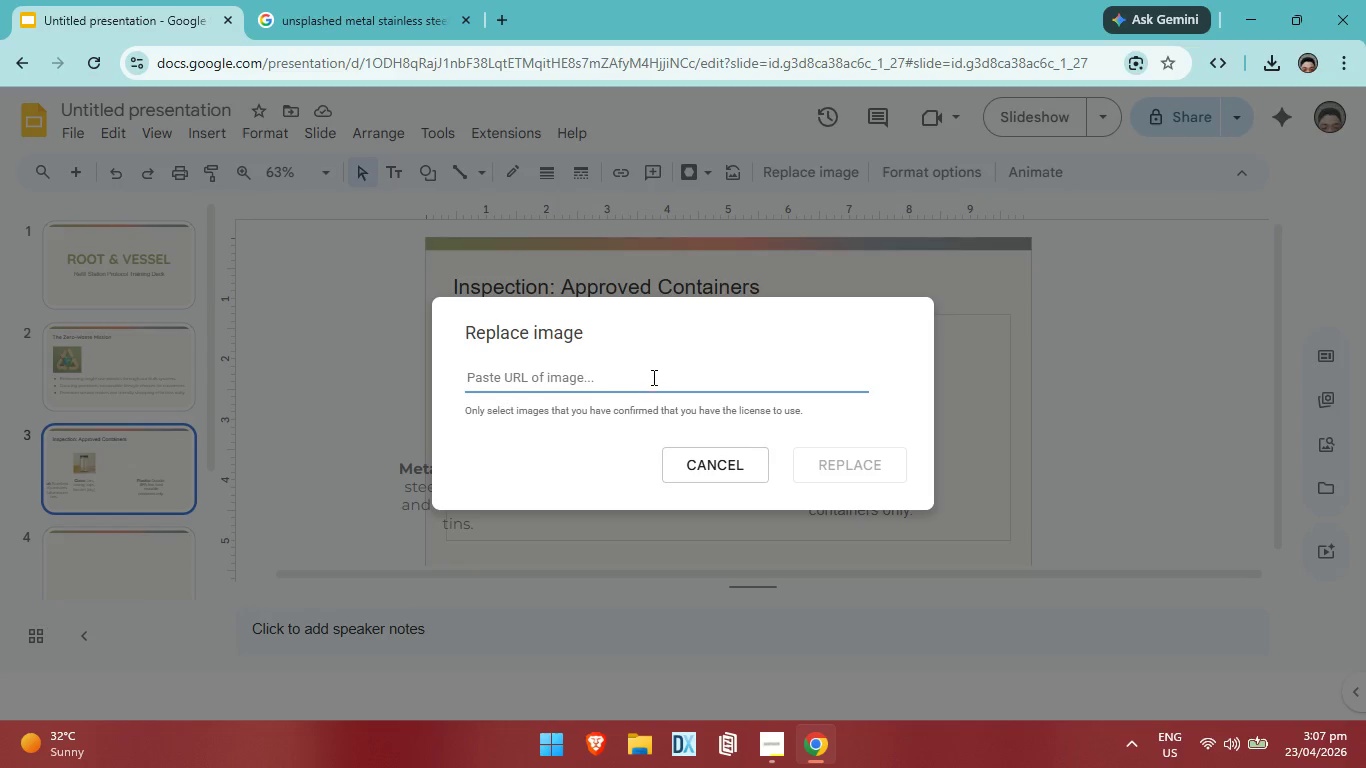 
left_click([652, 377])
 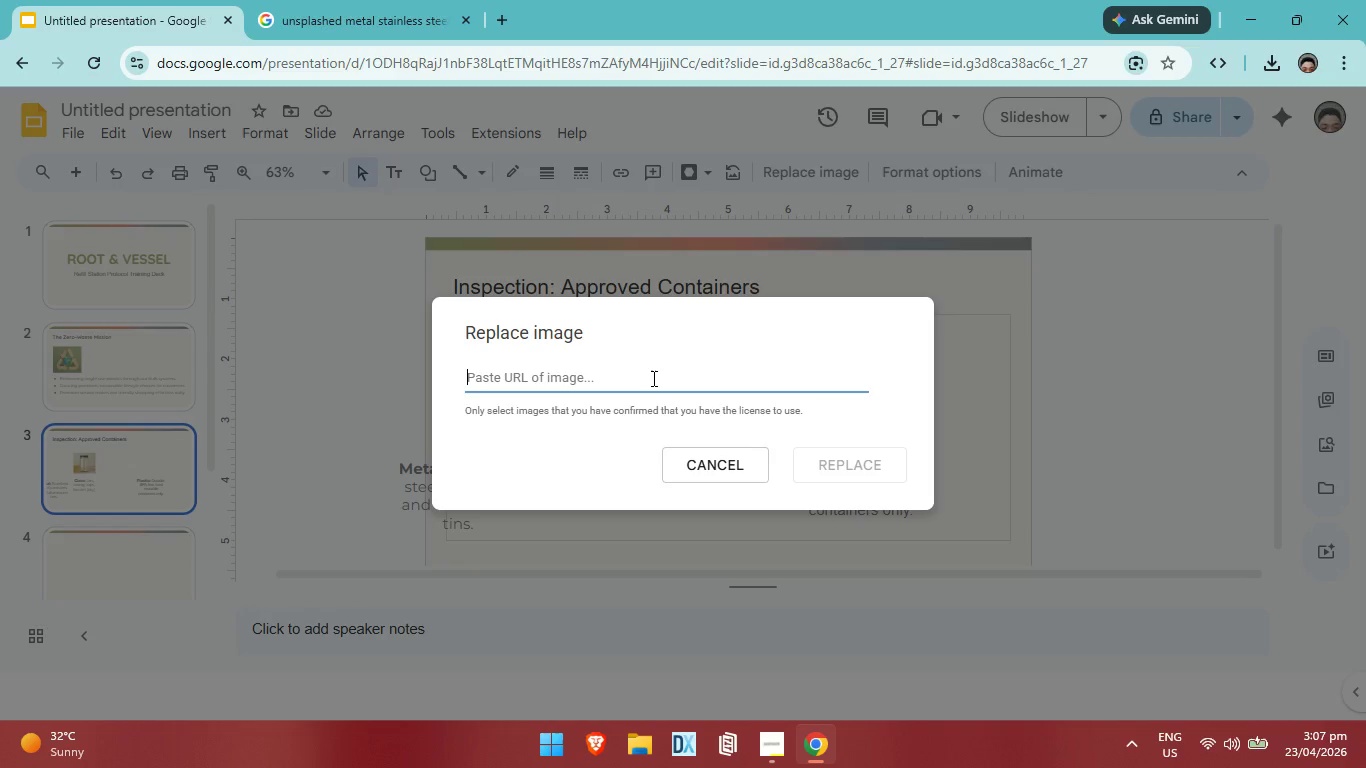 
key(Control+V)
 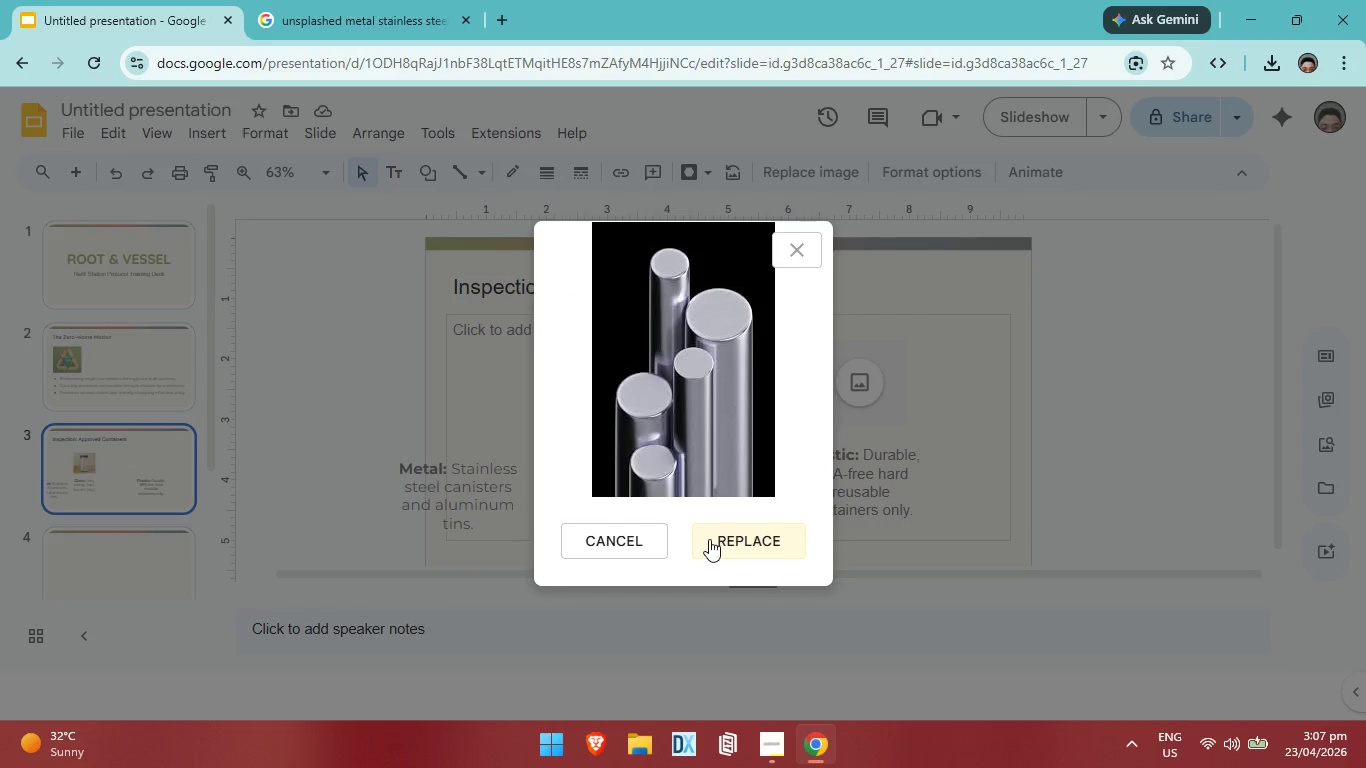 
left_click([709, 539])
 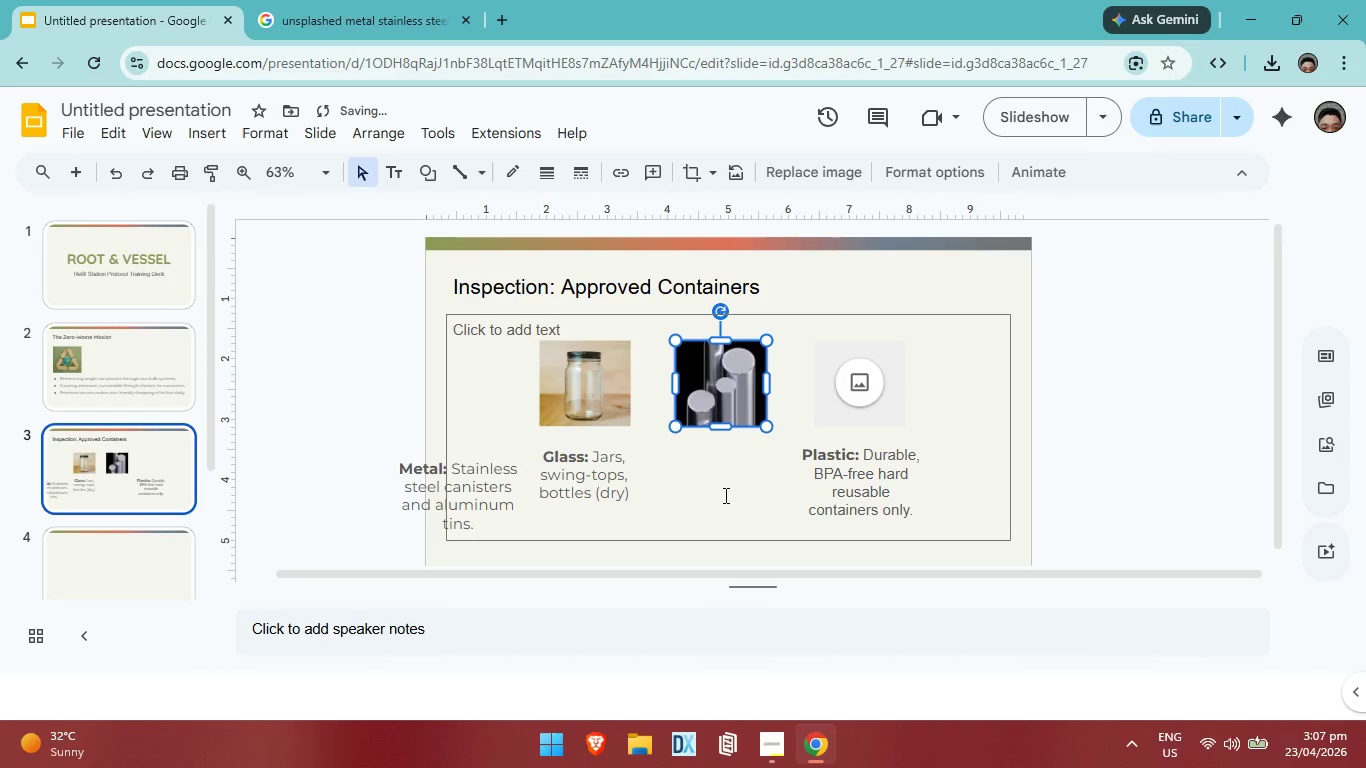 
left_click([724, 495])
 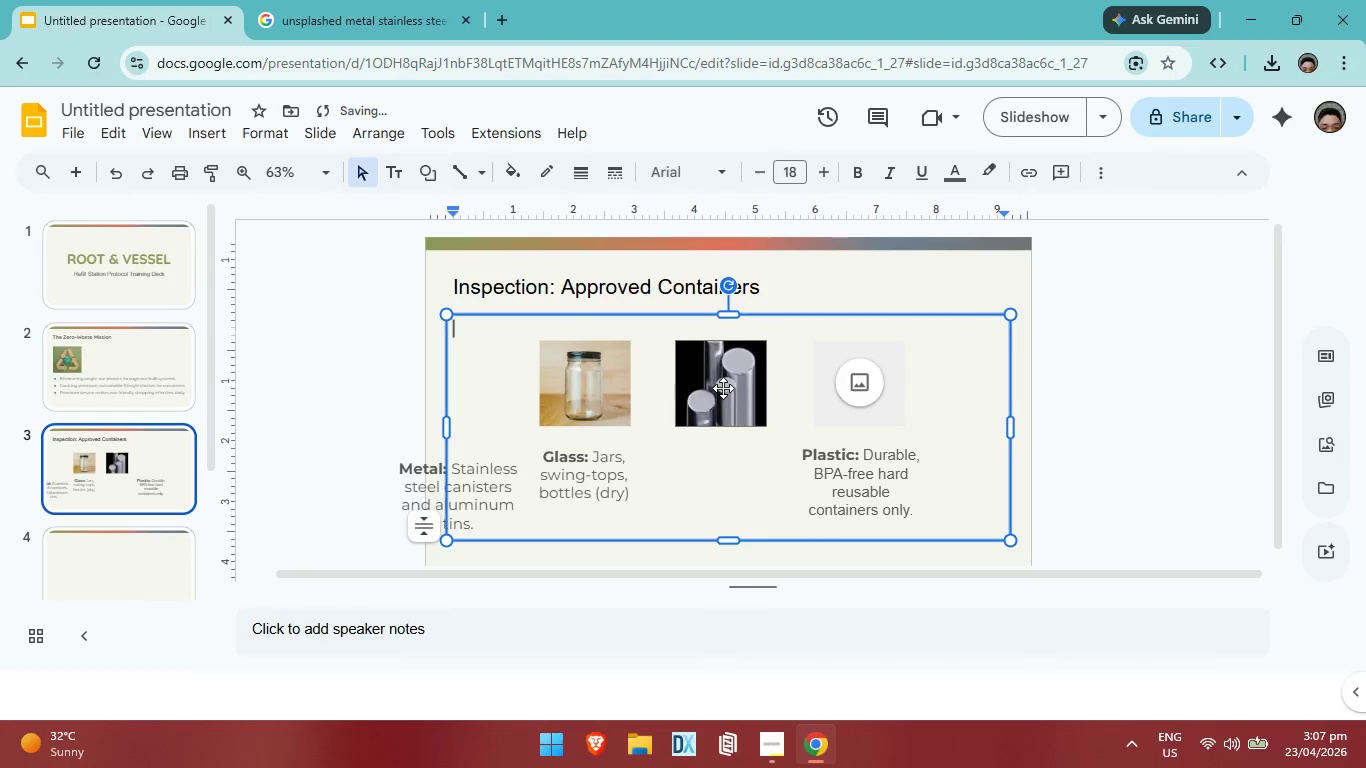 
left_click([723, 388])
 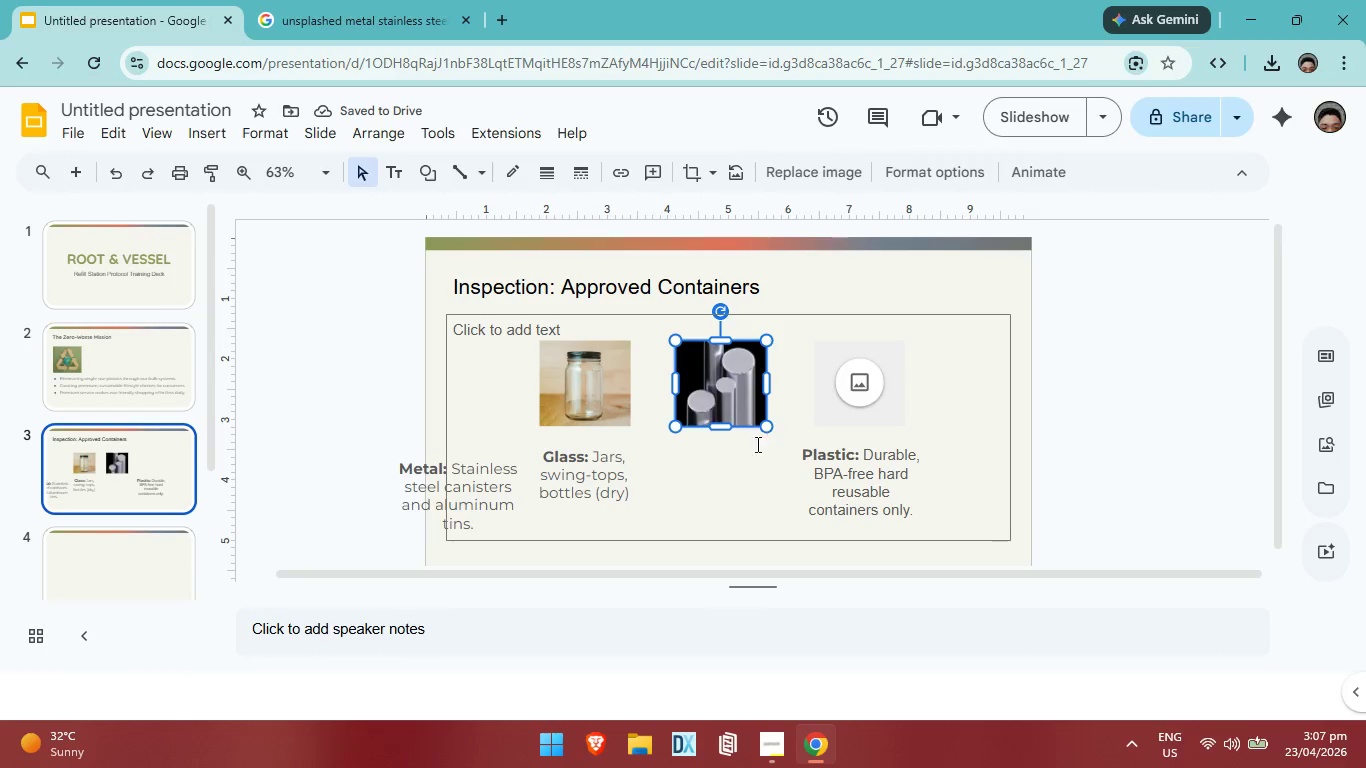 
left_click([748, 477])
 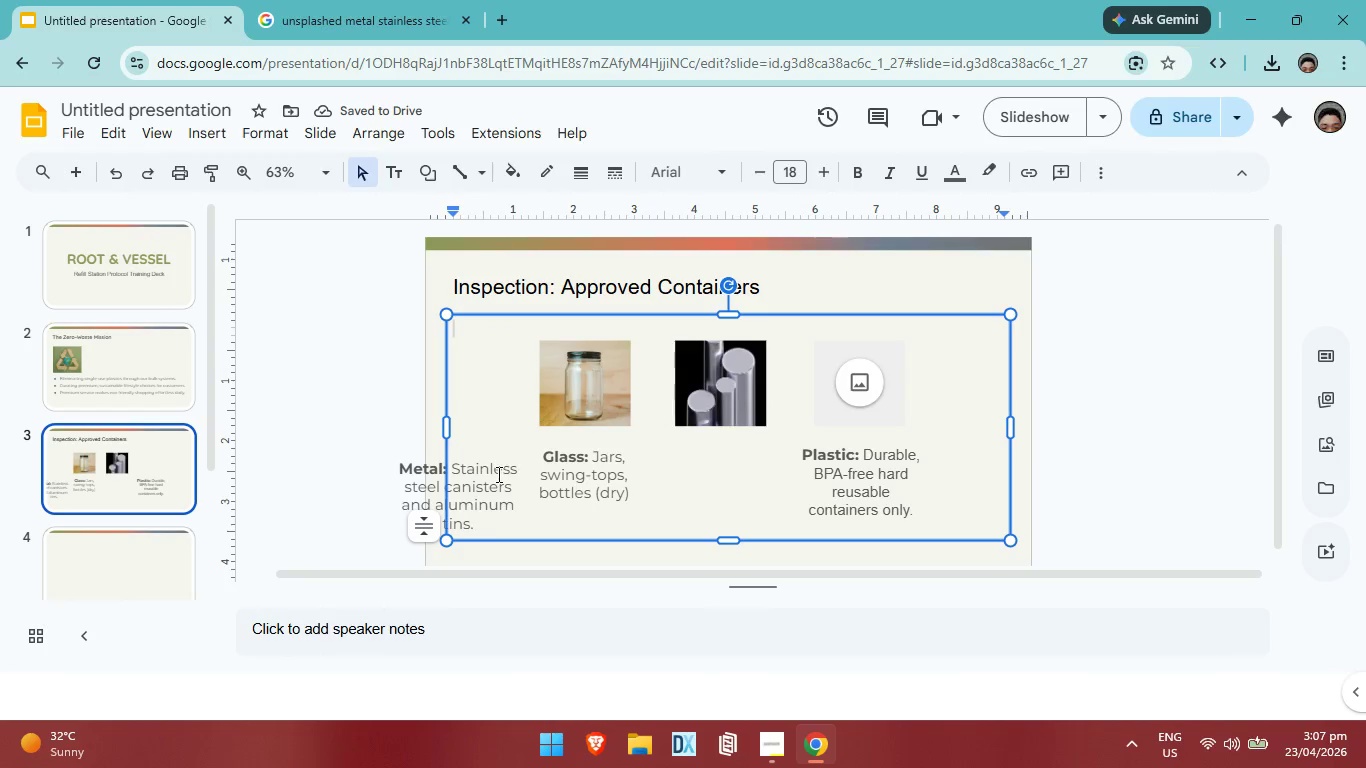 
left_click([746, 399])
 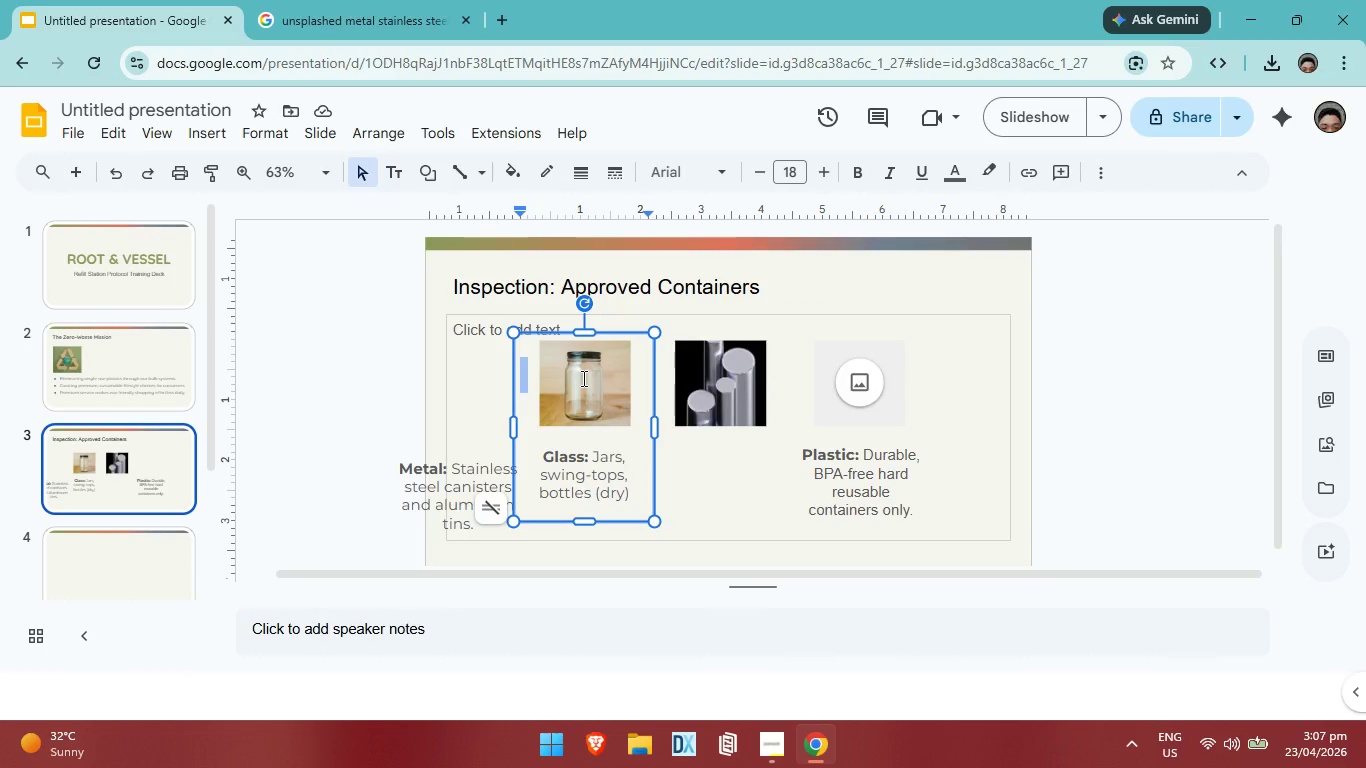 
wait(6.25)
 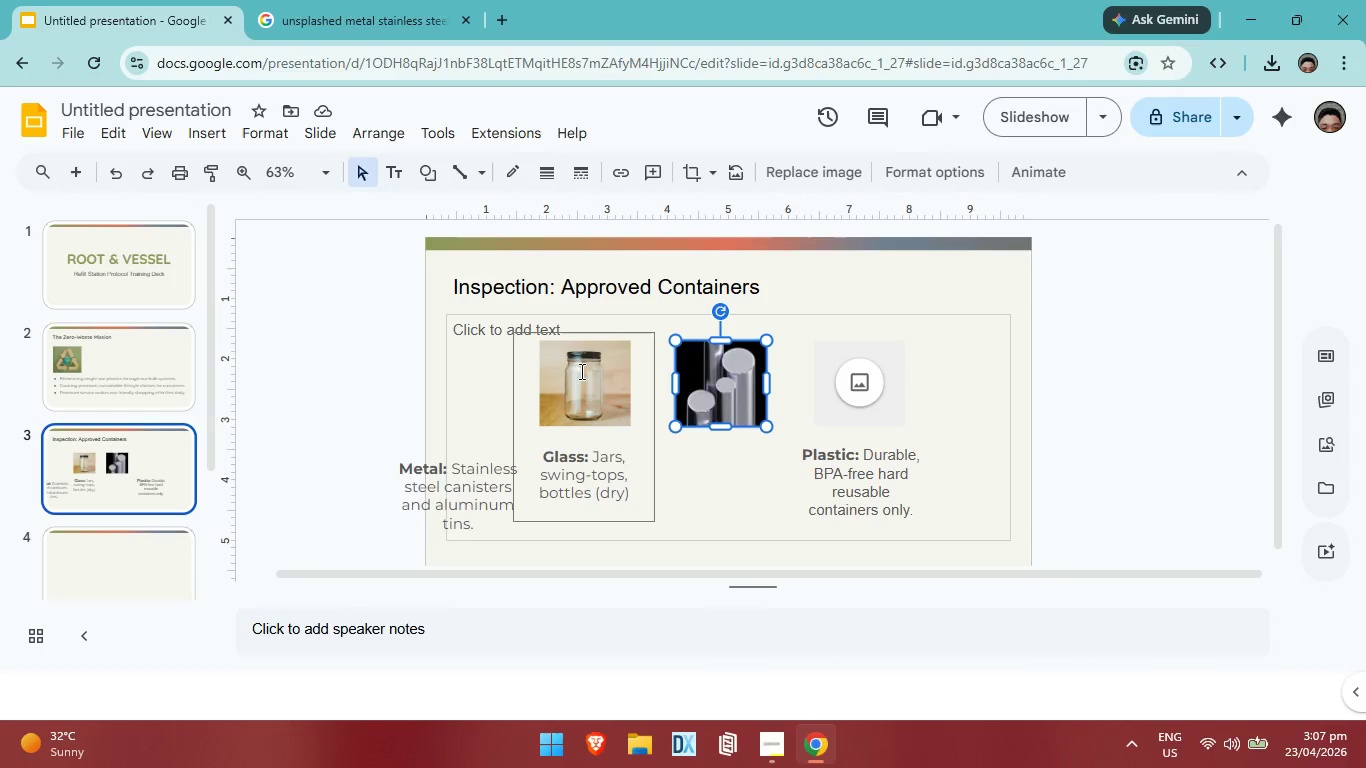 
left_click([753, 286])
 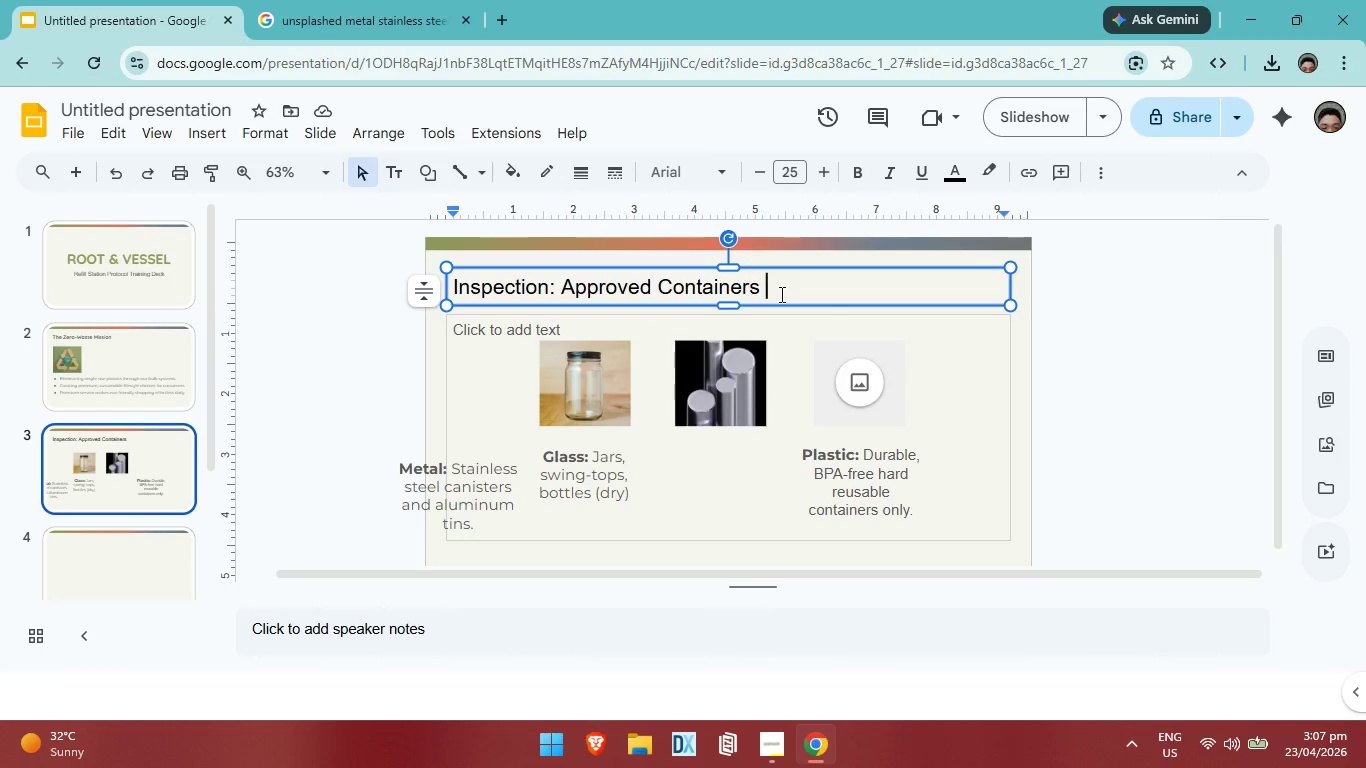 
left_click([780, 294])
 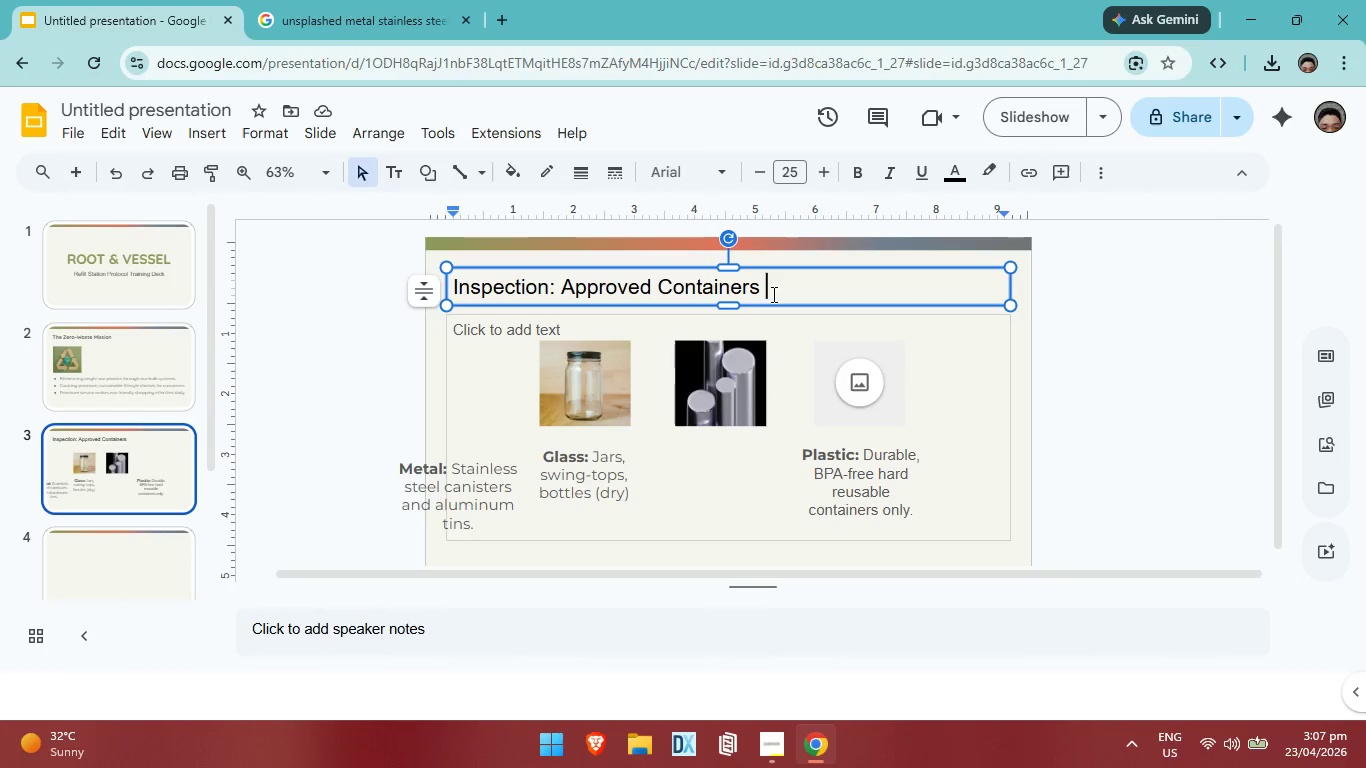 
left_click_drag(start_coordinate=[772, 294], to_coordinate=[447, 287])
 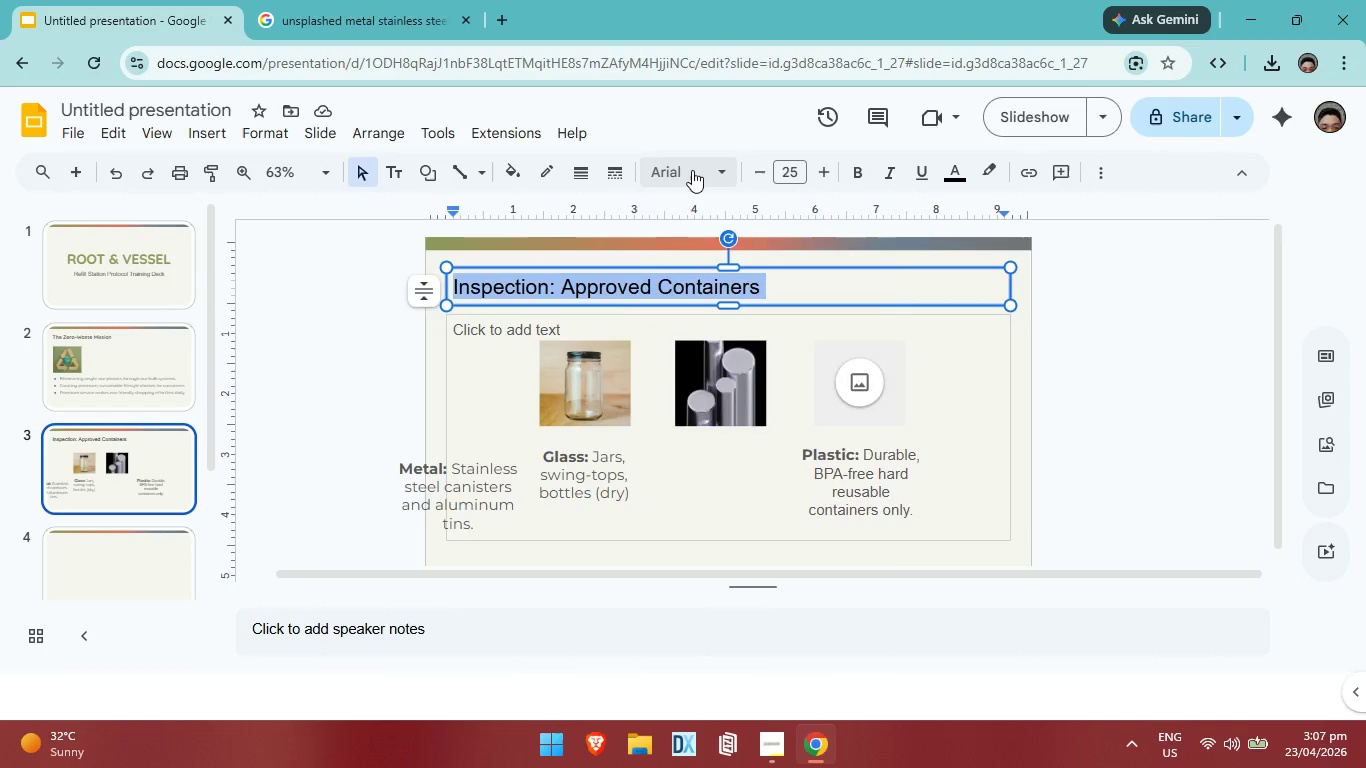 
left_click([692, 170])
 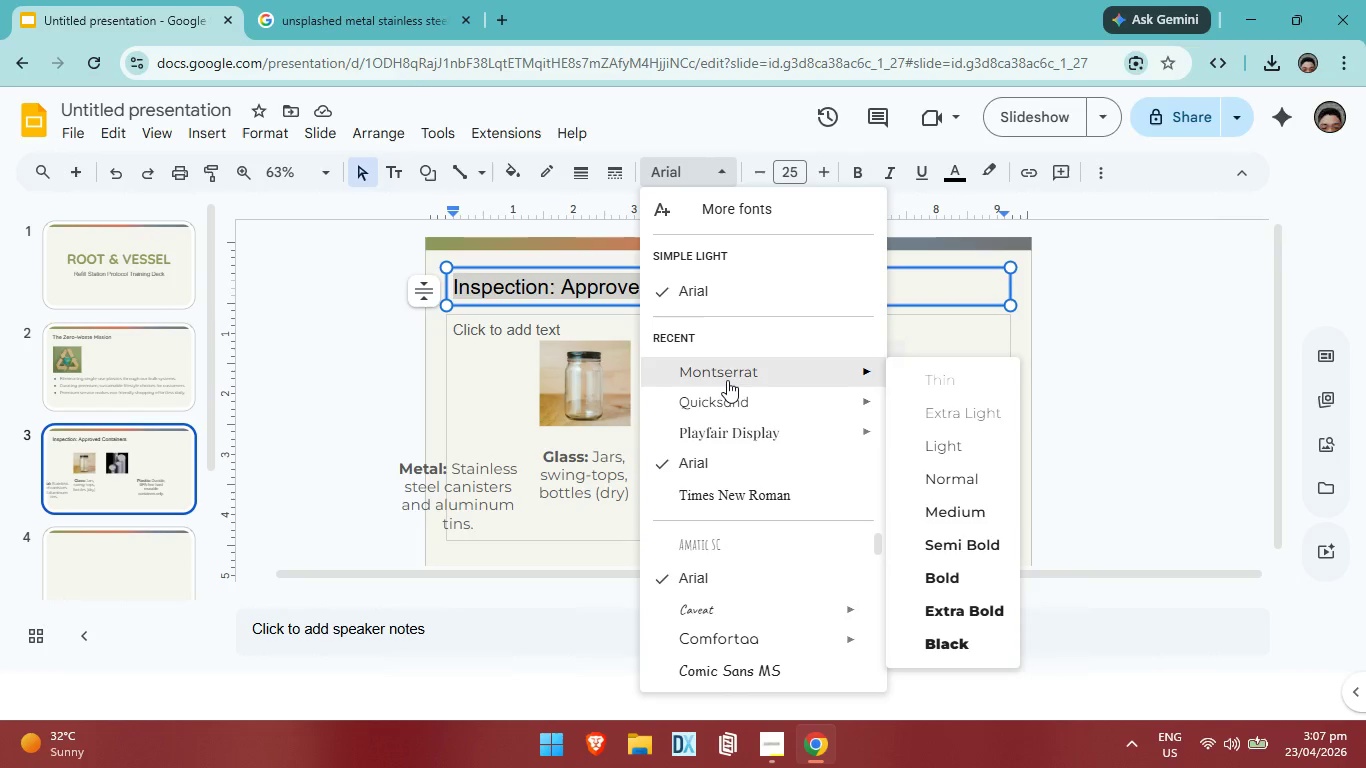 
left_click([727, 380])
 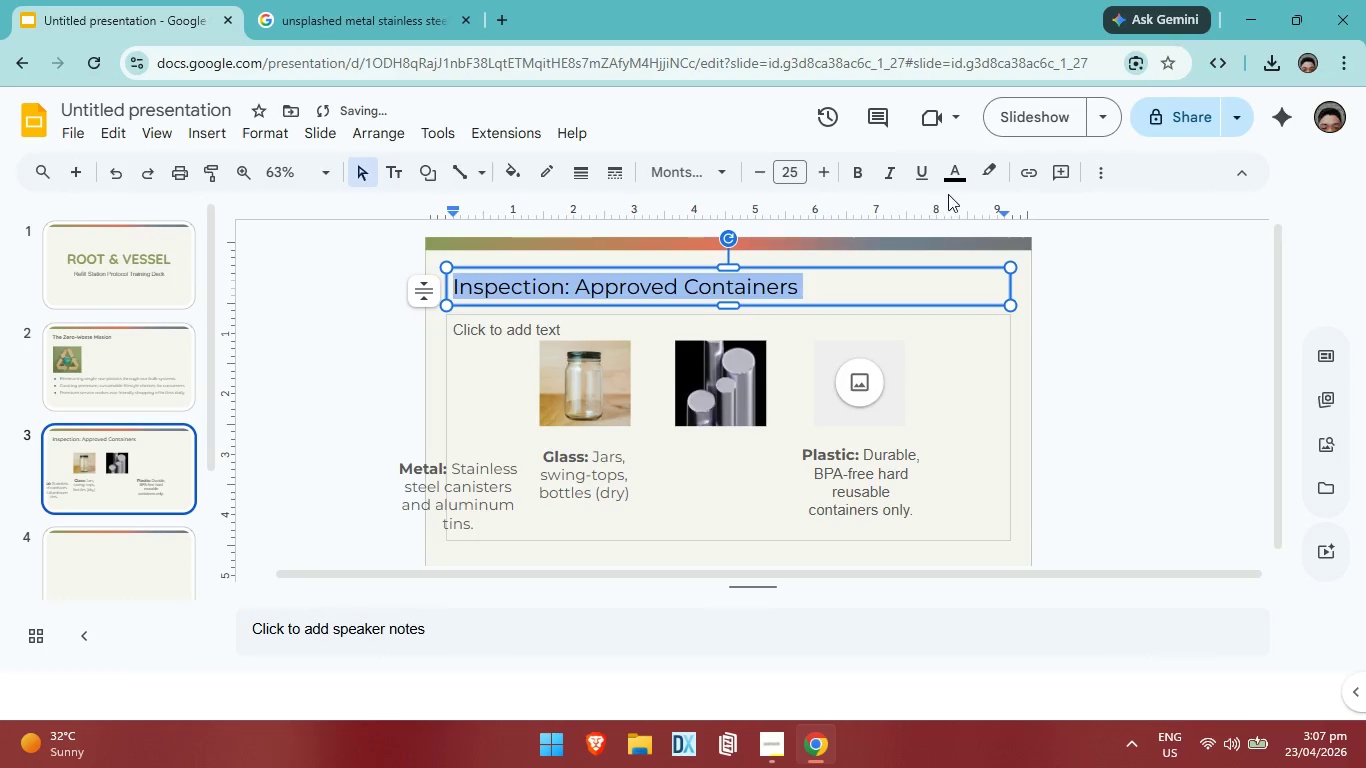 
left_click([954, 178])
 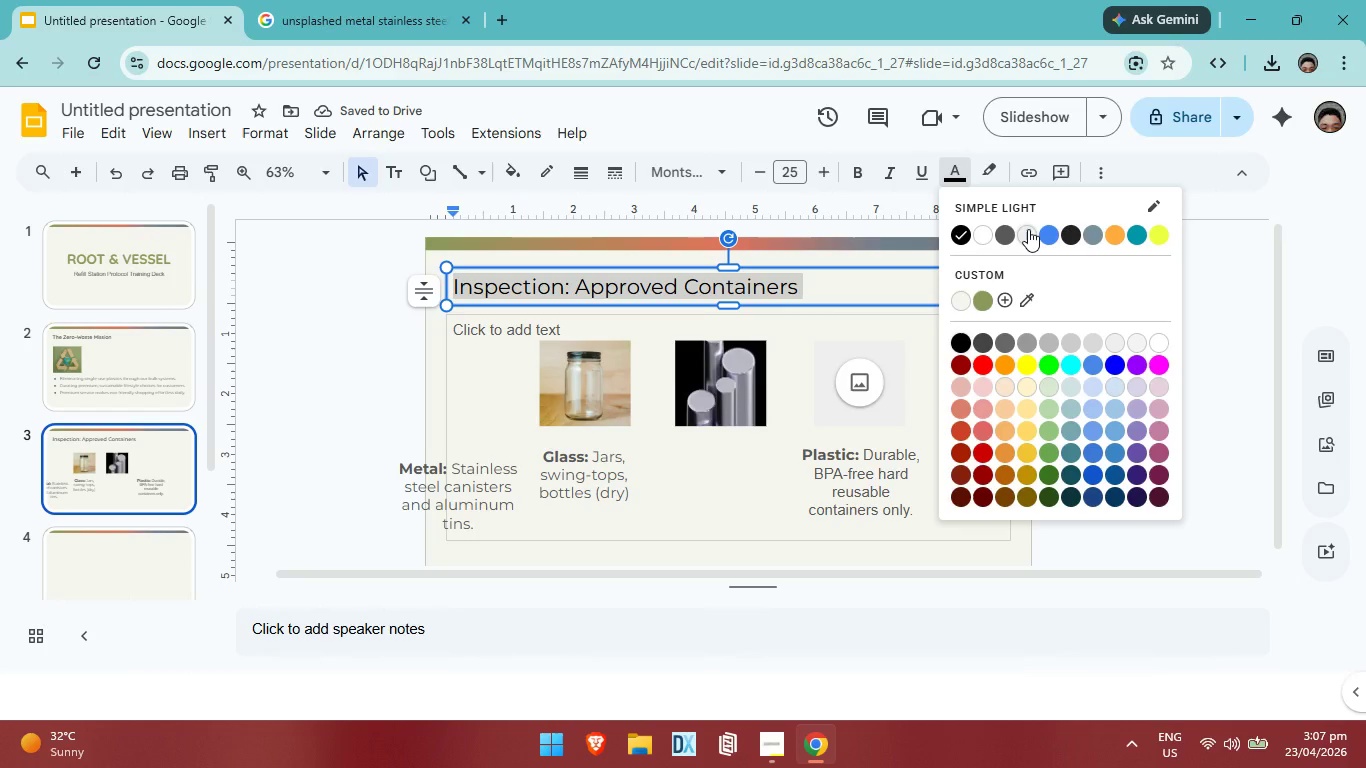 
left_click([1028, 229])
 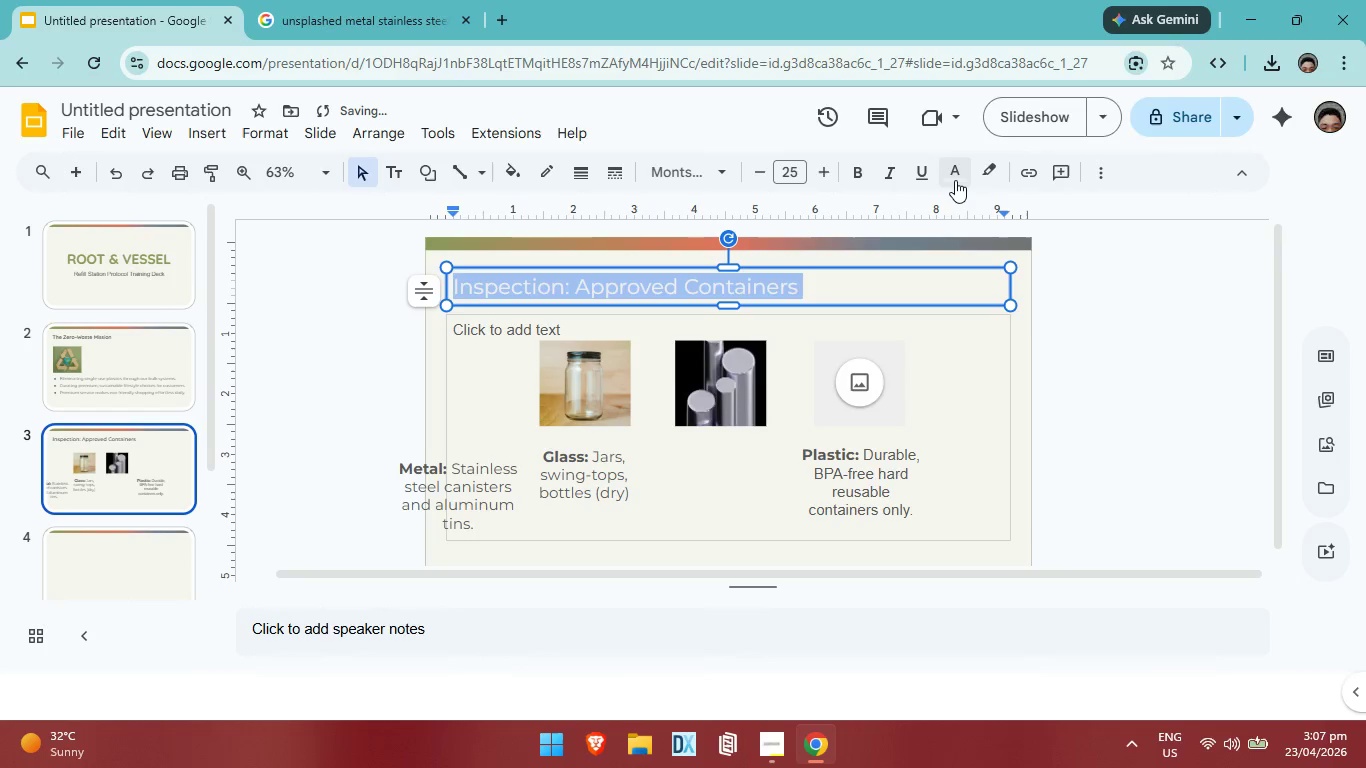 
left_click([957, 175])
 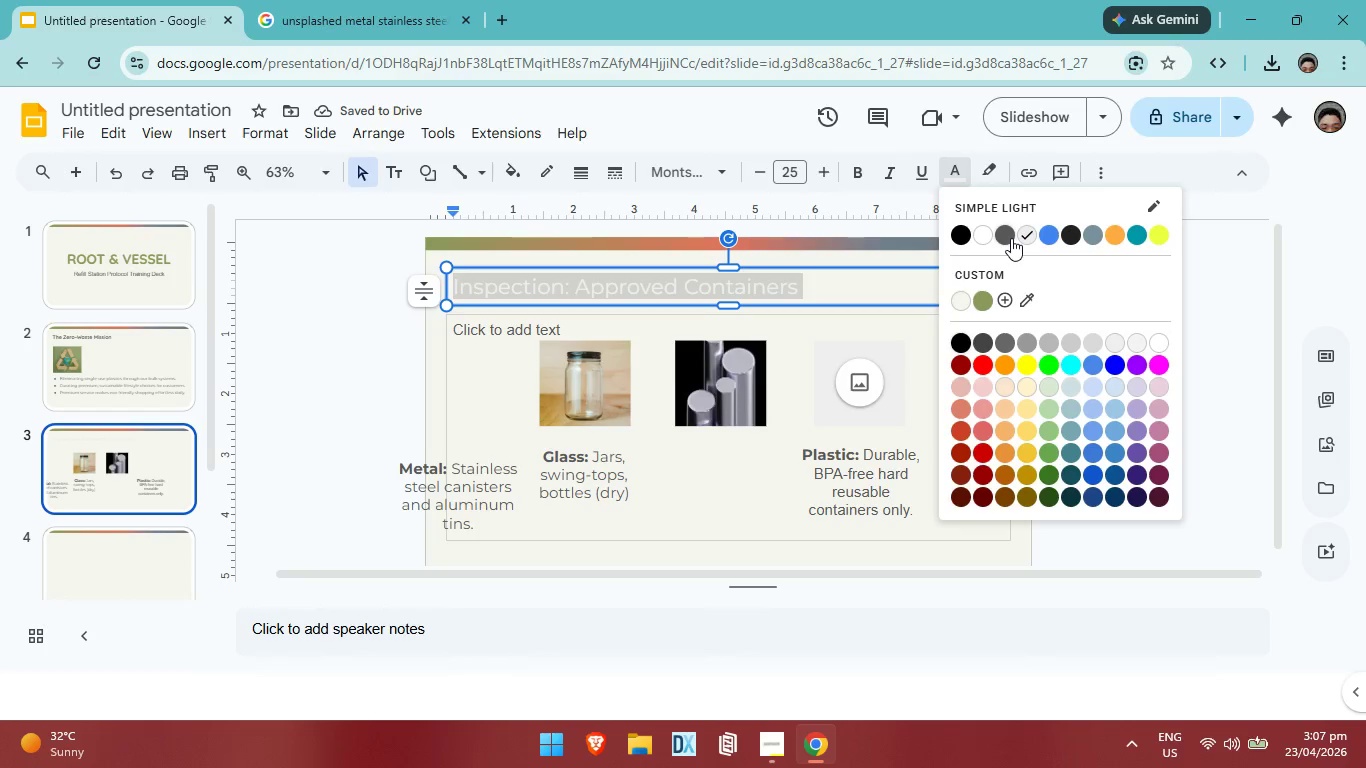 
left_click([1011, 238])
 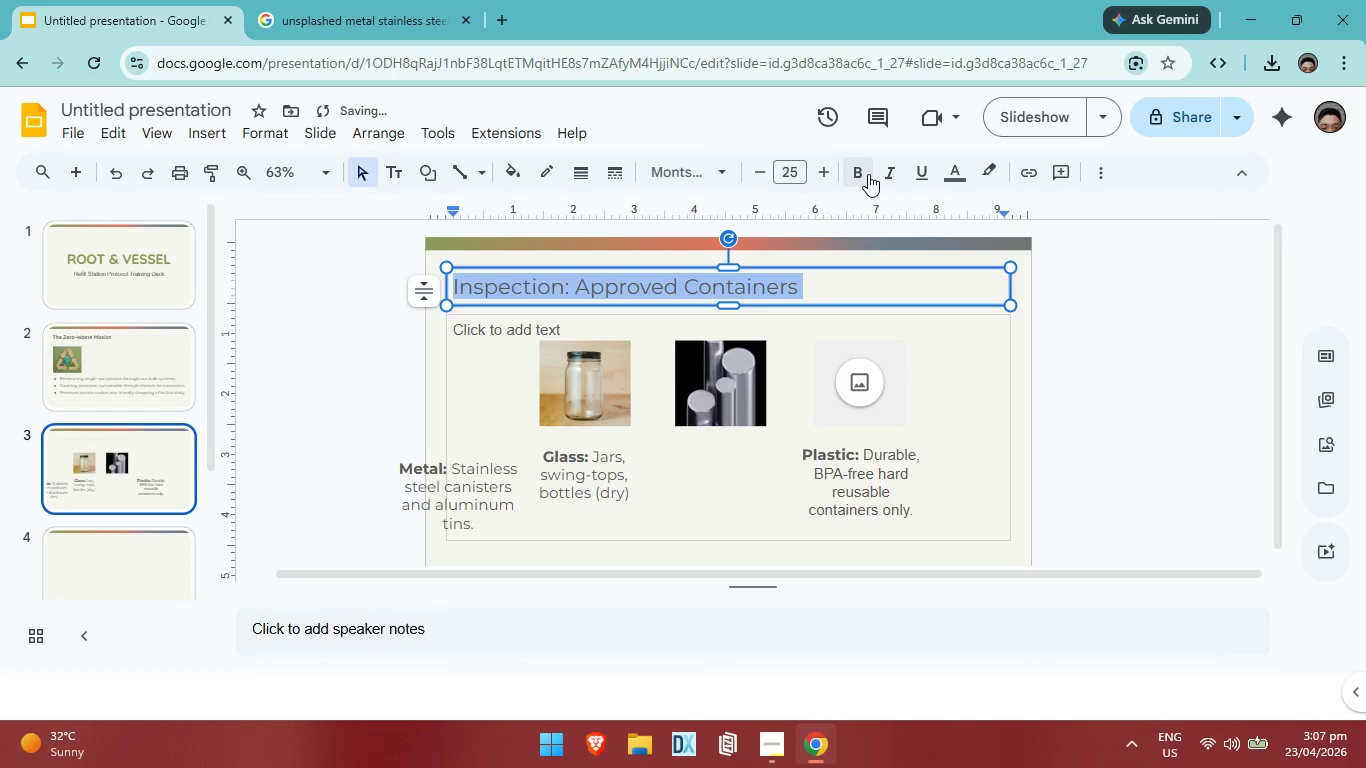 
left_click([868, 174])
 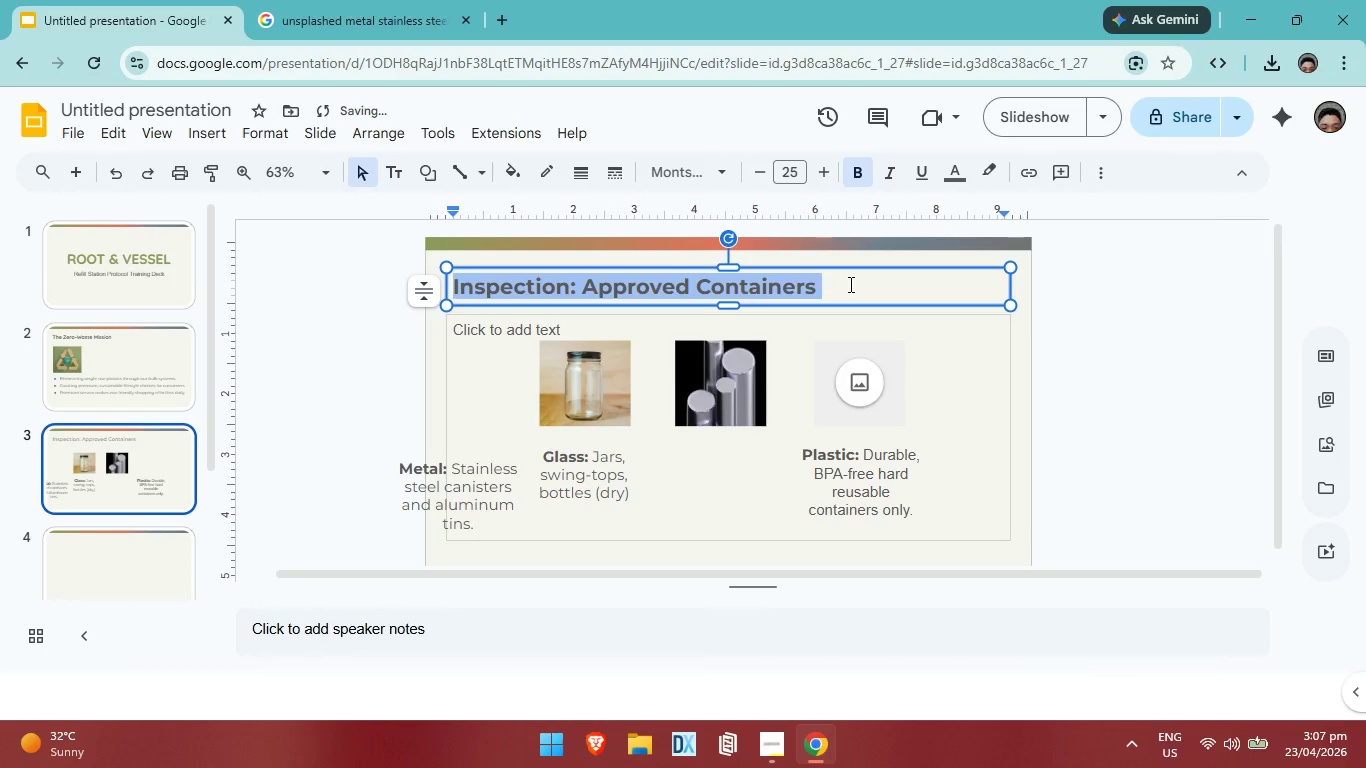 
left_click([849, 284])
 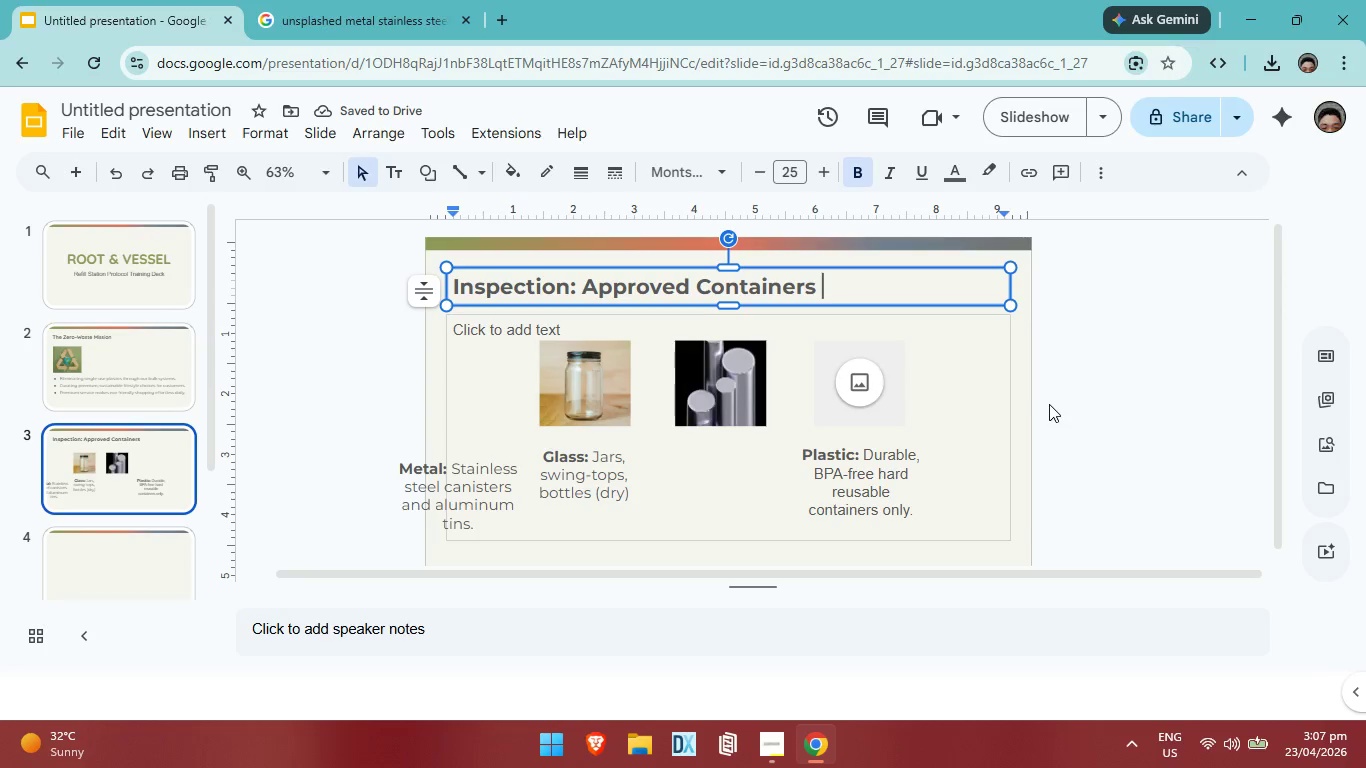 
left_click([1051, 404])
 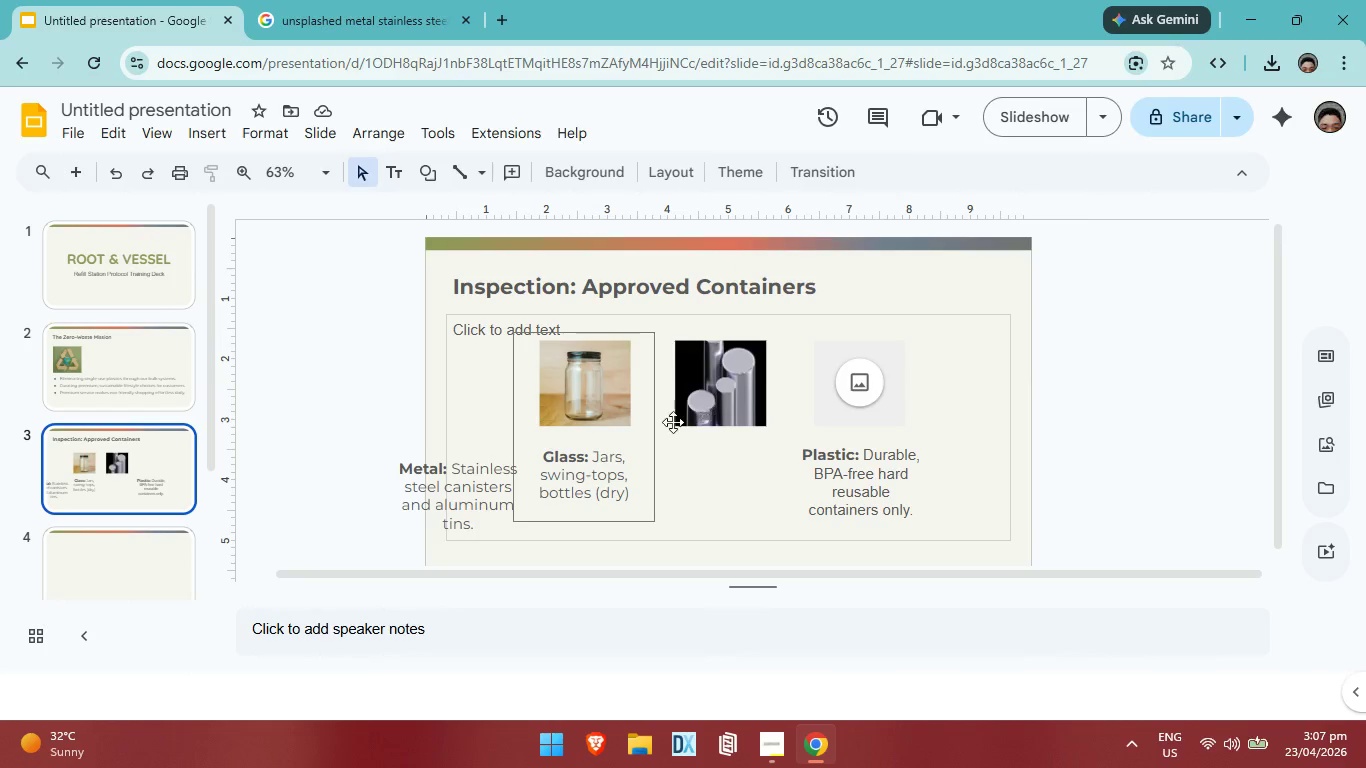 
left_click_drag(start_coordinate=[475, 489], to_coordinate=[782, 443])
 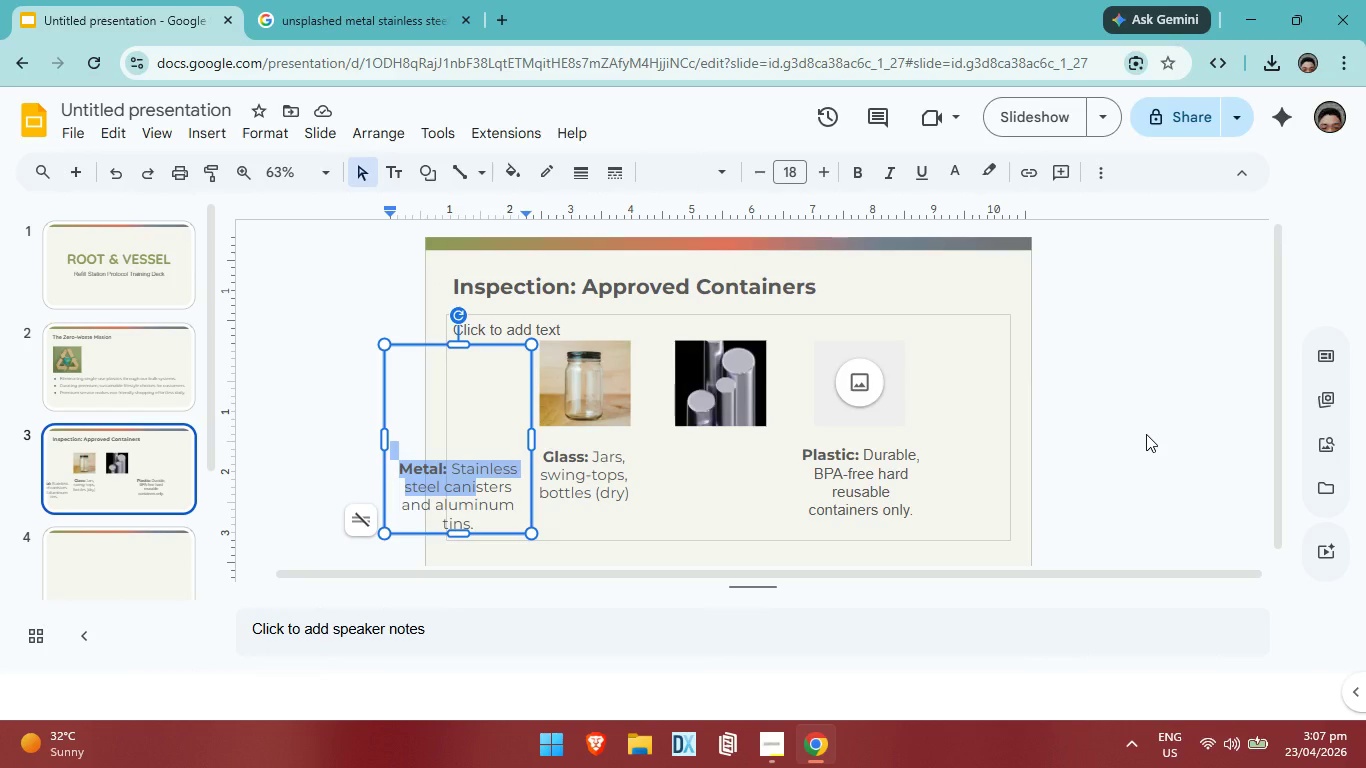 
left_click([1146, 434])
 